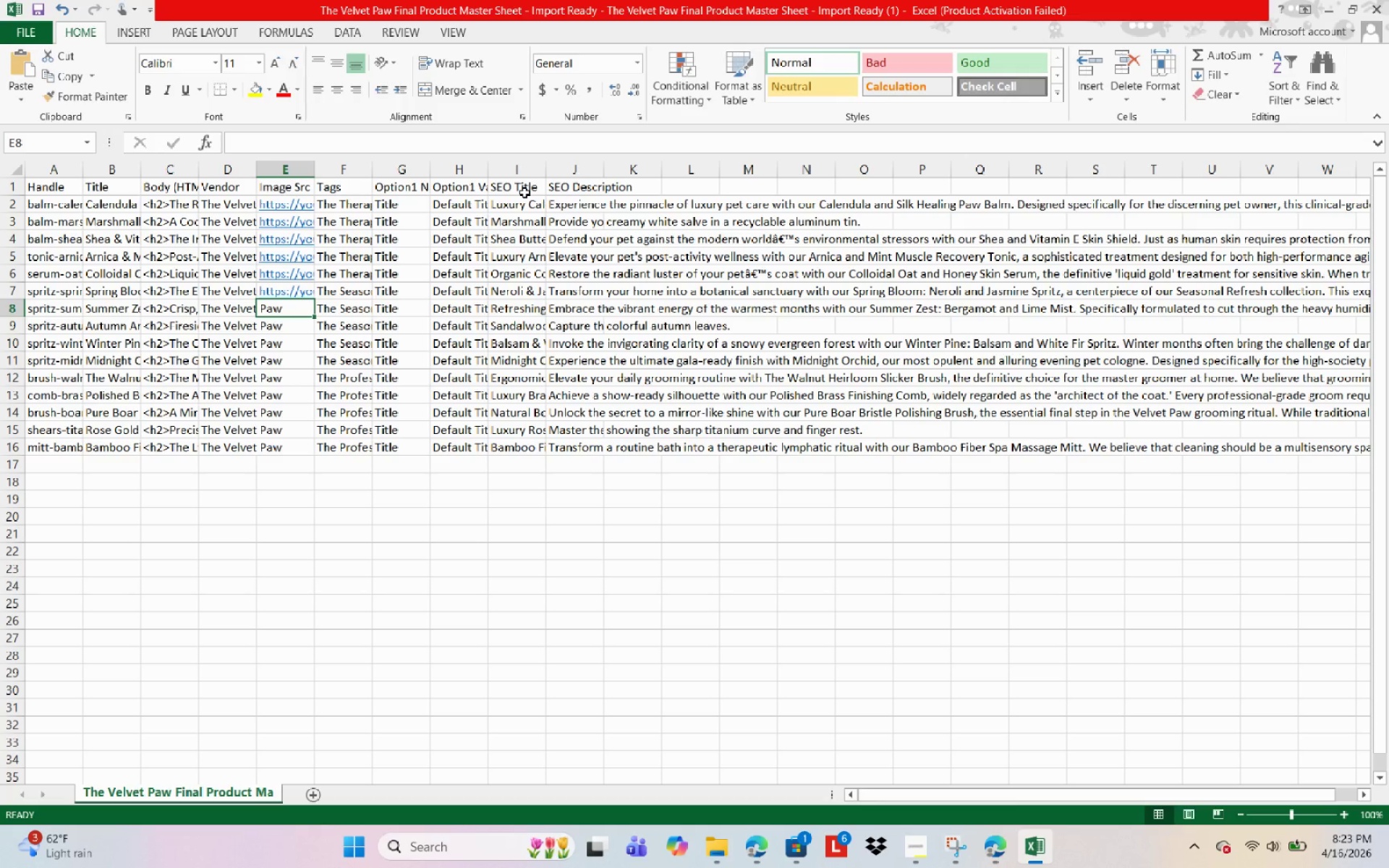 
key(Control+S)
 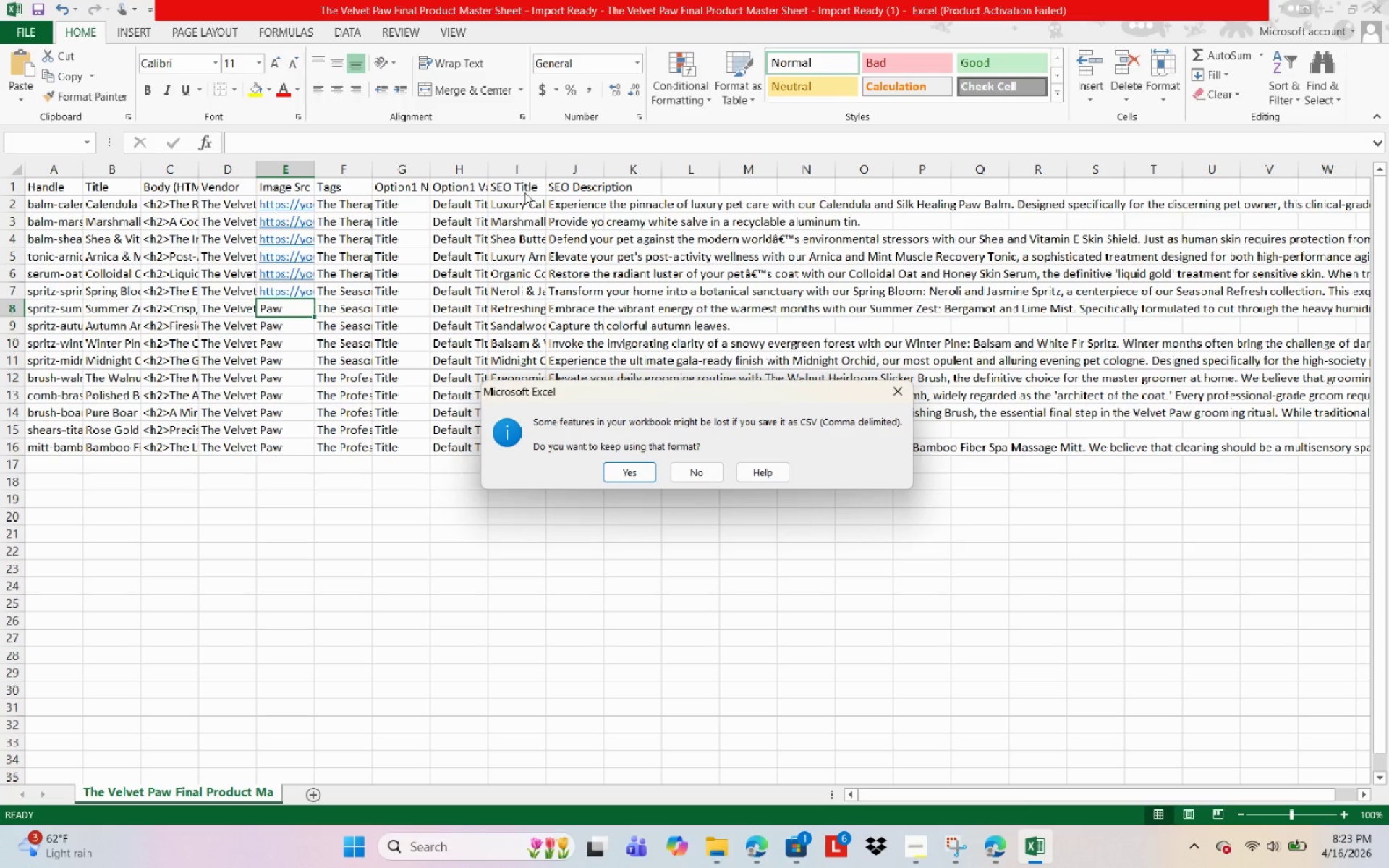 
key(NumpadEnter)
 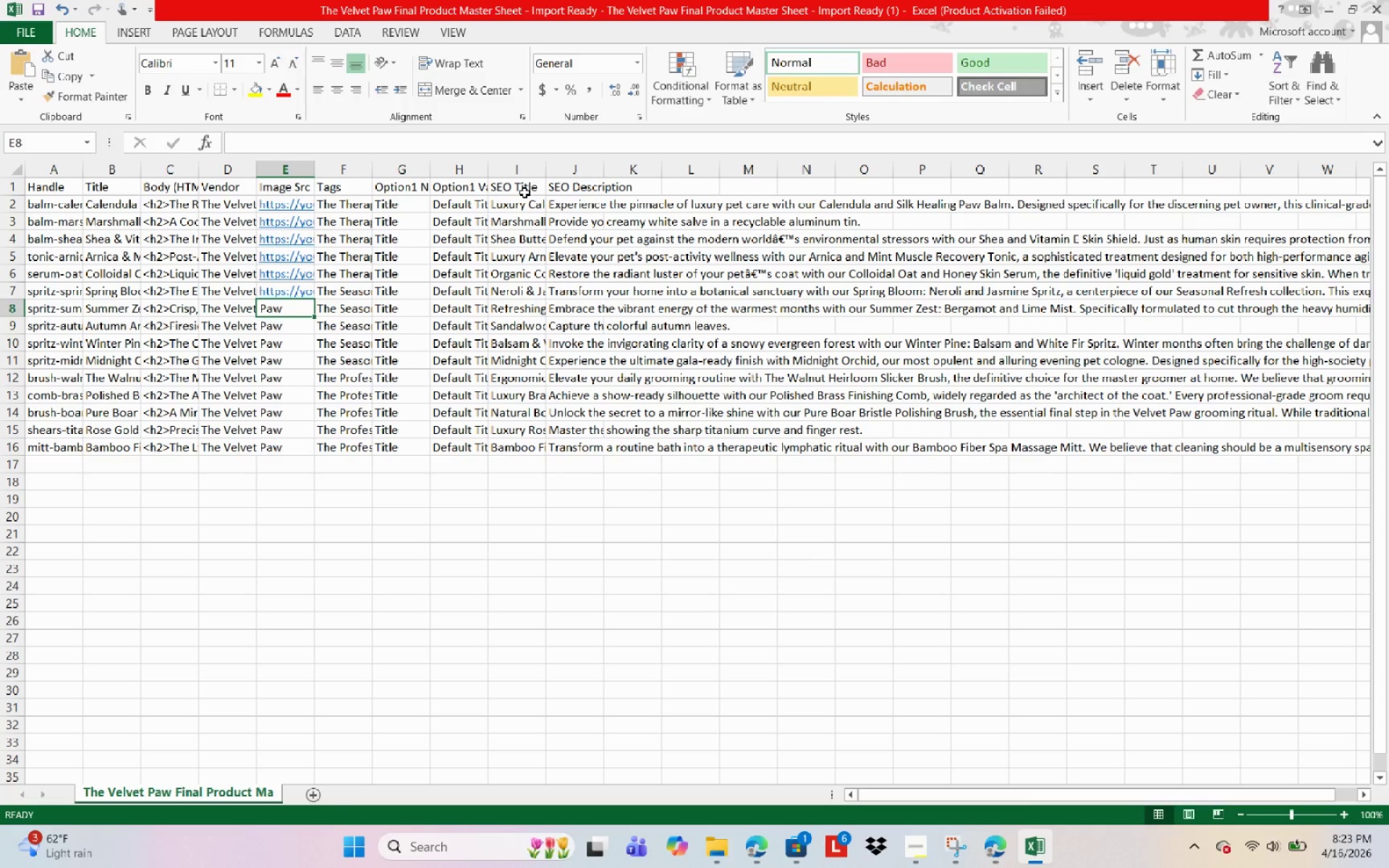 
key(Control+D)
 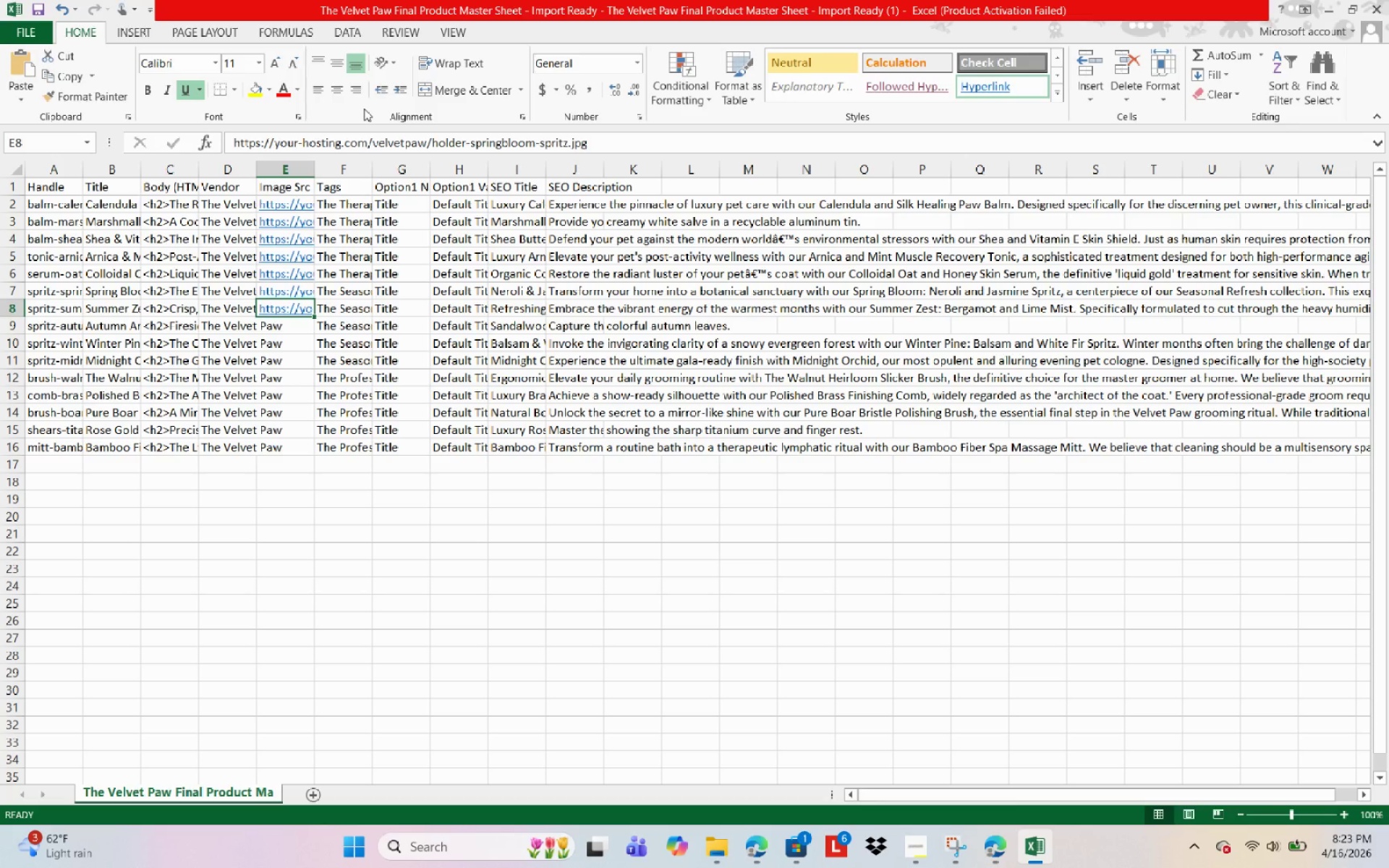 
wait(5.44)
 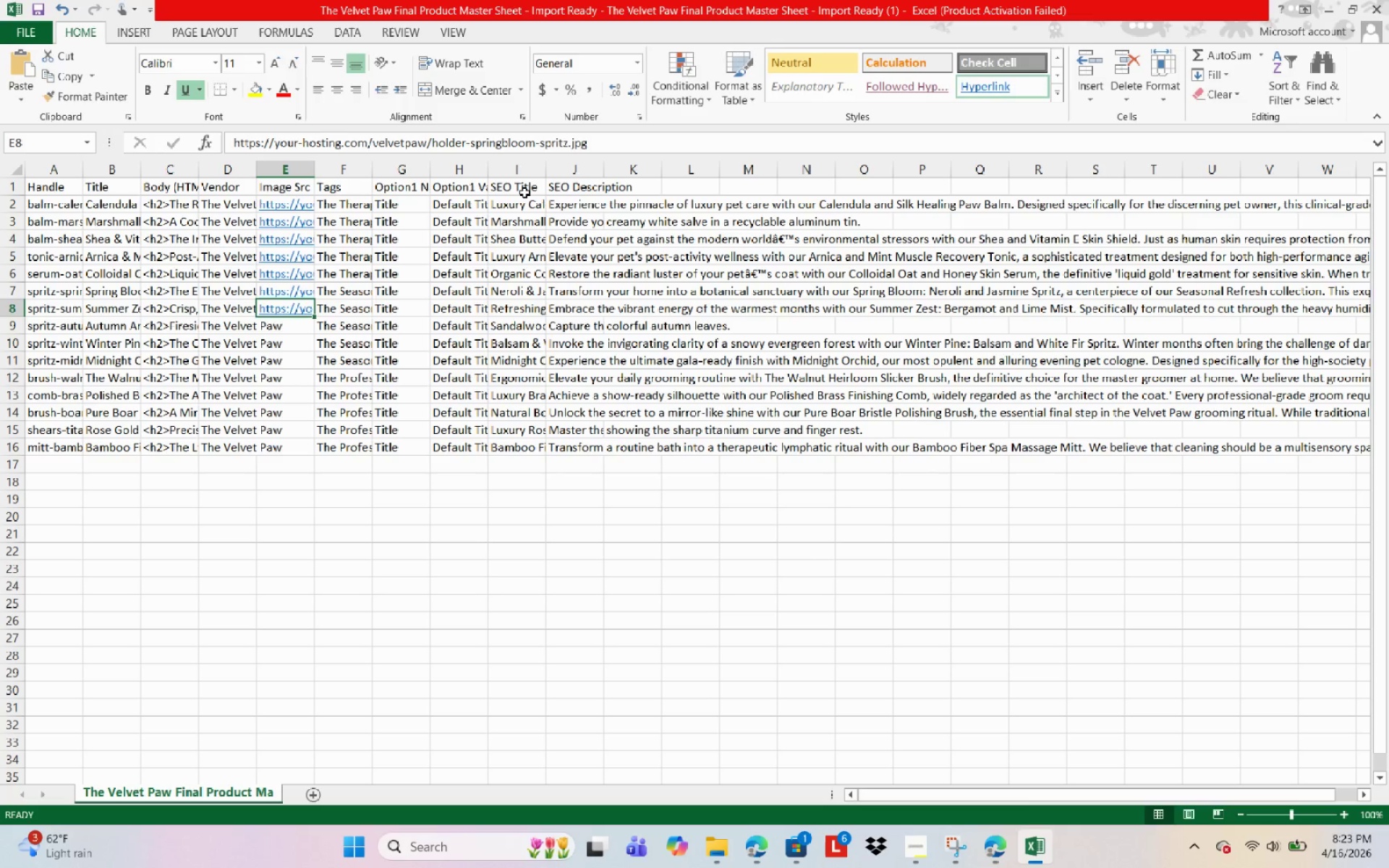 
mouse_move([567, 139])
 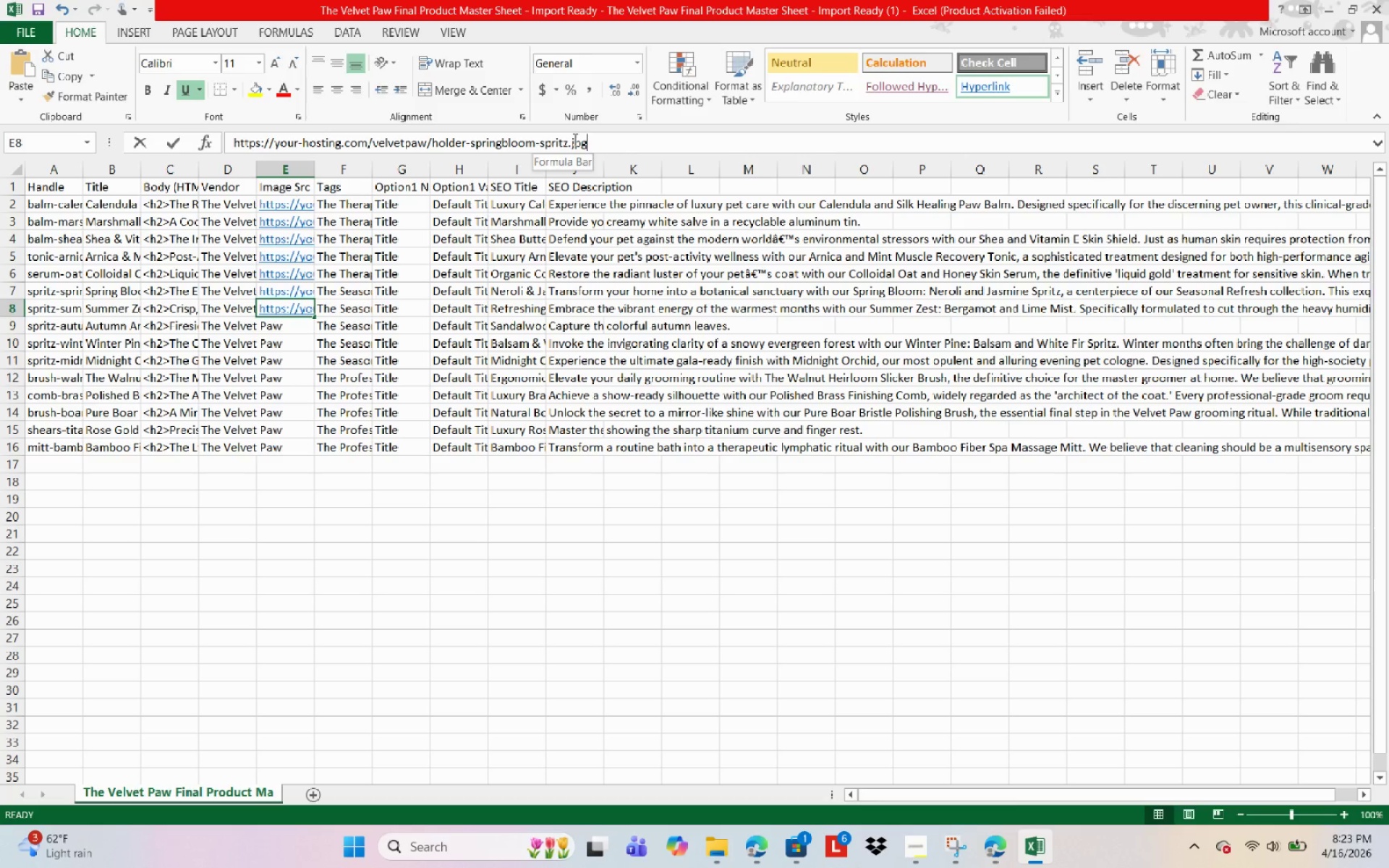 
left_click([574, 139])
 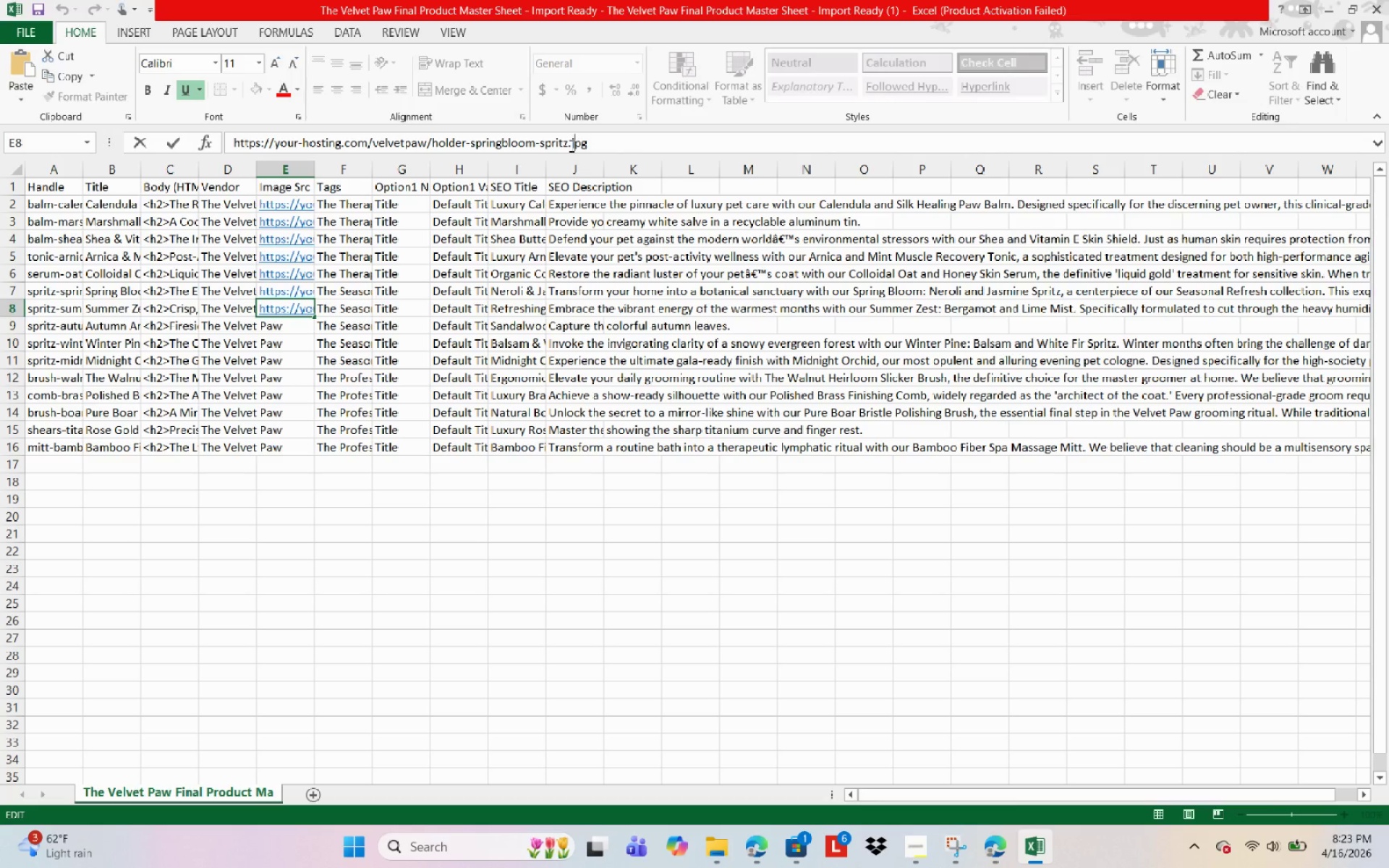 
left_click([570, 145])
 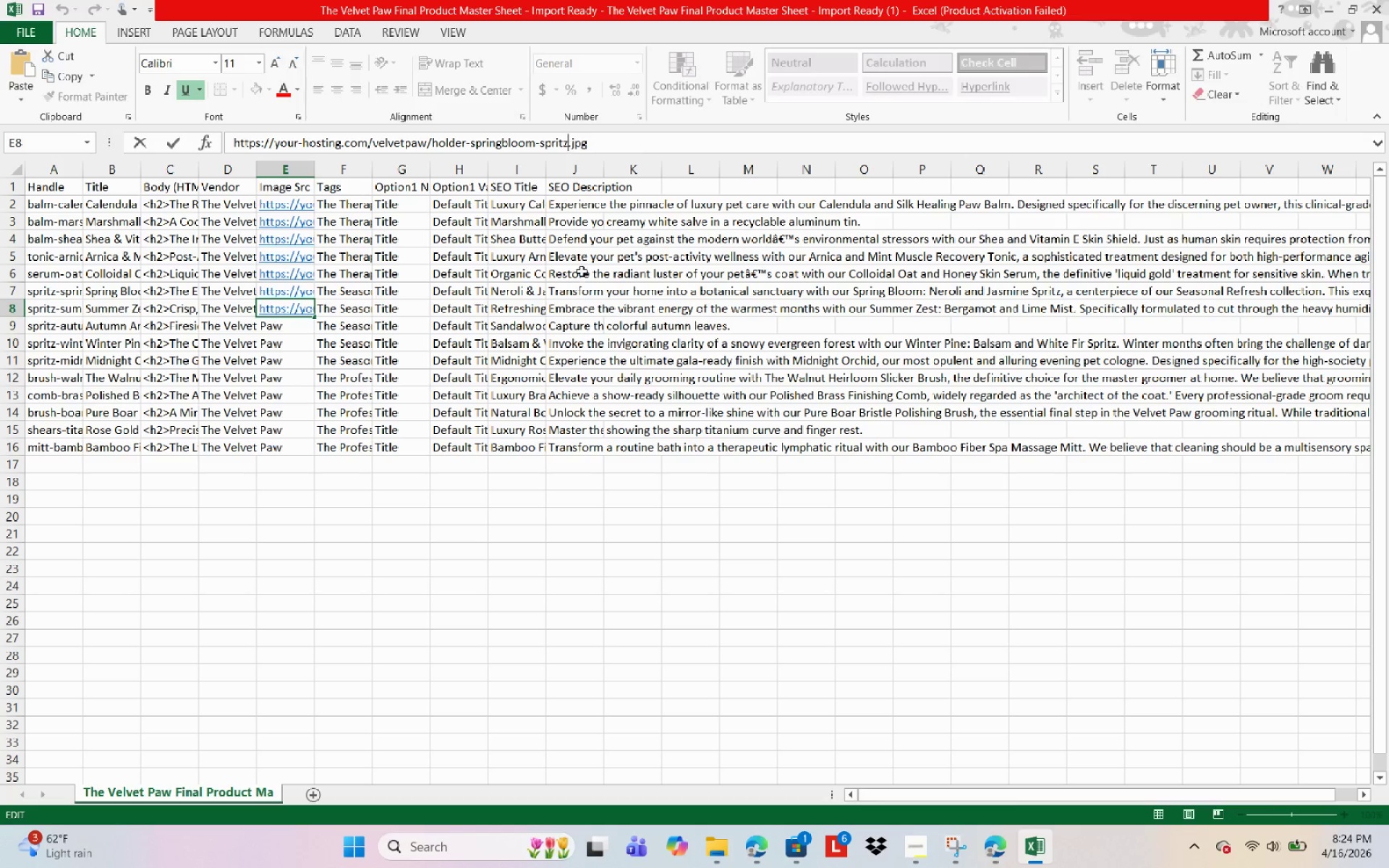 
key(Backspace)
key(Backspace)
key(Backspace)
key(Backspace)
key(Backspace)
key(Backspace)
key(Backspace)
key(Backspace)
type(ummerzest-)
 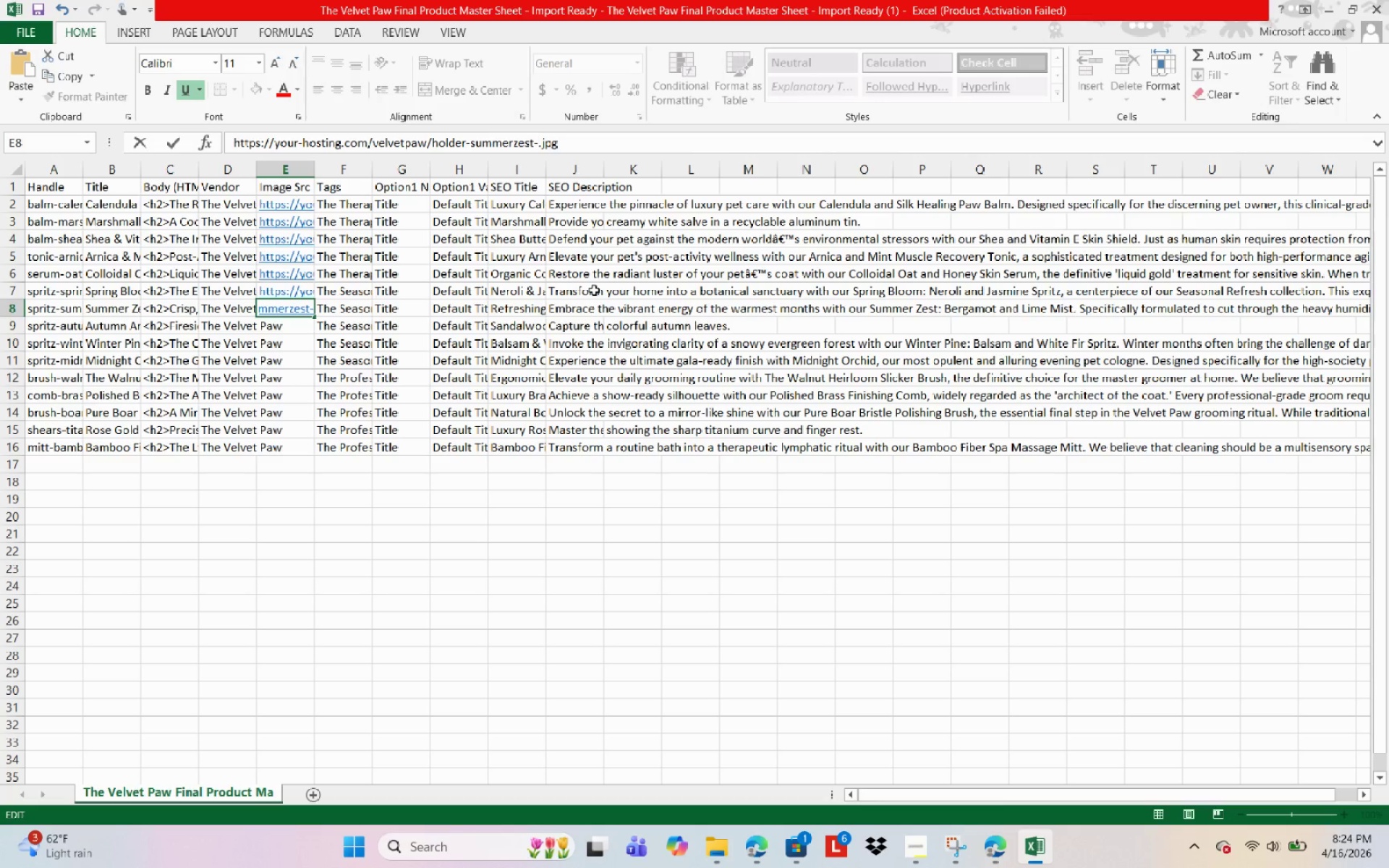 
type(mist)
key(NumpadEnter)
 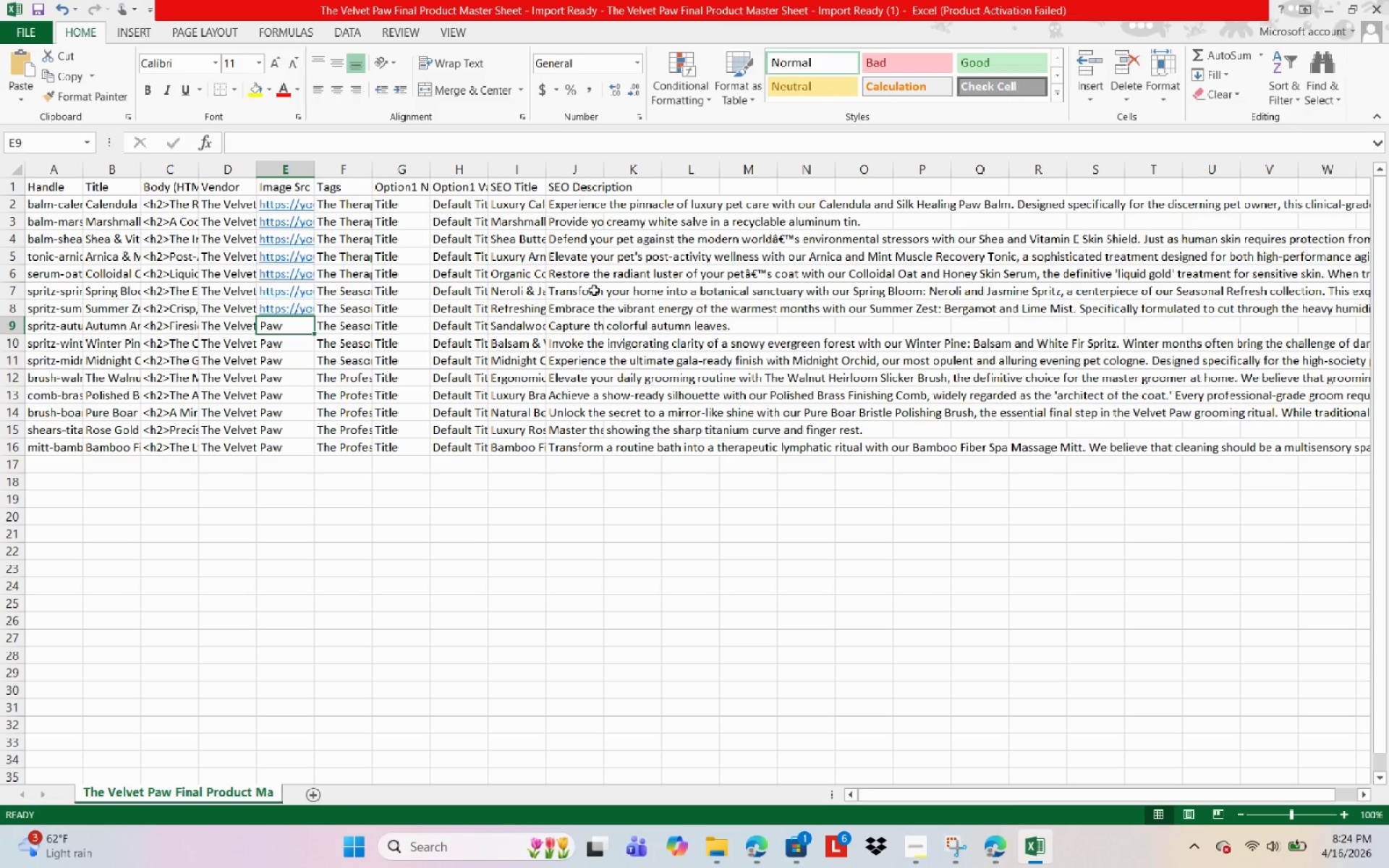 
hold_key(key=ControlLeft, duration=0.56)
 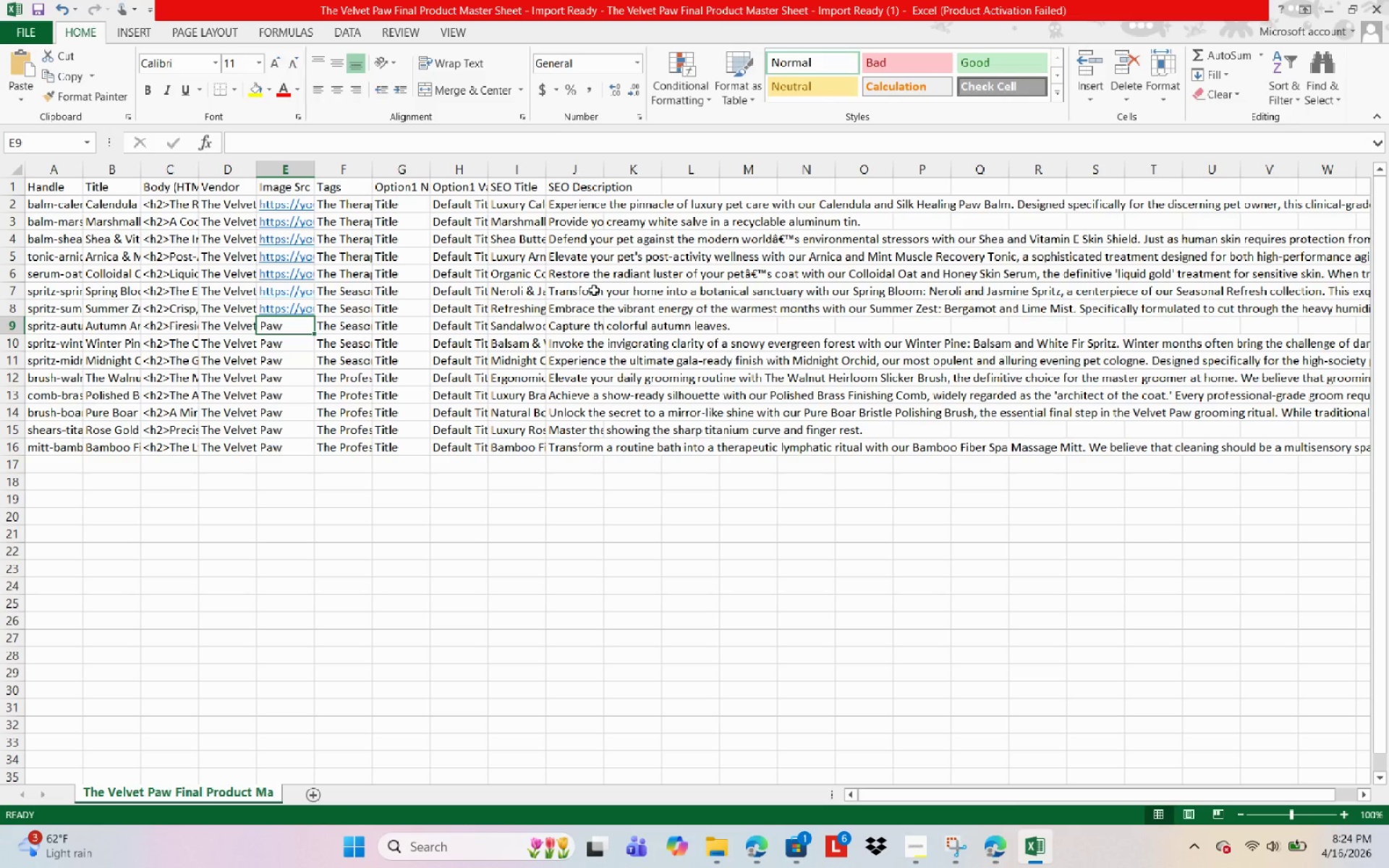 
key(Control+D)
 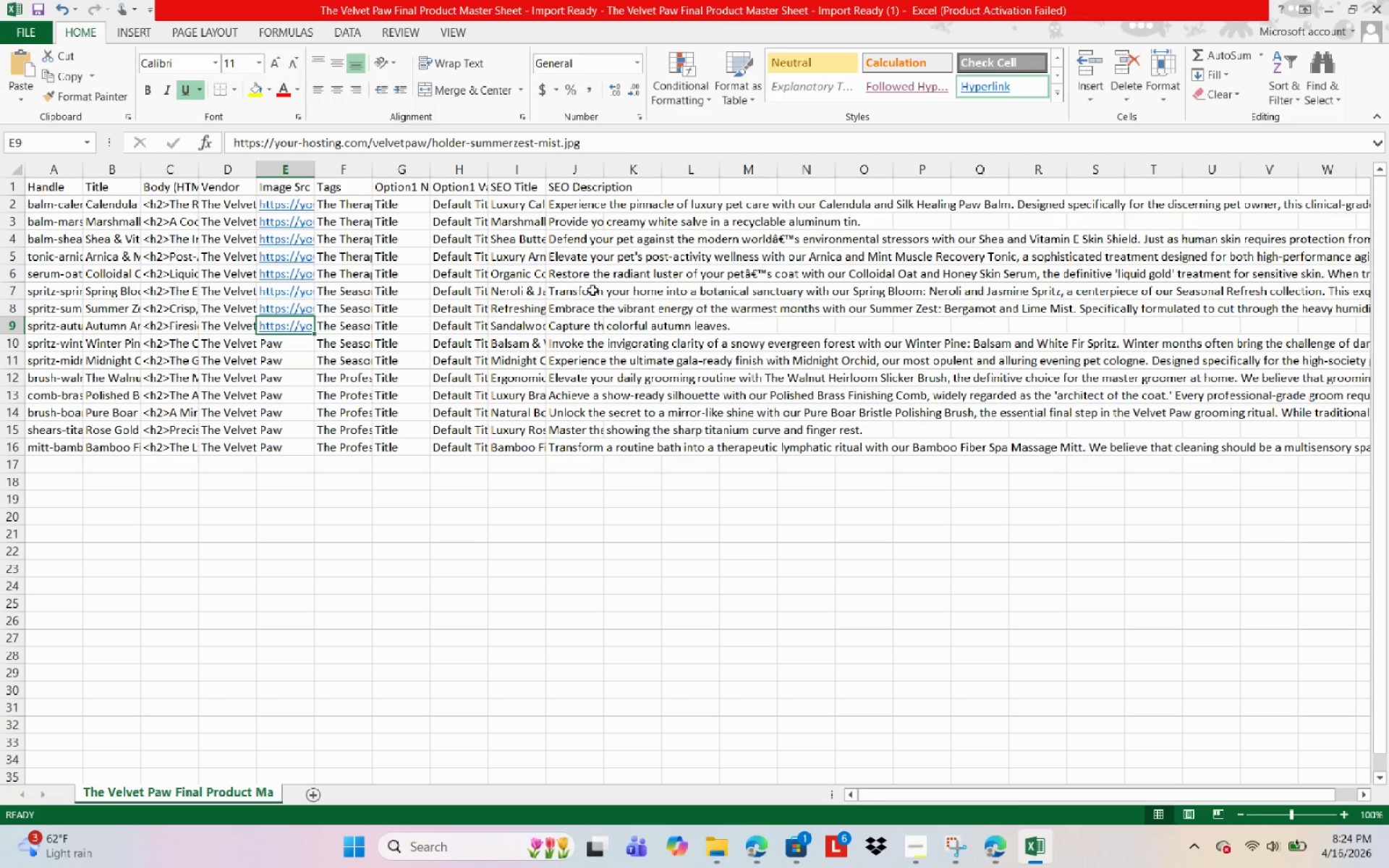 
wait(7.69)
 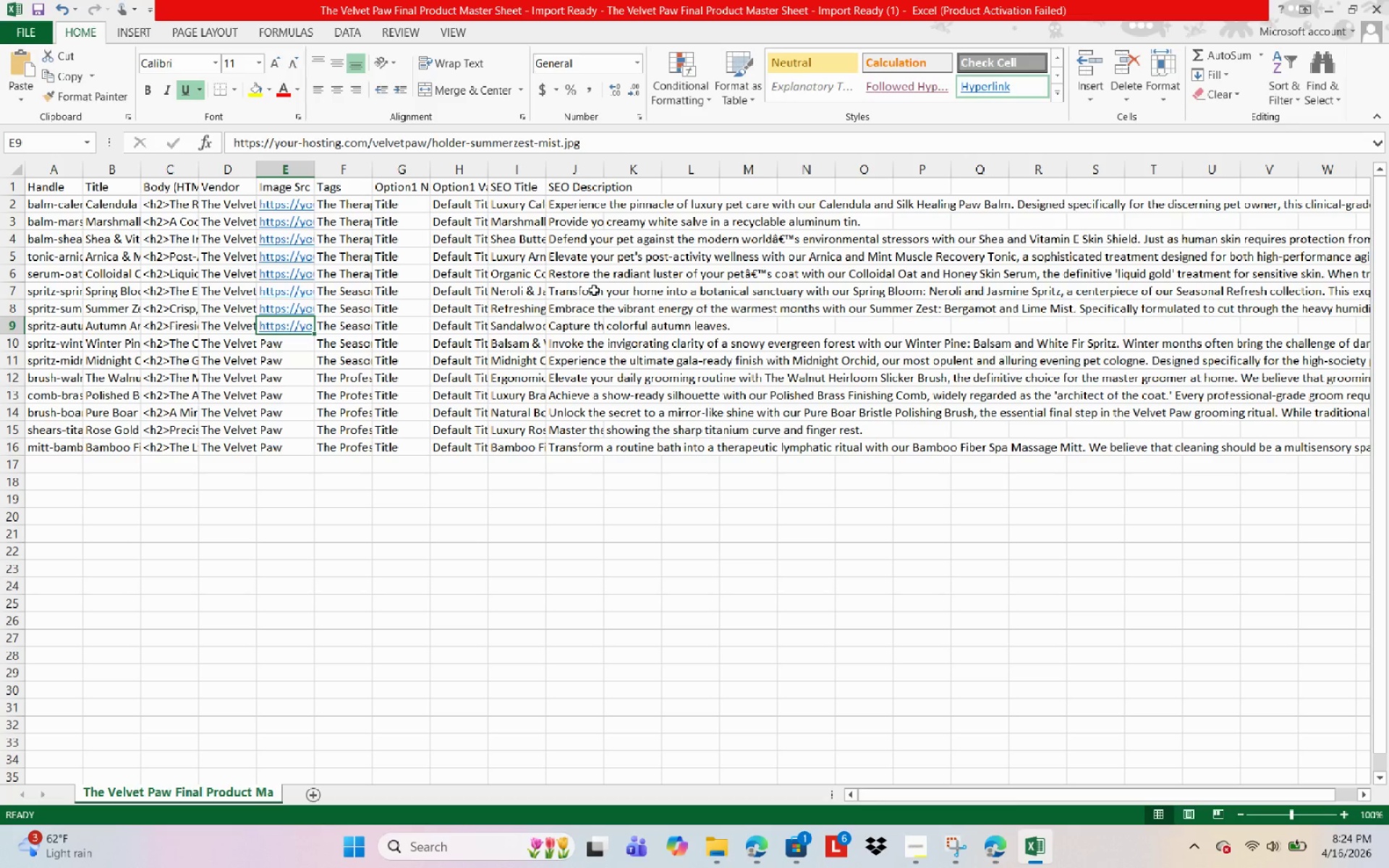 
left_click([561, 144])
 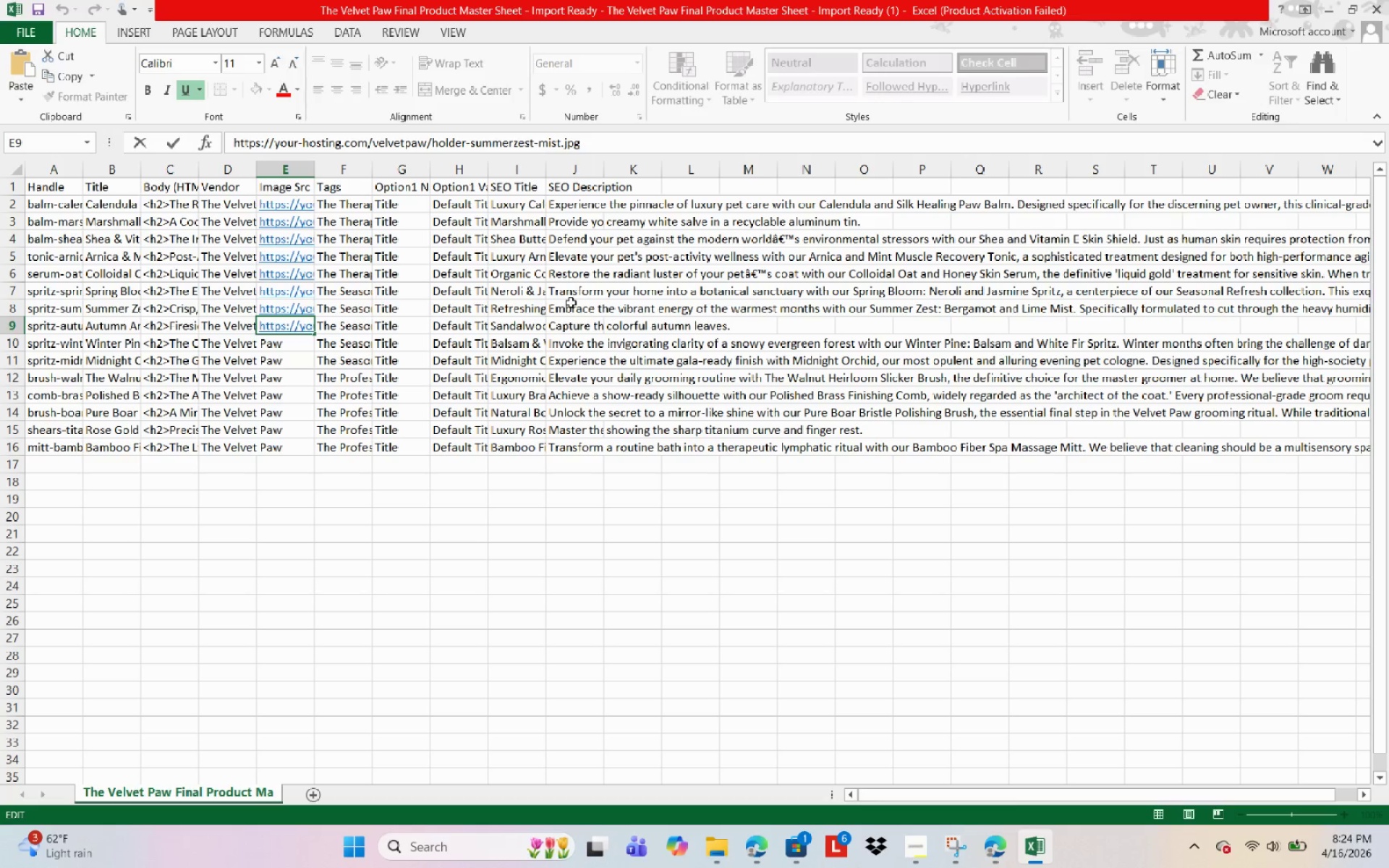 
key(Backspace)
key(Backspace)
key(Backspace)
key(Backspace)
key(Backspace)
key(Backspace)
key(Backspace)
key(Backspace)
key(Backspace)
key(Backspace)
key(Backspace)
key(Backspace)
key(Backspace)
key(Backspace)
key(Backspace)
type(Autumnamber)
 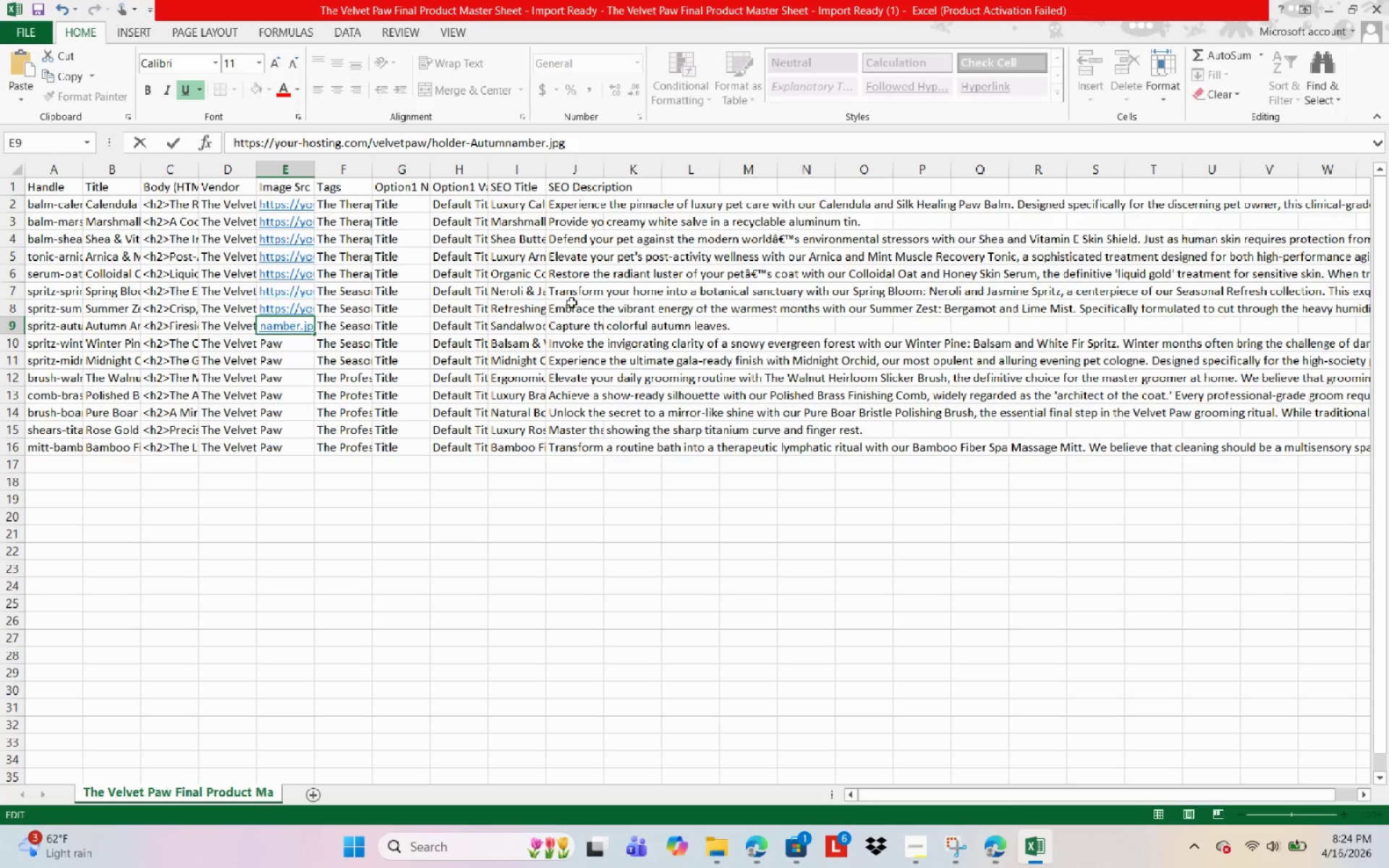 
type(-spi)
key(Backspace)
type(ritz)
key(NumpadEnter)
 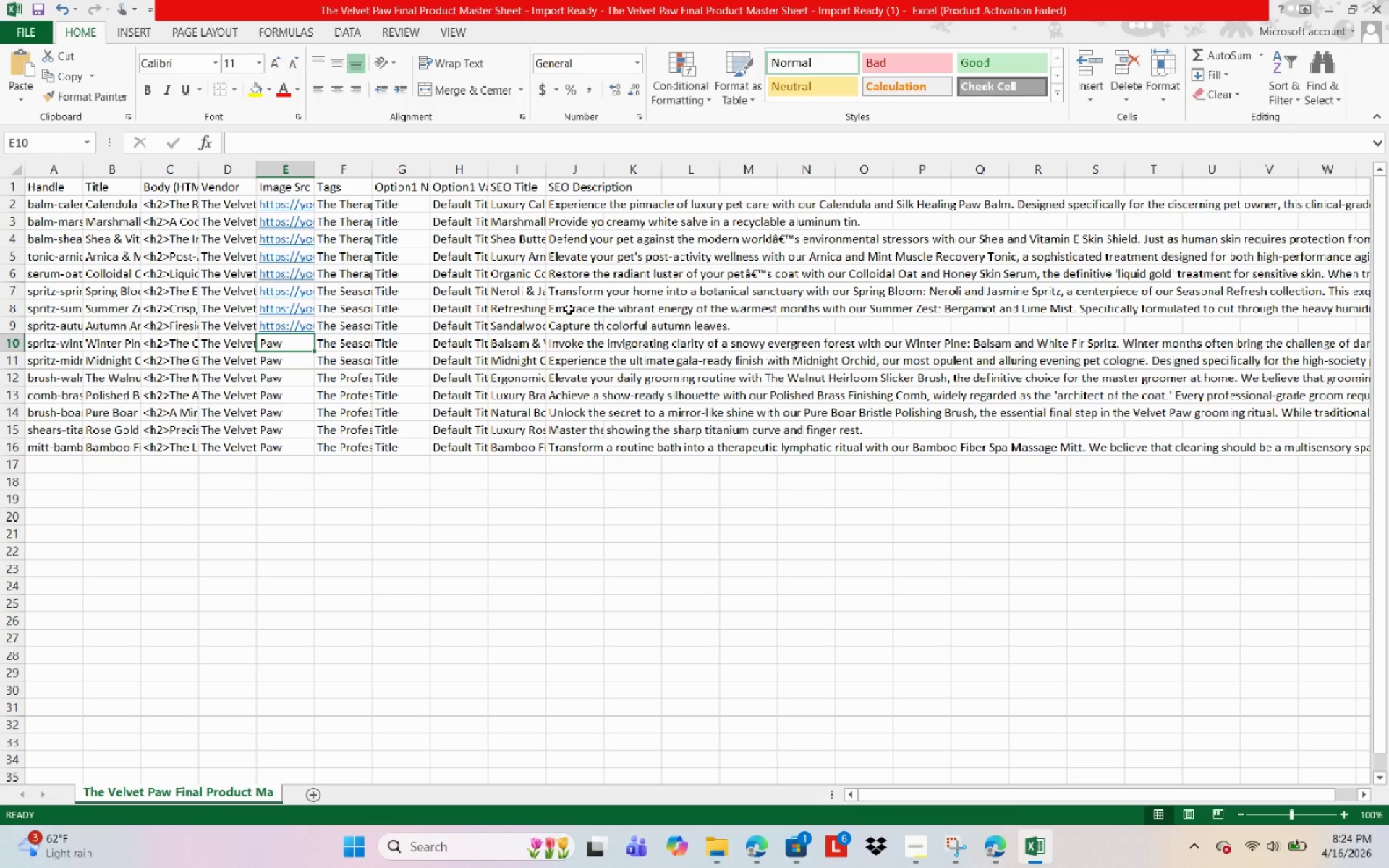 
key(ArrowUp)
 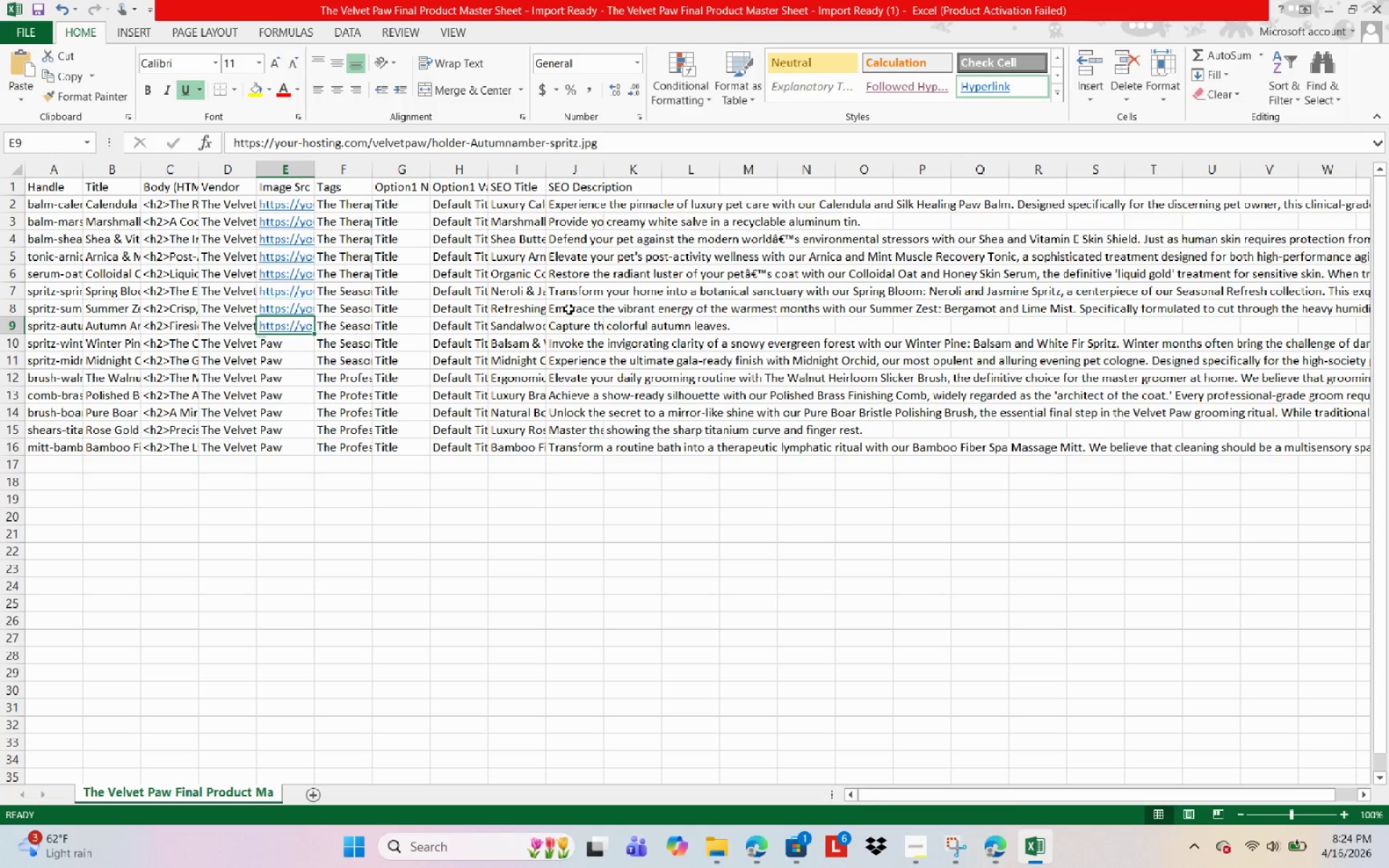 
key(ArrowUp)
 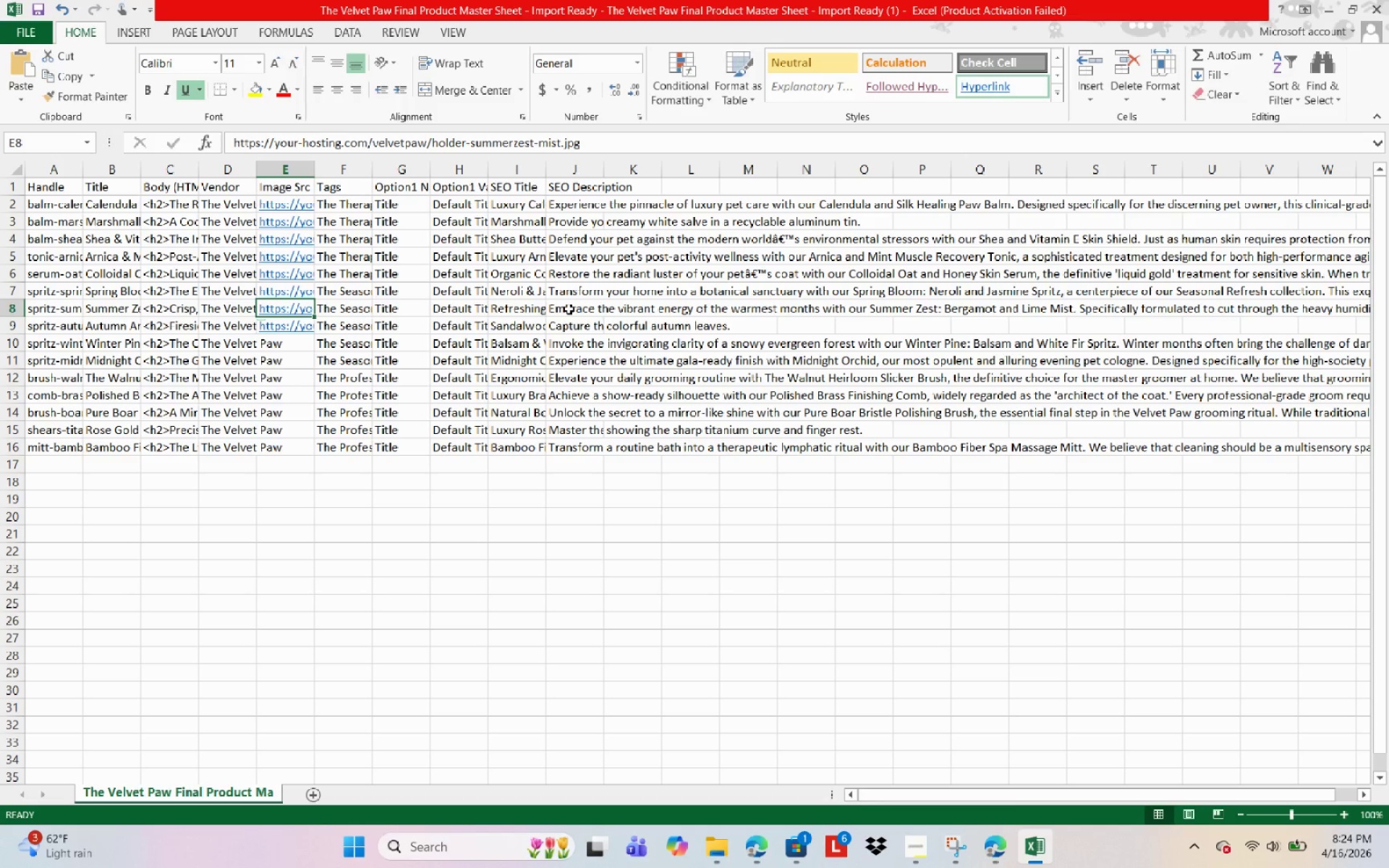 
key(ArrowDown)
 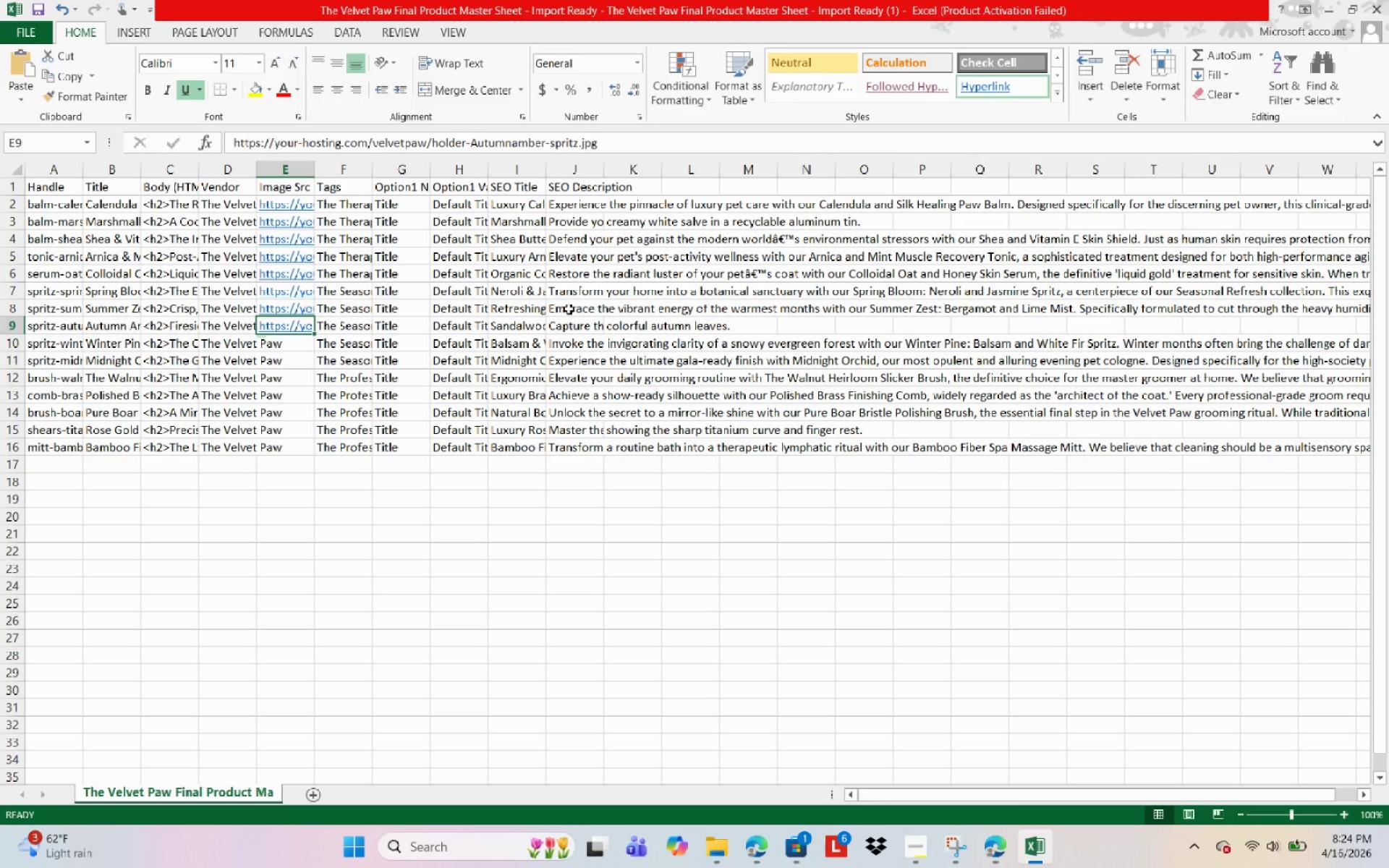 
key(ArrowDown)
 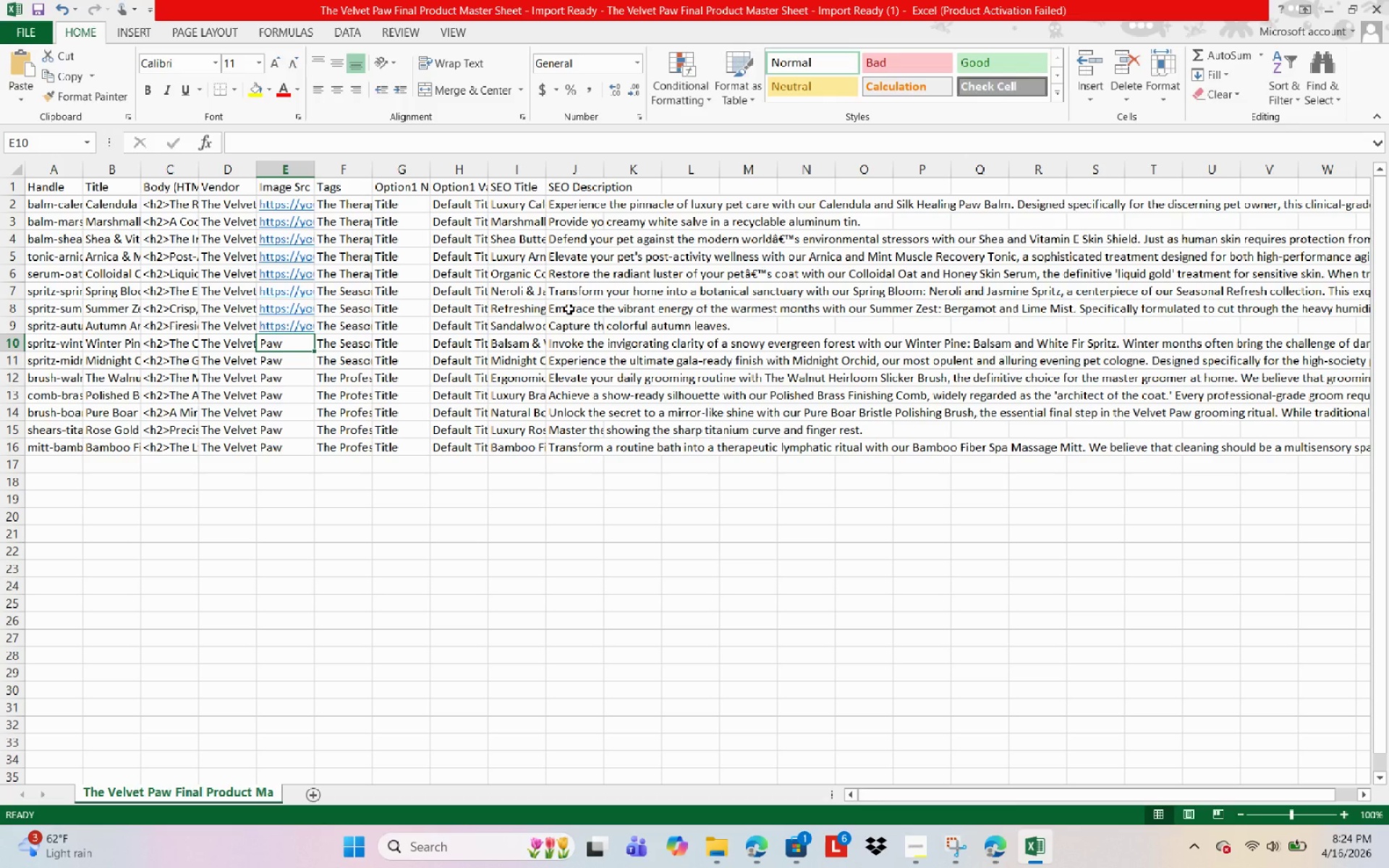 
wait(14.33)
 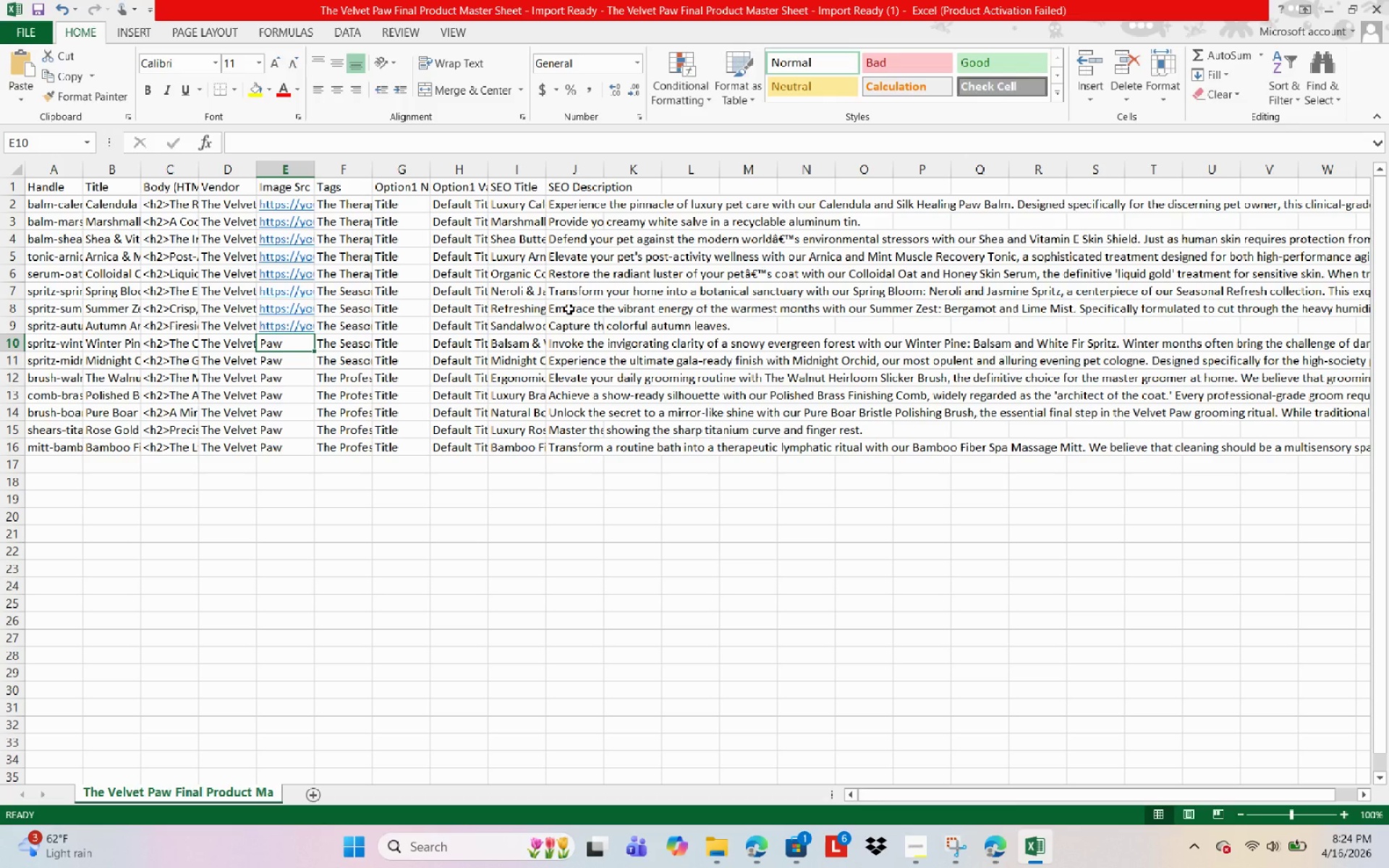 
key(Control+D)
 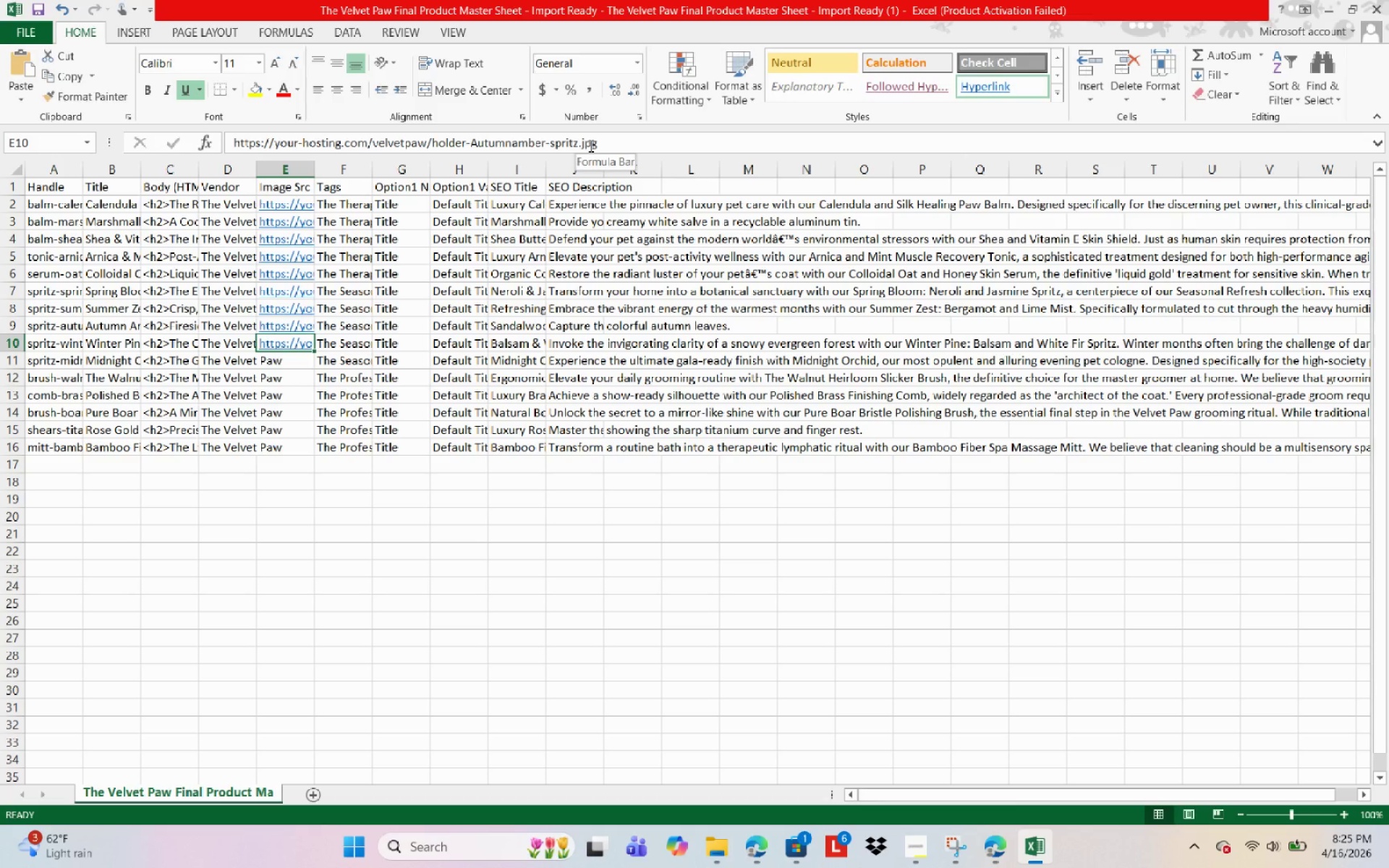 
left_click([576, 142])
 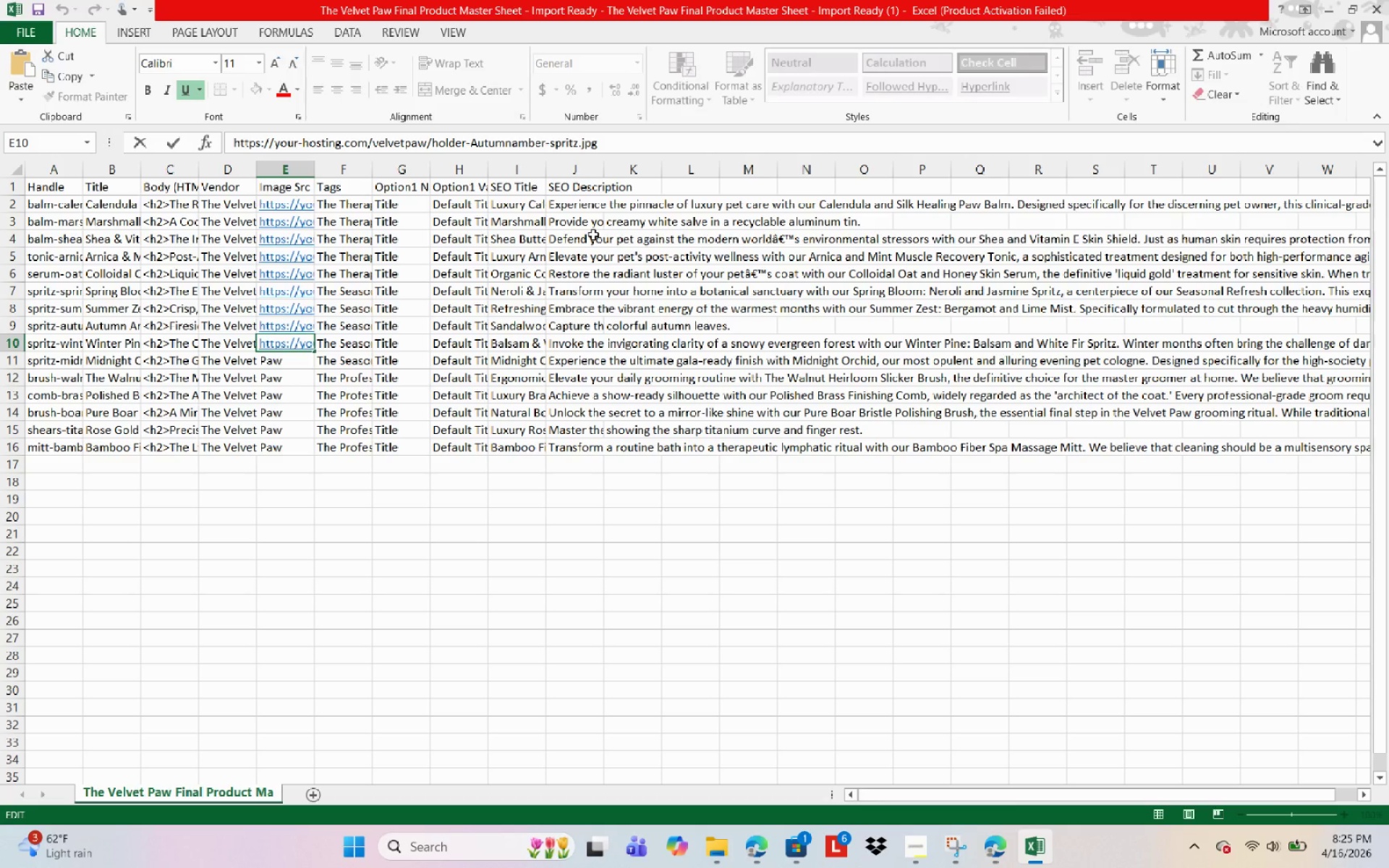 
key(Backspace)
key(Backspace)
key(Backspace)
key(Backspace)
key(Backspace)
key(Backspace)
key(Backspace)
key(Backspace)
key(Backspace)
key(Backspace)
key(Backspace)
key(Backspace)
key(Backspace)
type(winter )
key(Backspace)
type(-pine)
 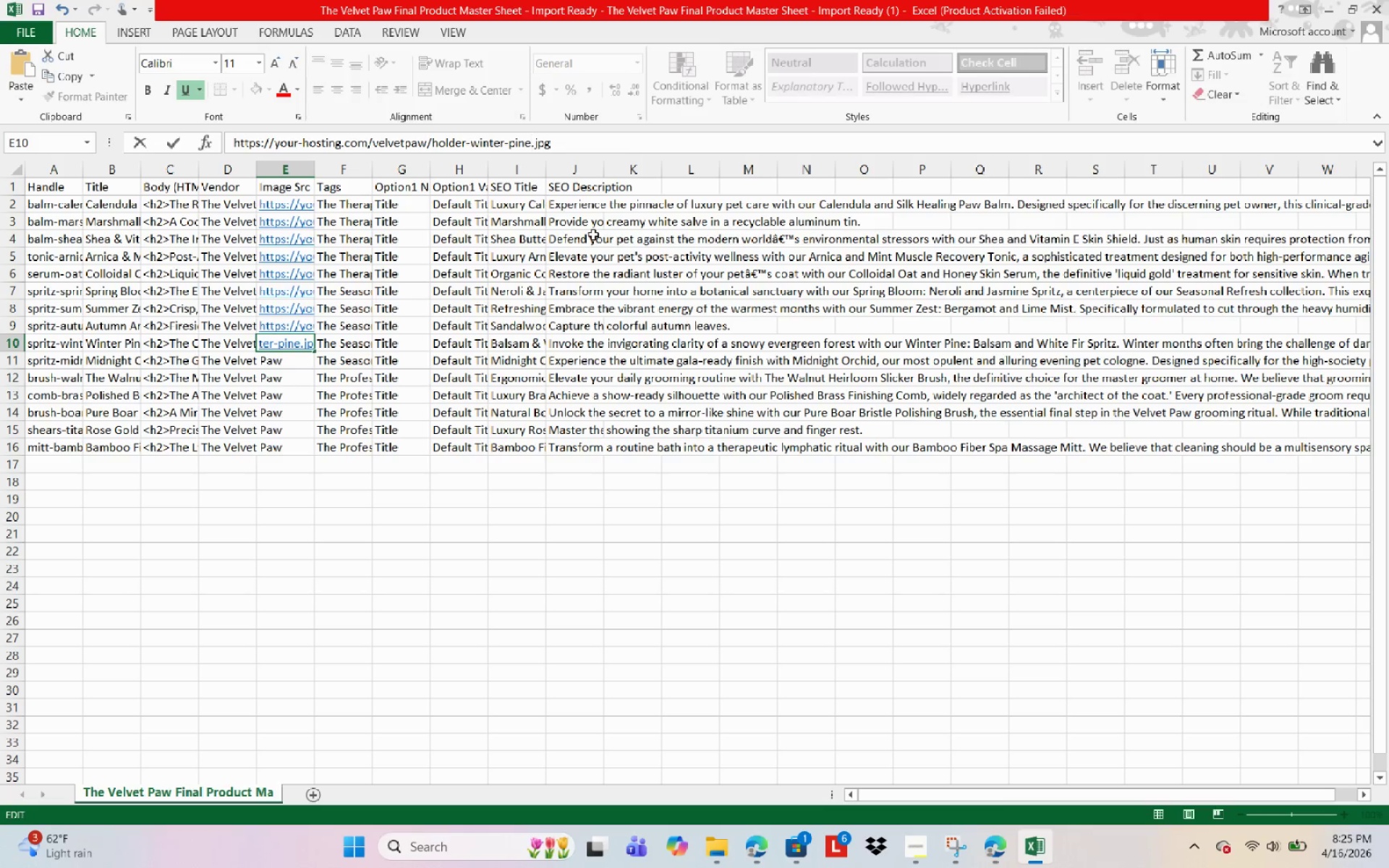 
key(Control+ControlLeft)
 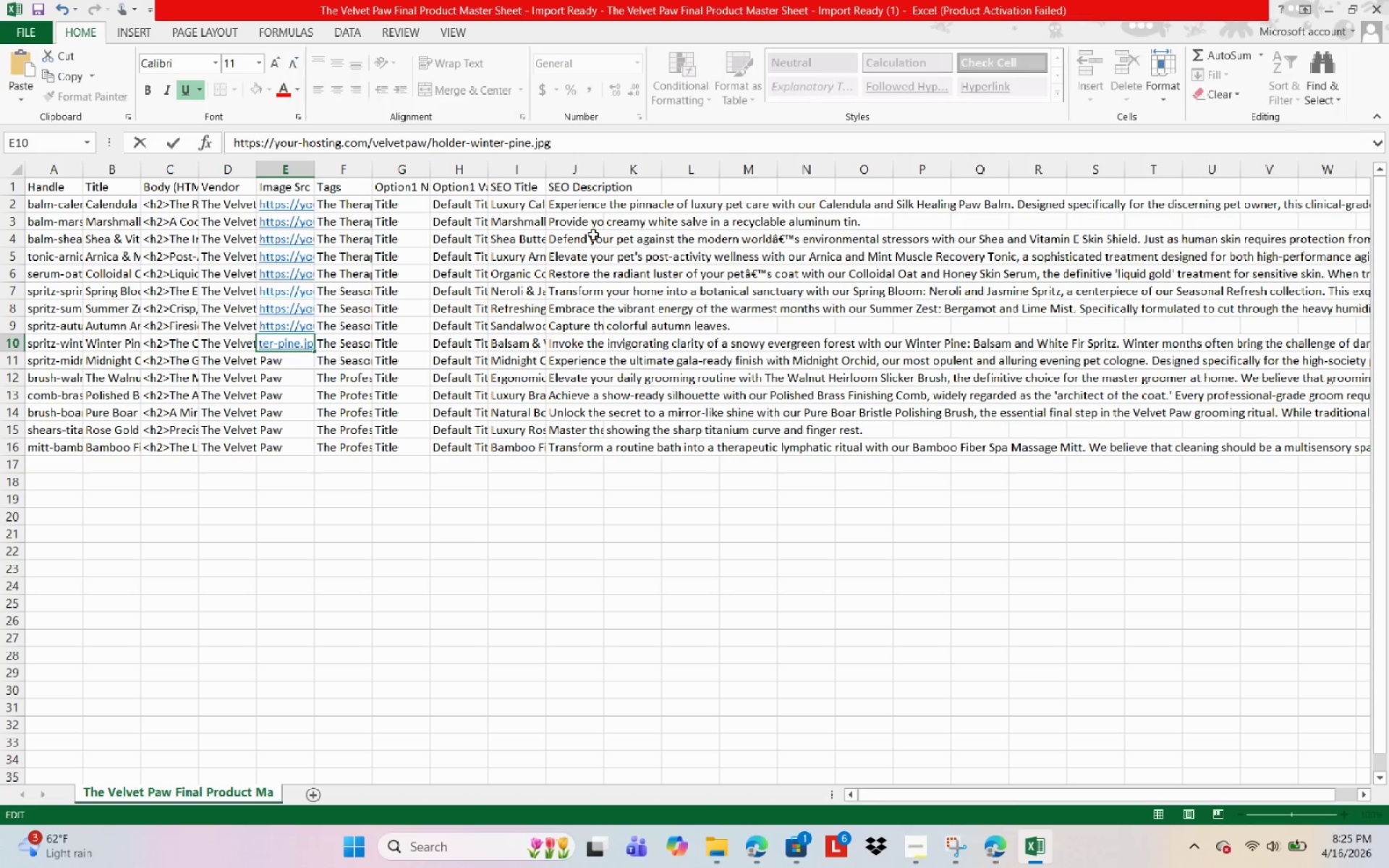 
key(NumpadEnter)
 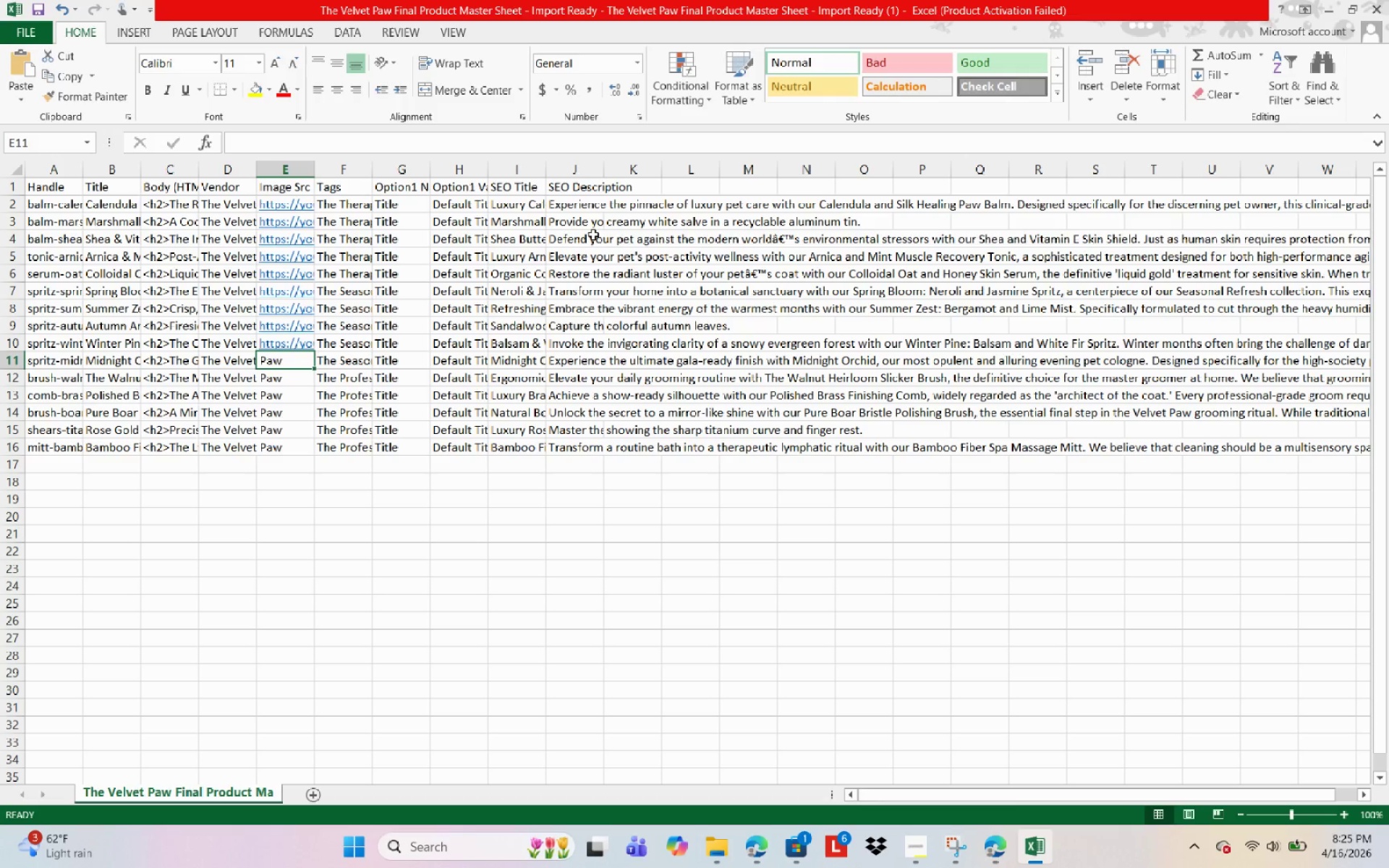 
key(Control+S)
 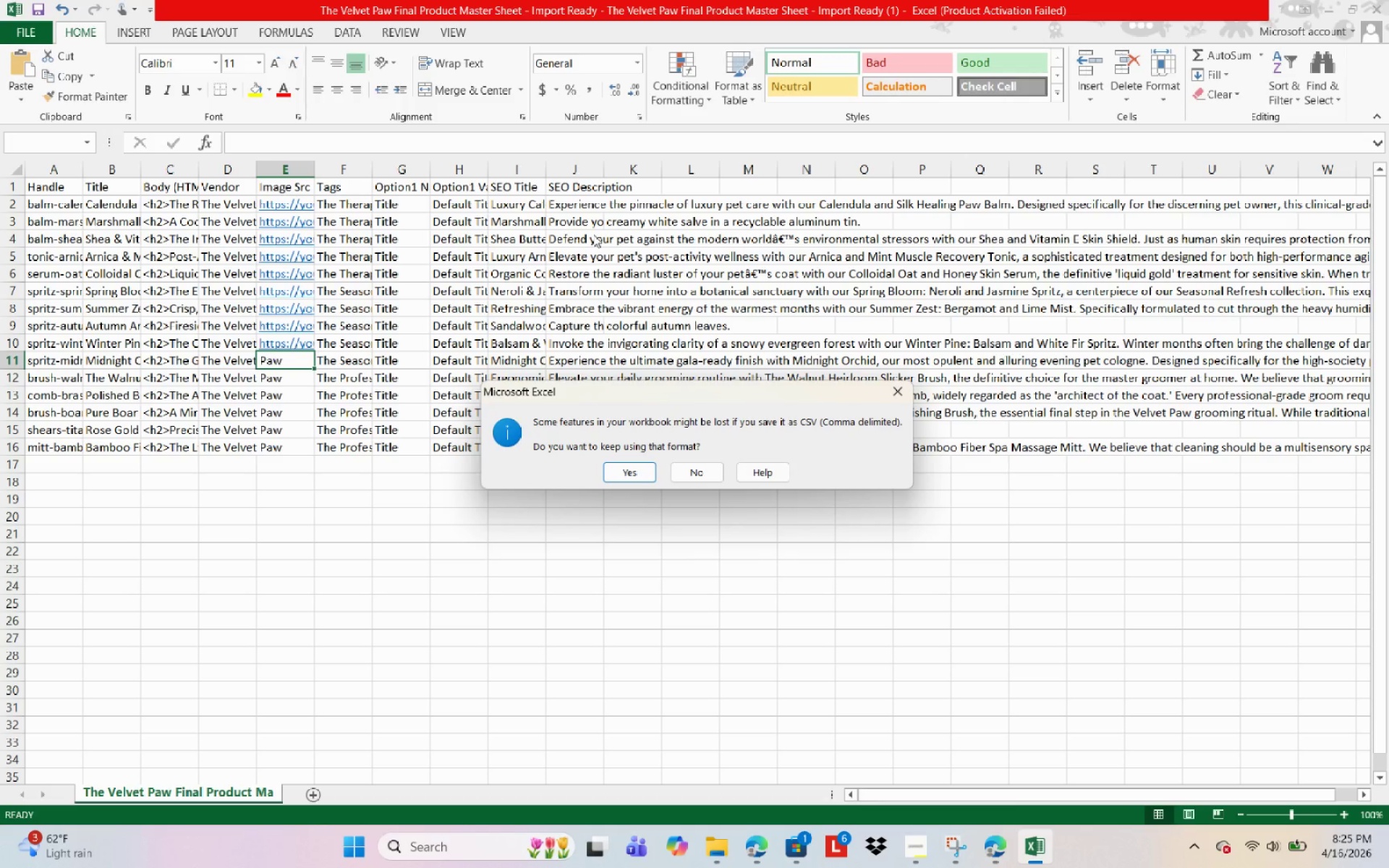 
key(NumpadEnter)
 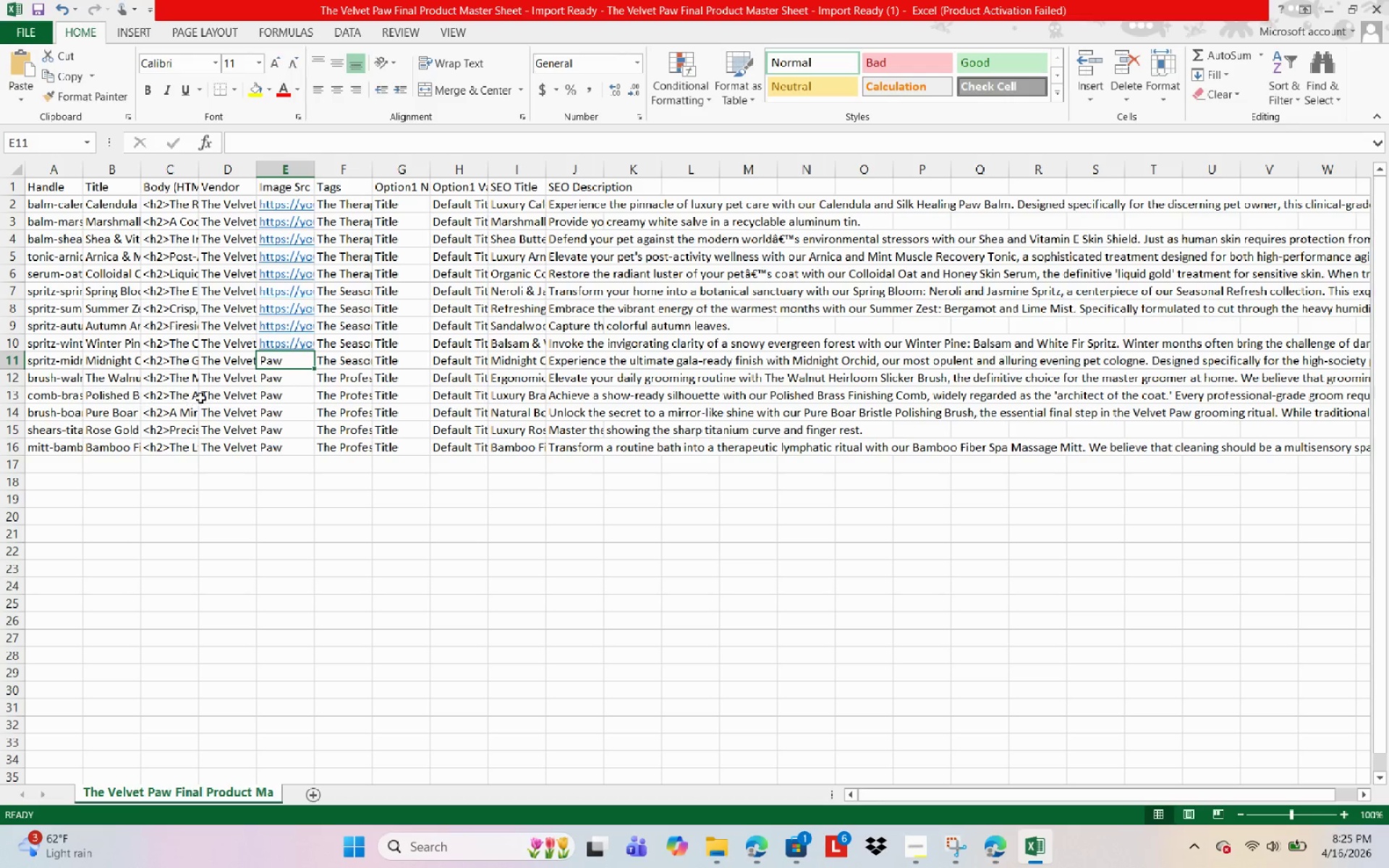 
wait(42.34)
 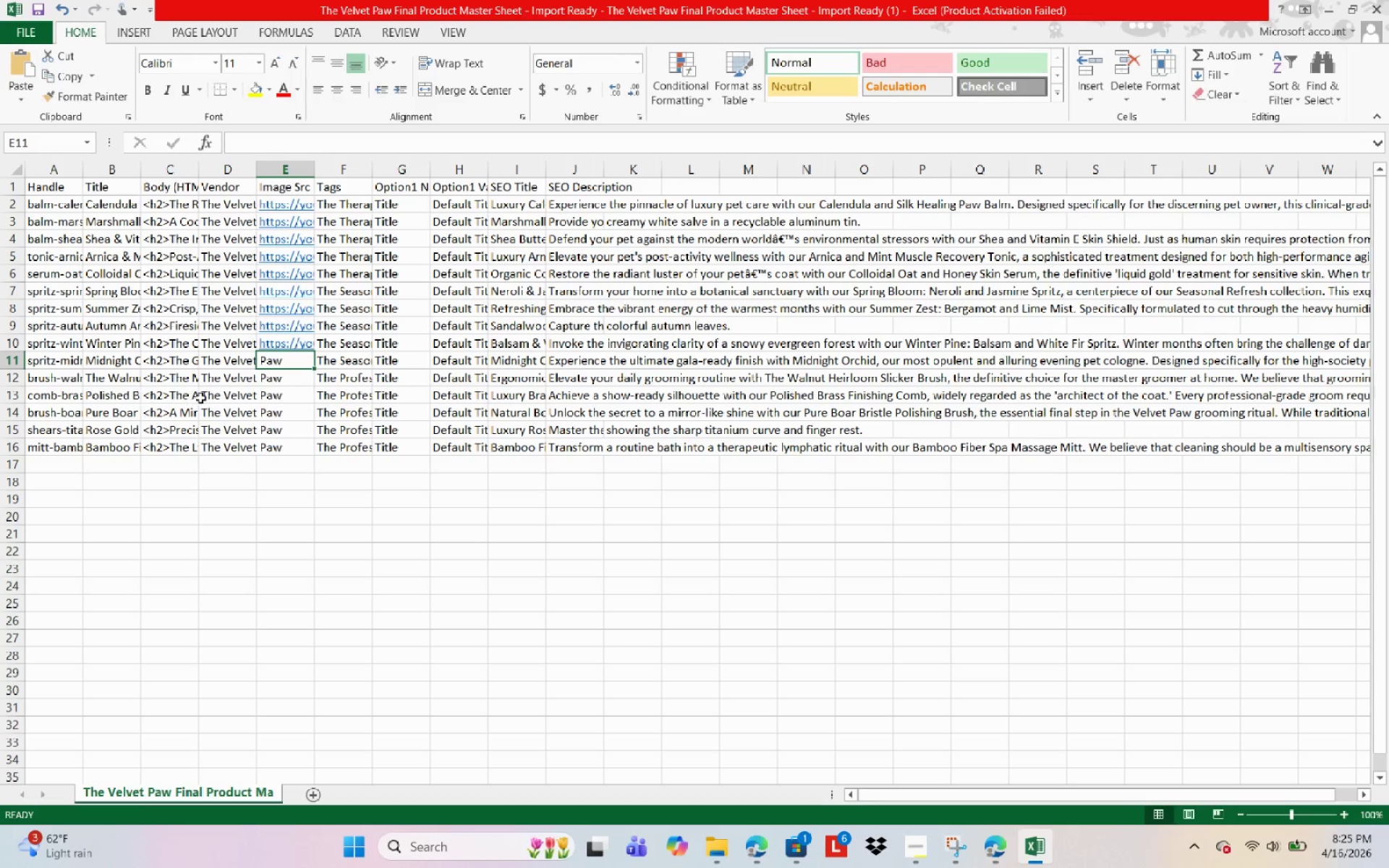 
left_click([53, 354])
 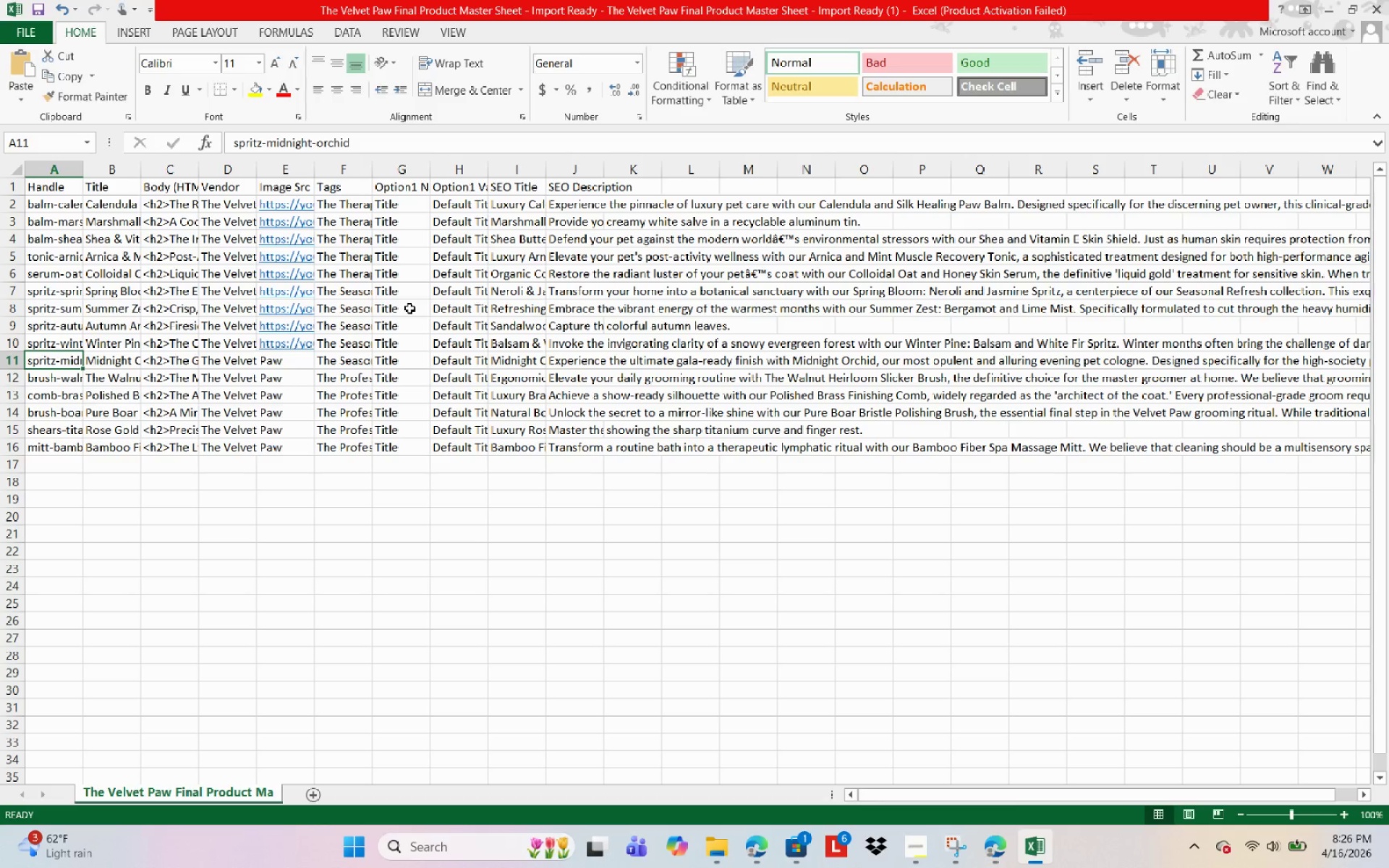 
wait(29.94)
 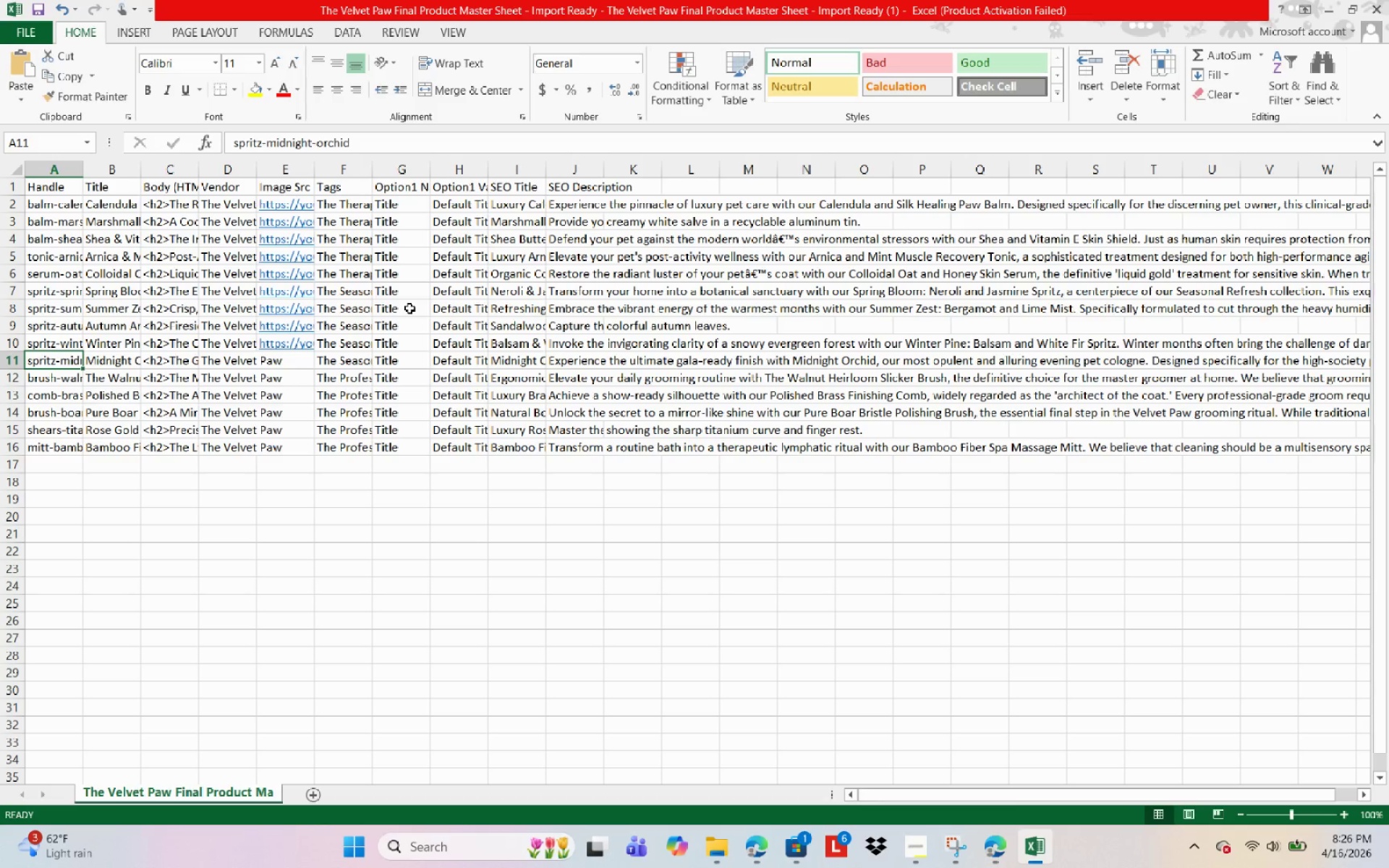 
left_click([214, 343])
 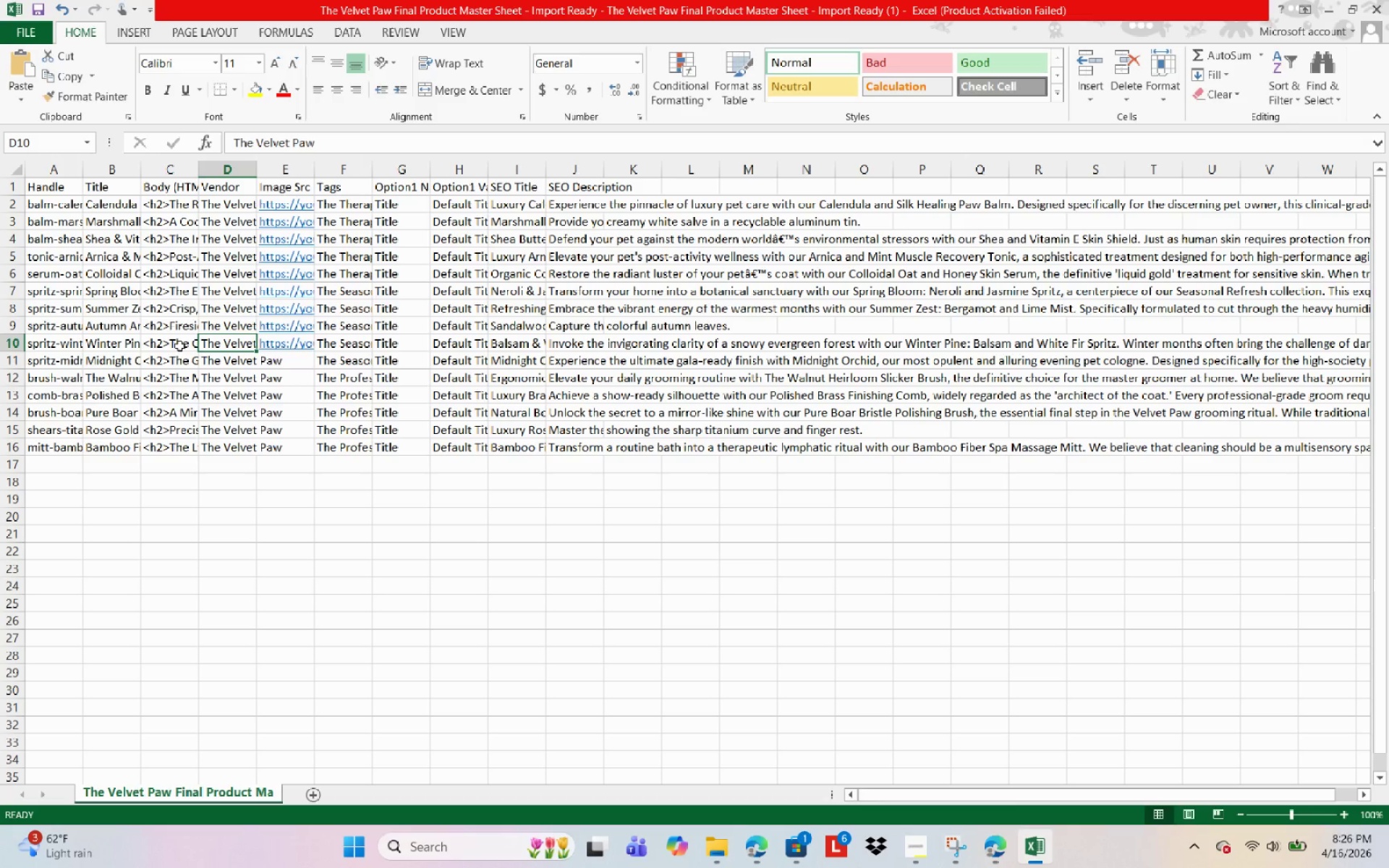 
left_click([177, 344])
 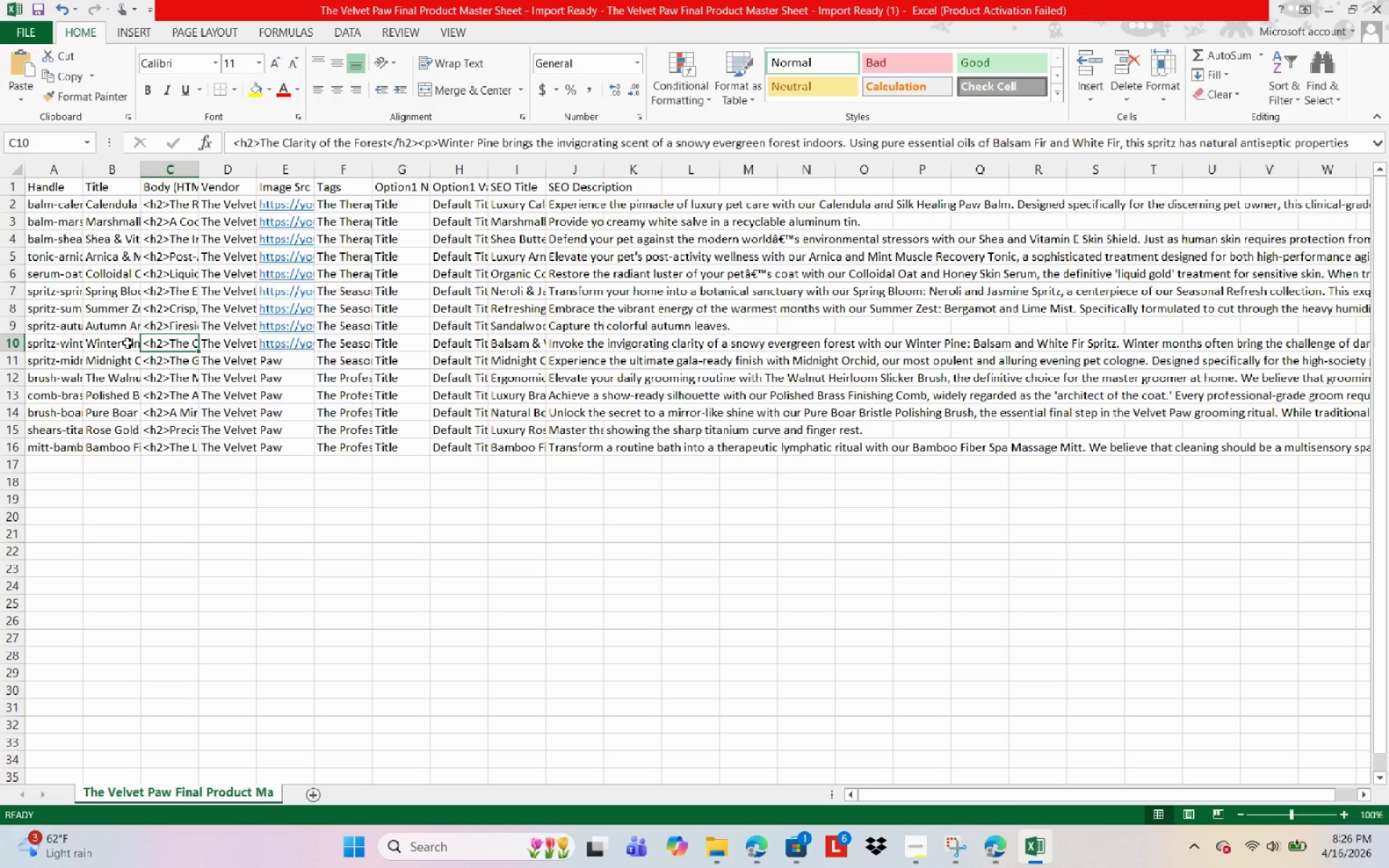 
left_click([127, 343])
 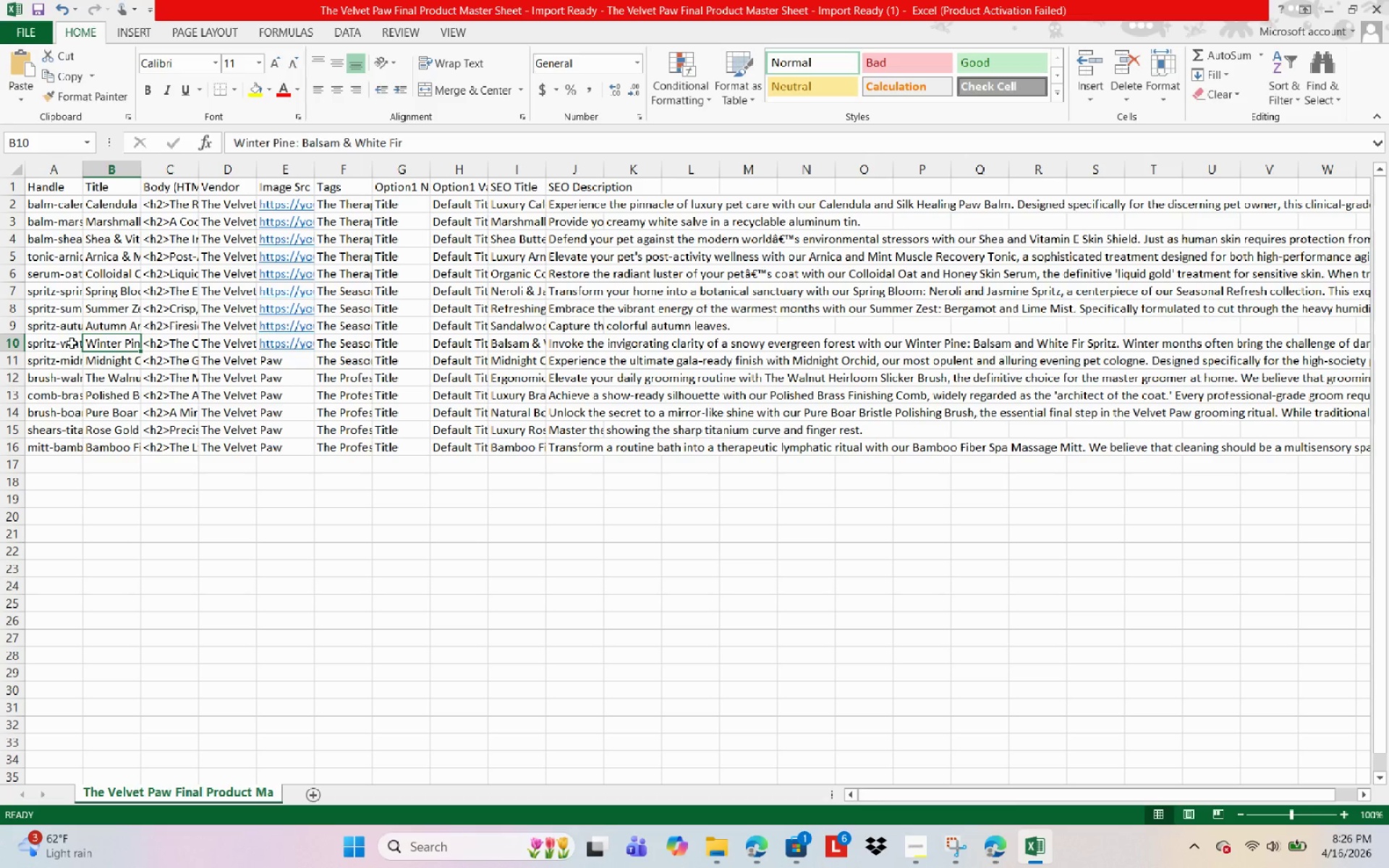 
left_click([72, 343])
 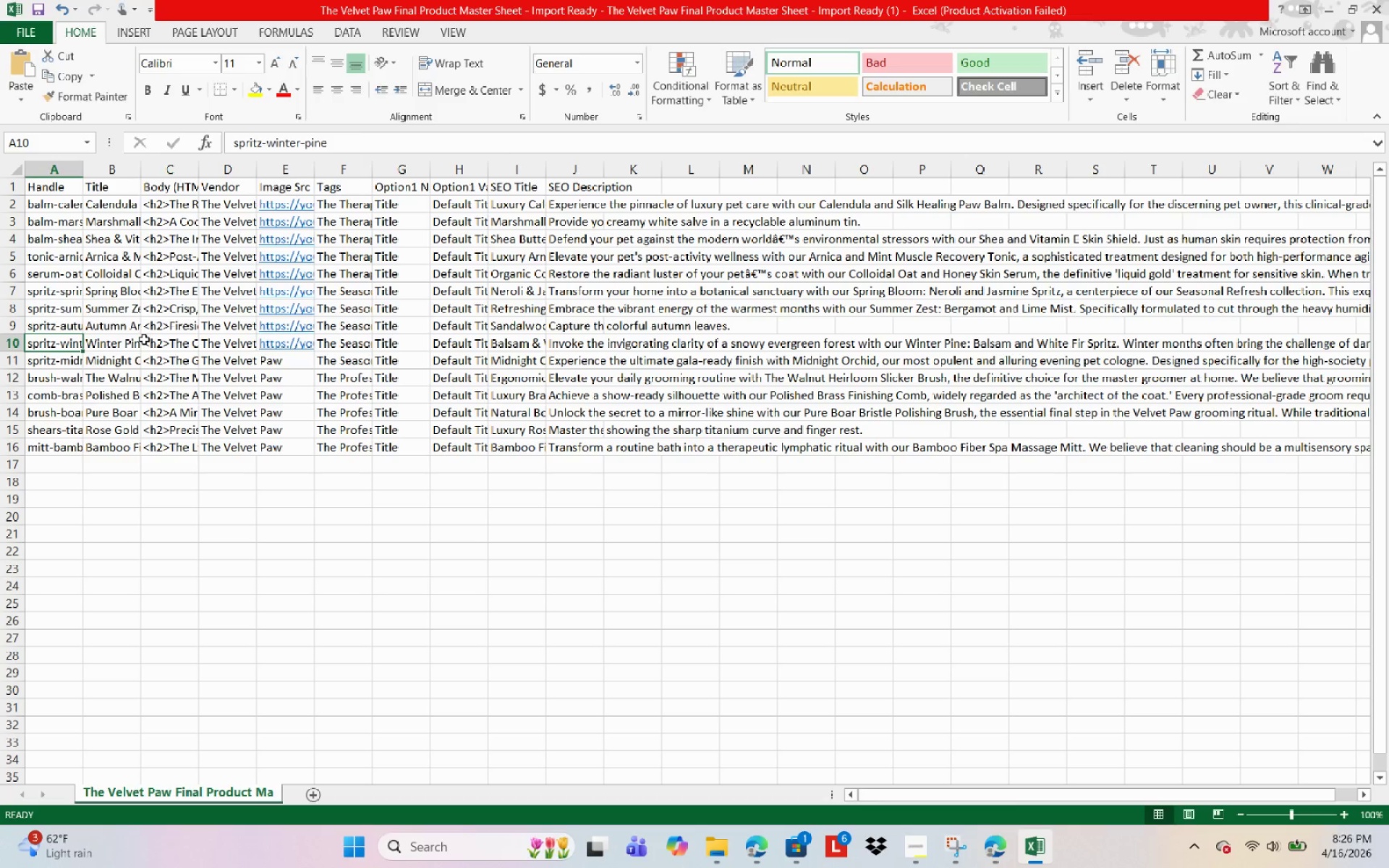 
left_click([148, 339])
 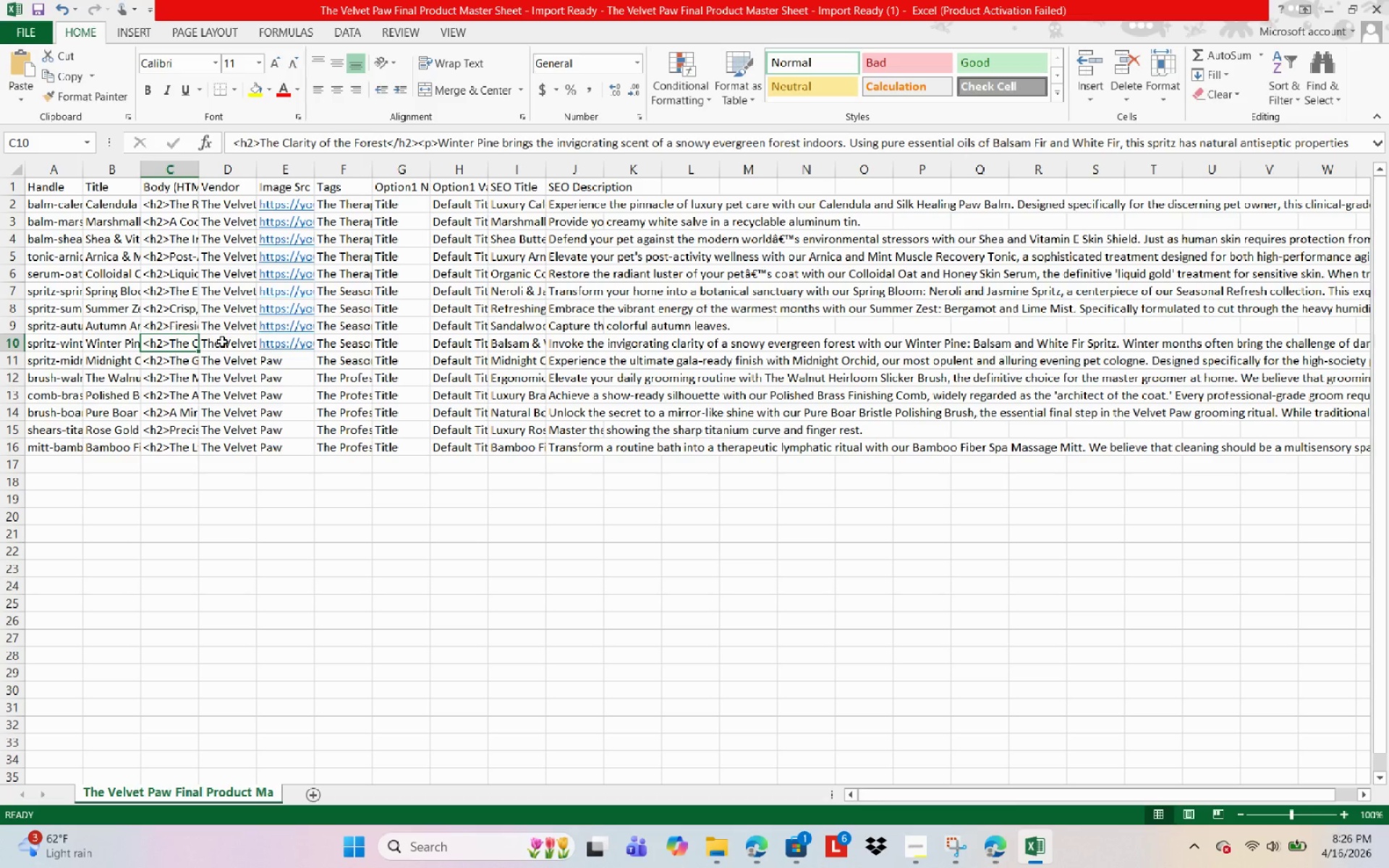 
left_click([222, 343])
 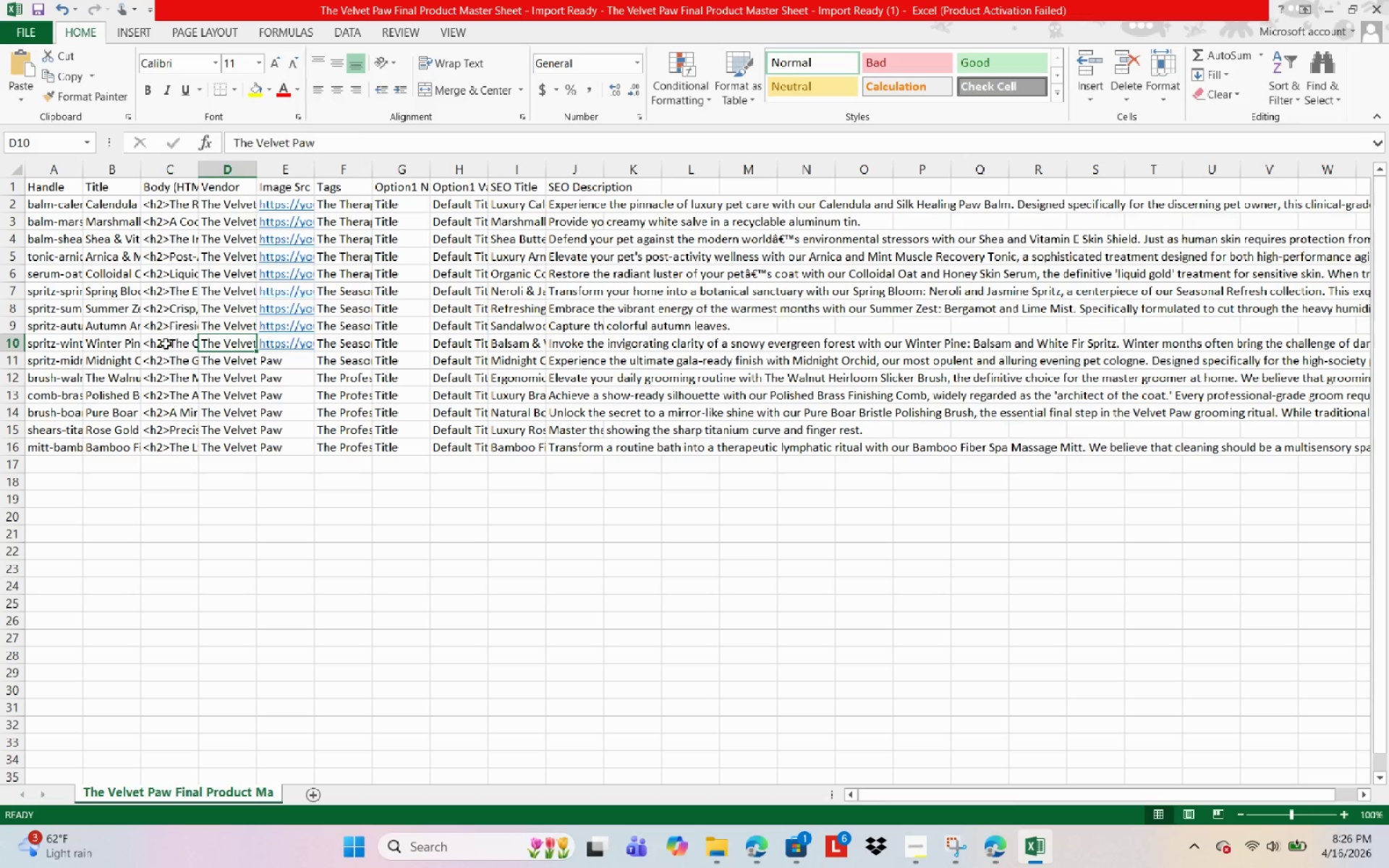 
left_click([163, 344])
 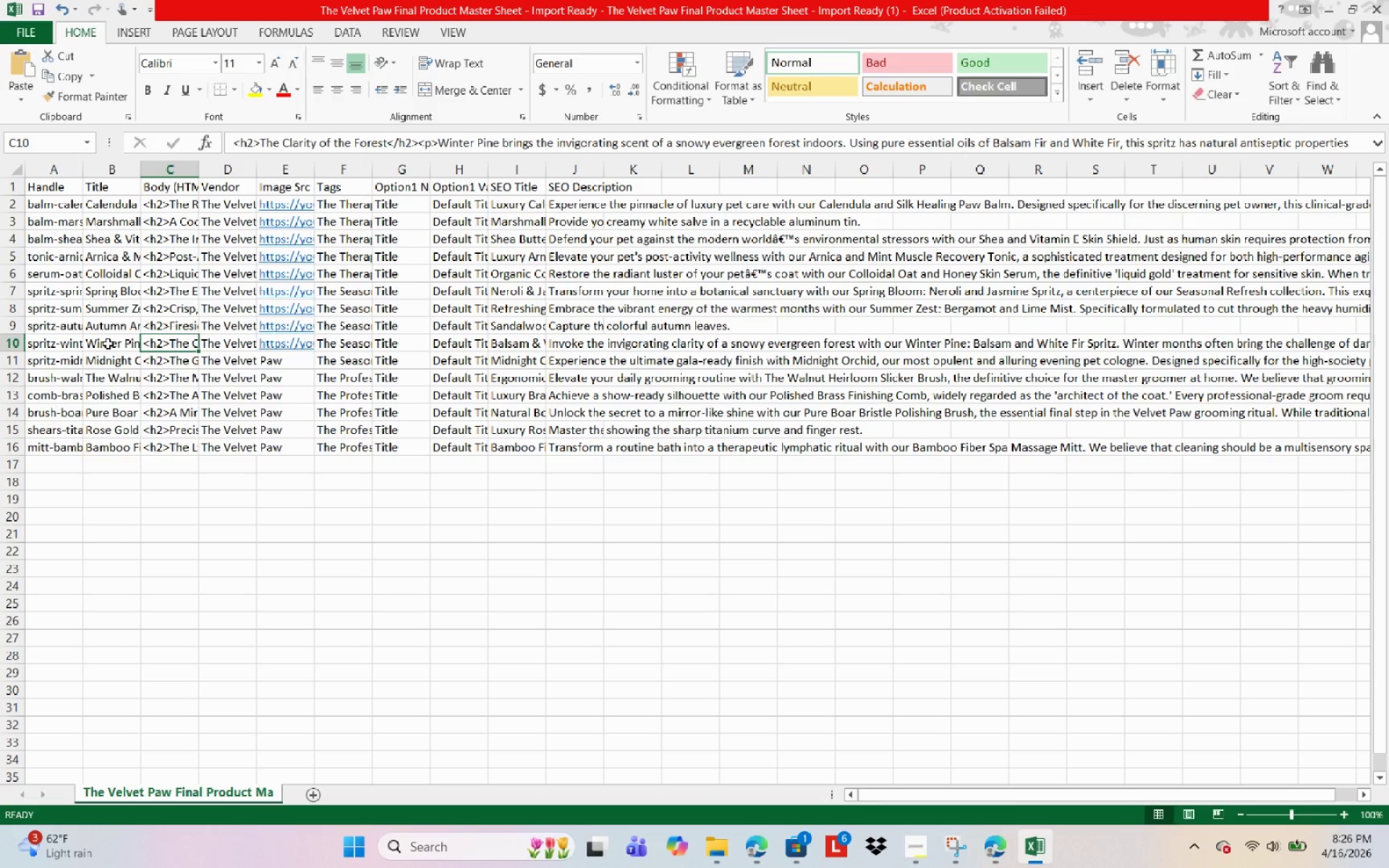 
left_click_drag(start_coordinate=[107, 344], to_coordinate=[85, 396])
 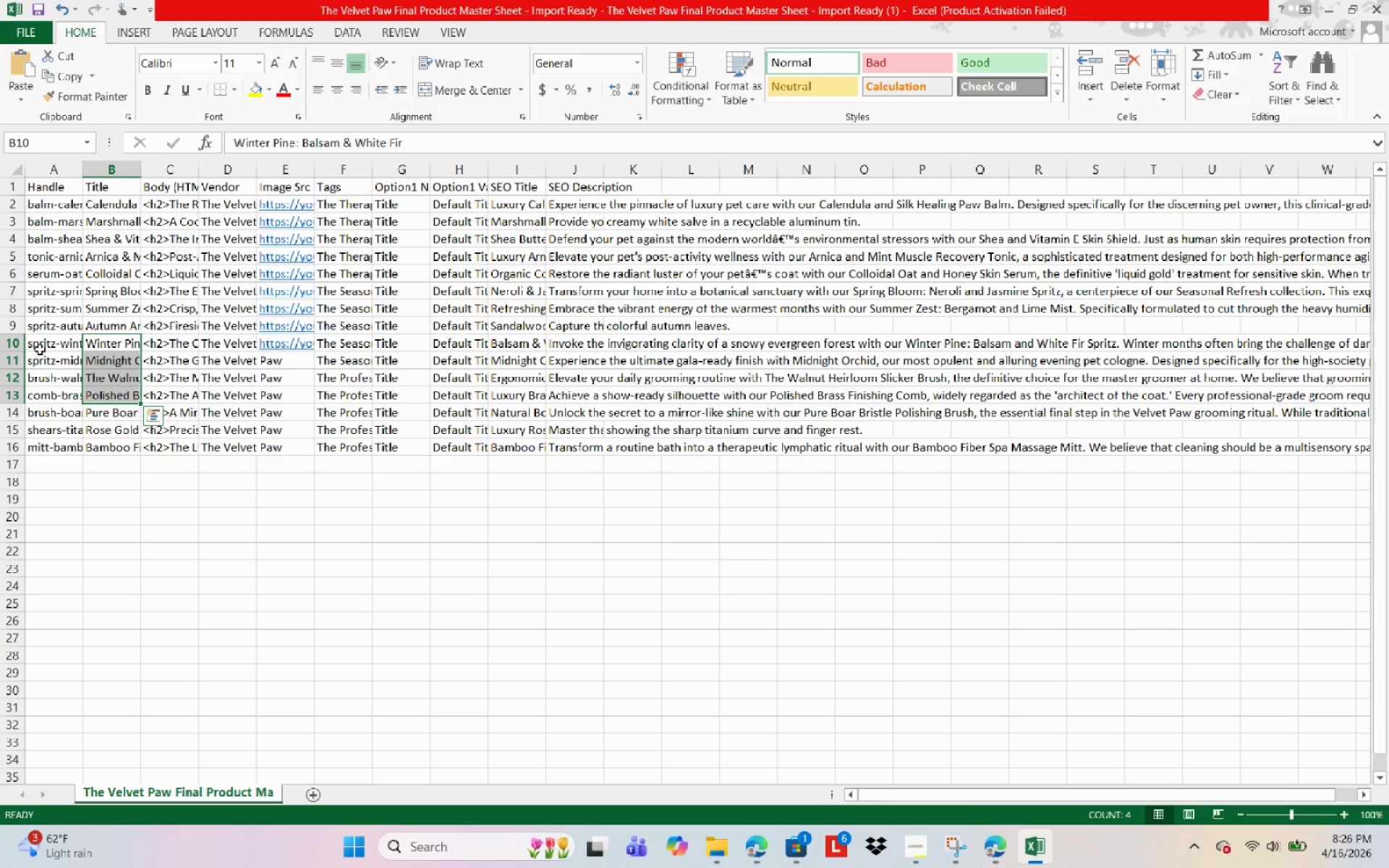 
left_click([52, 346])
 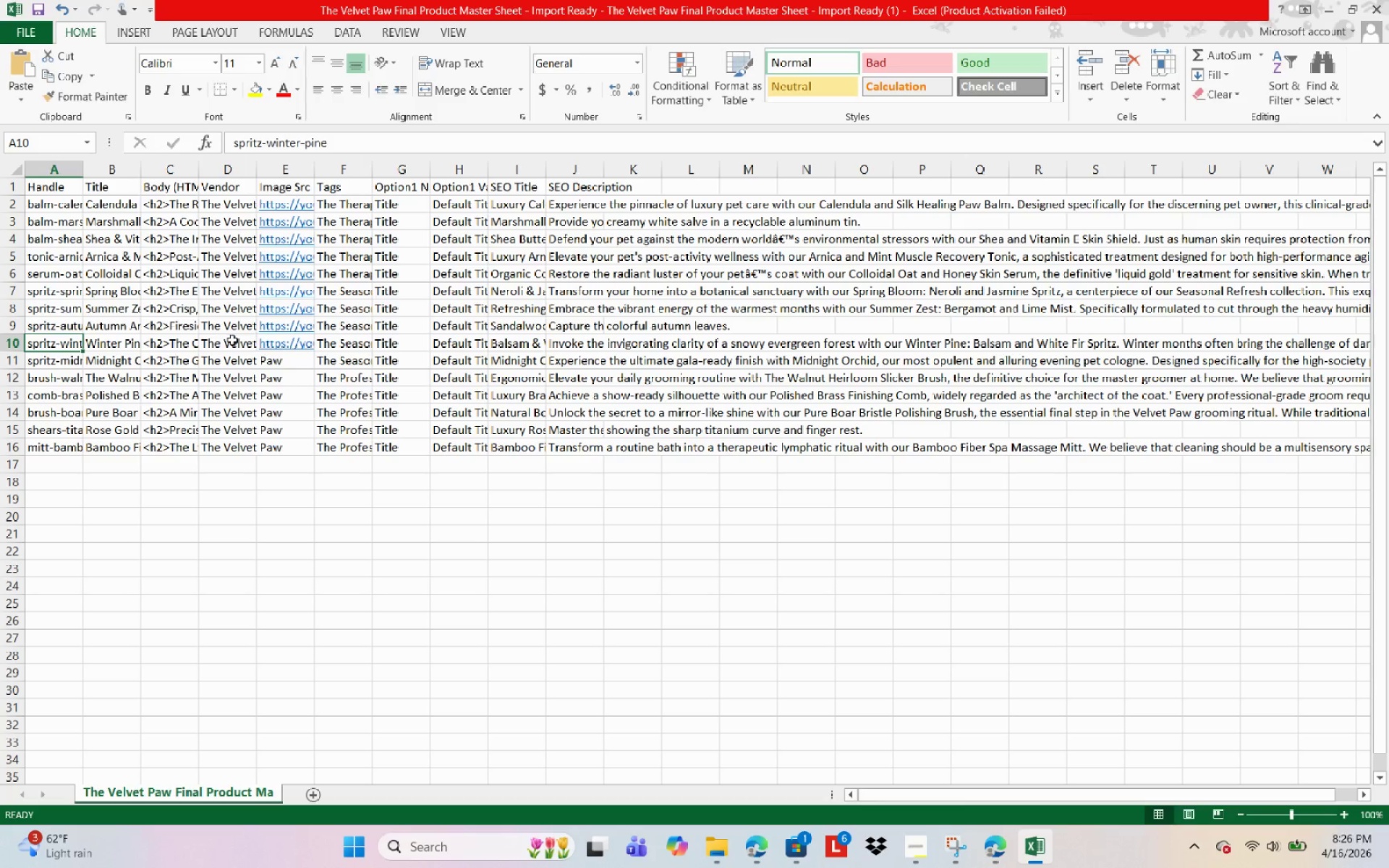 
left_click([234, 341])
 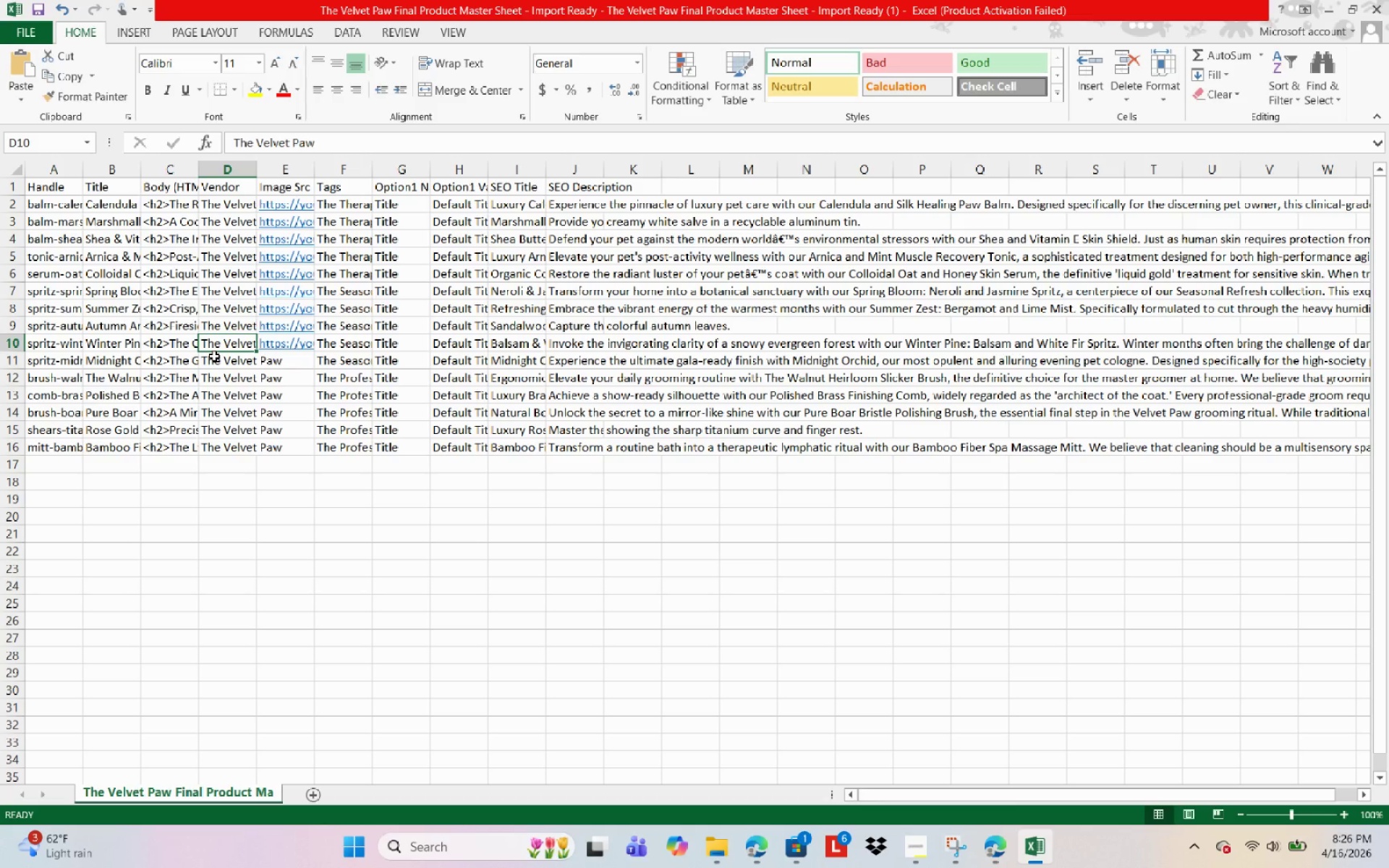 
wait(22.52)
 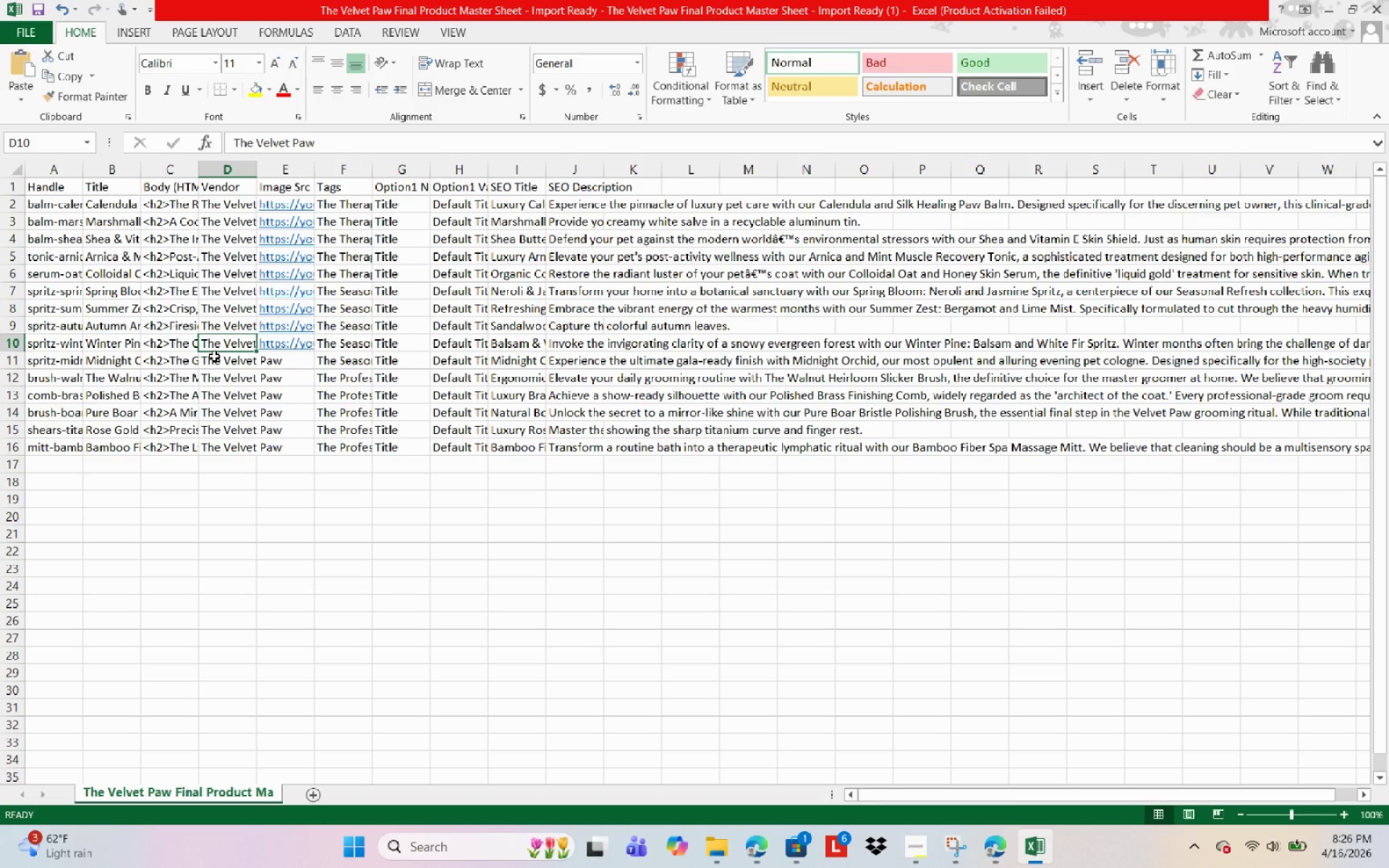 
left_click([292, 354])
 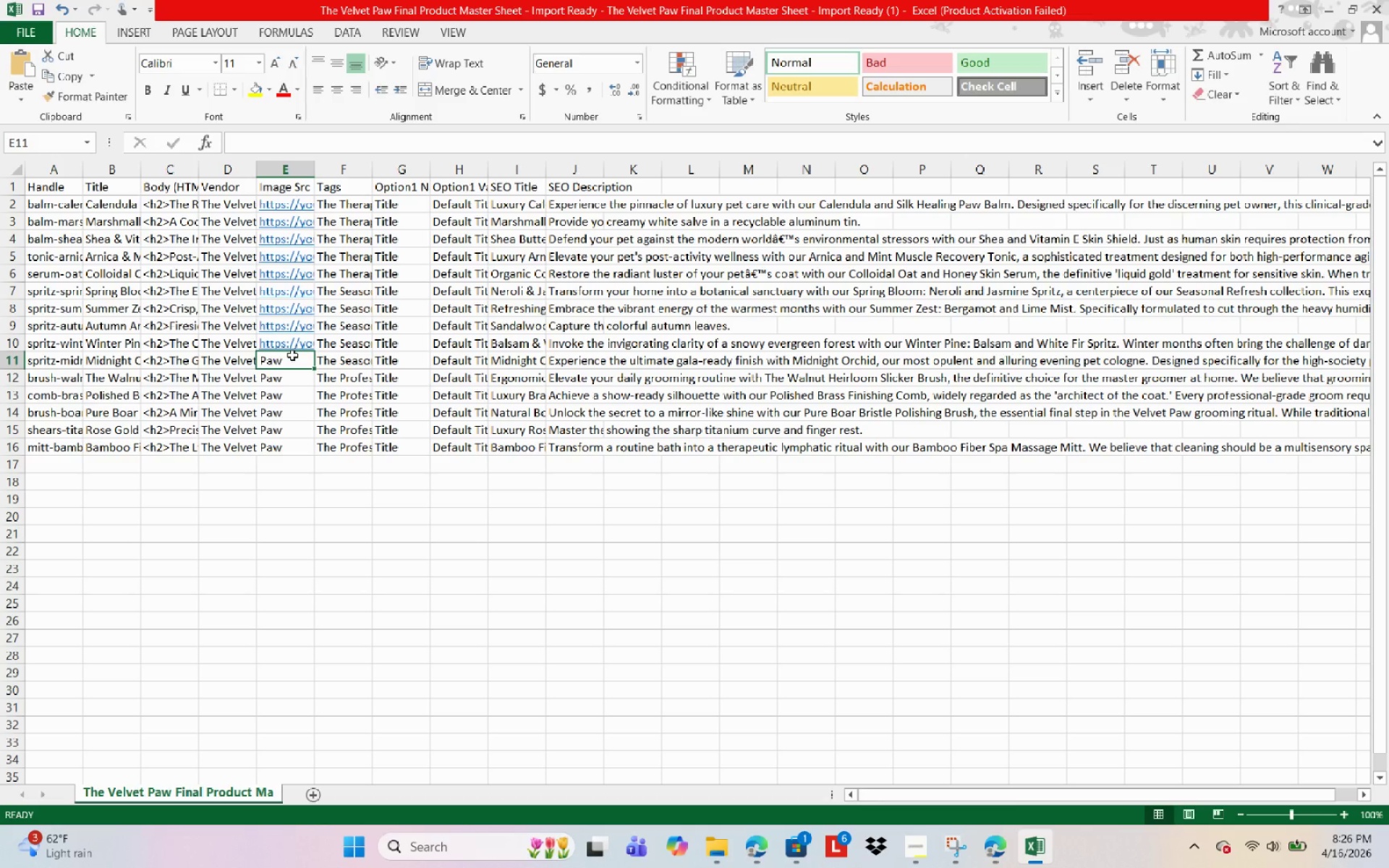 
key(Control+D)
 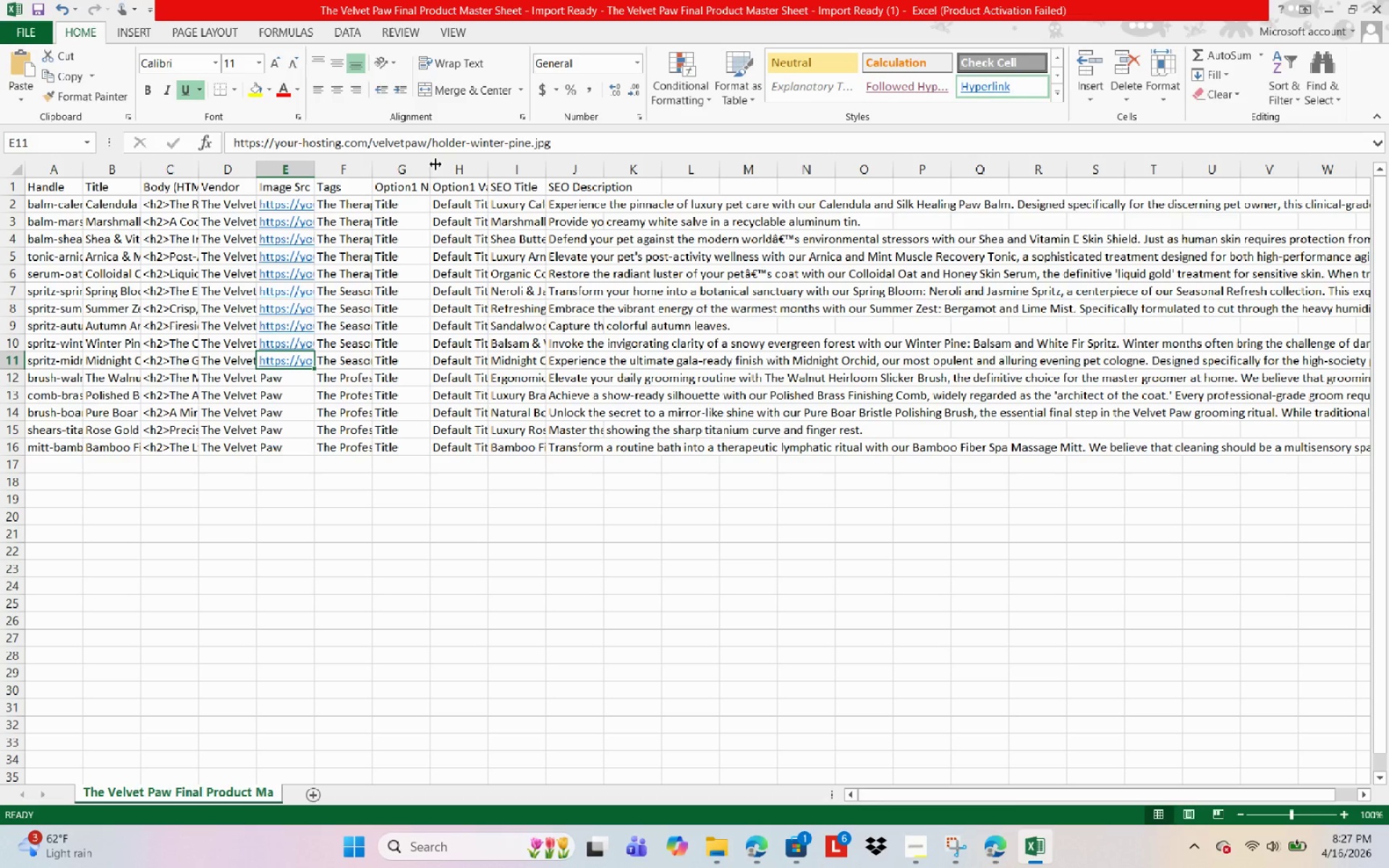 
wait(5.34)
 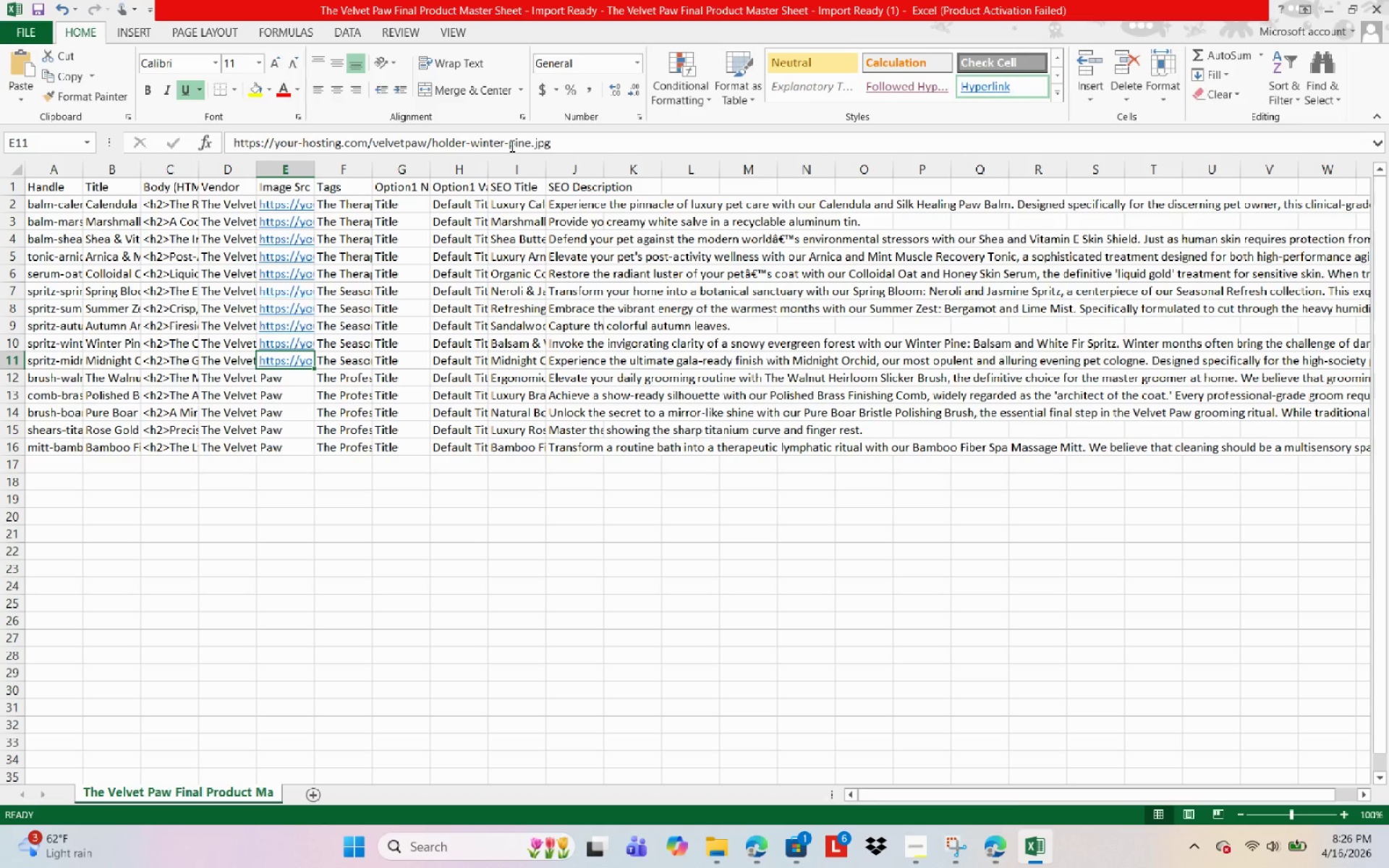 
left_click_drag(start_coordinate=[471, 142], to_coordinate=[529, 147])
 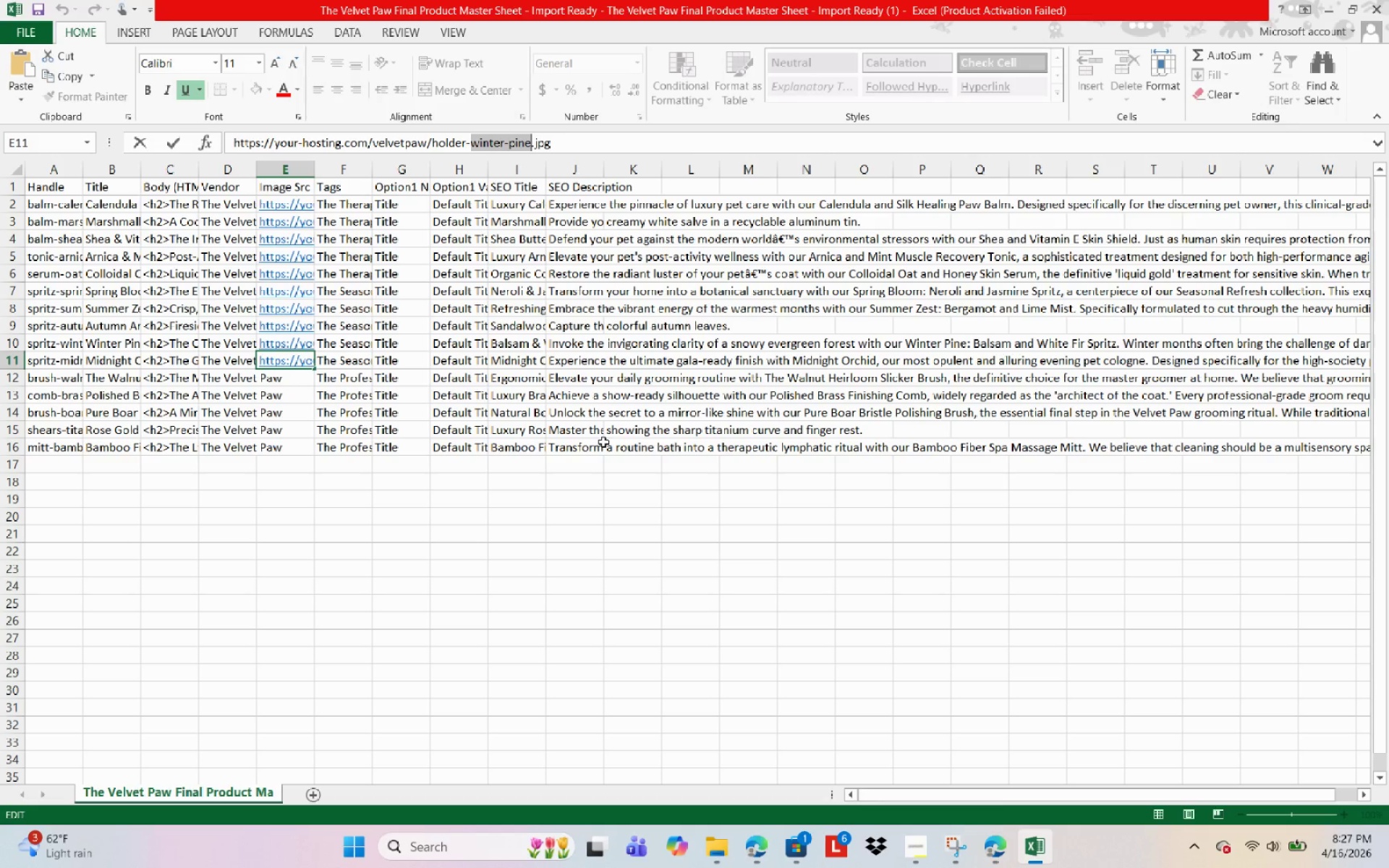 
type(midnight)
 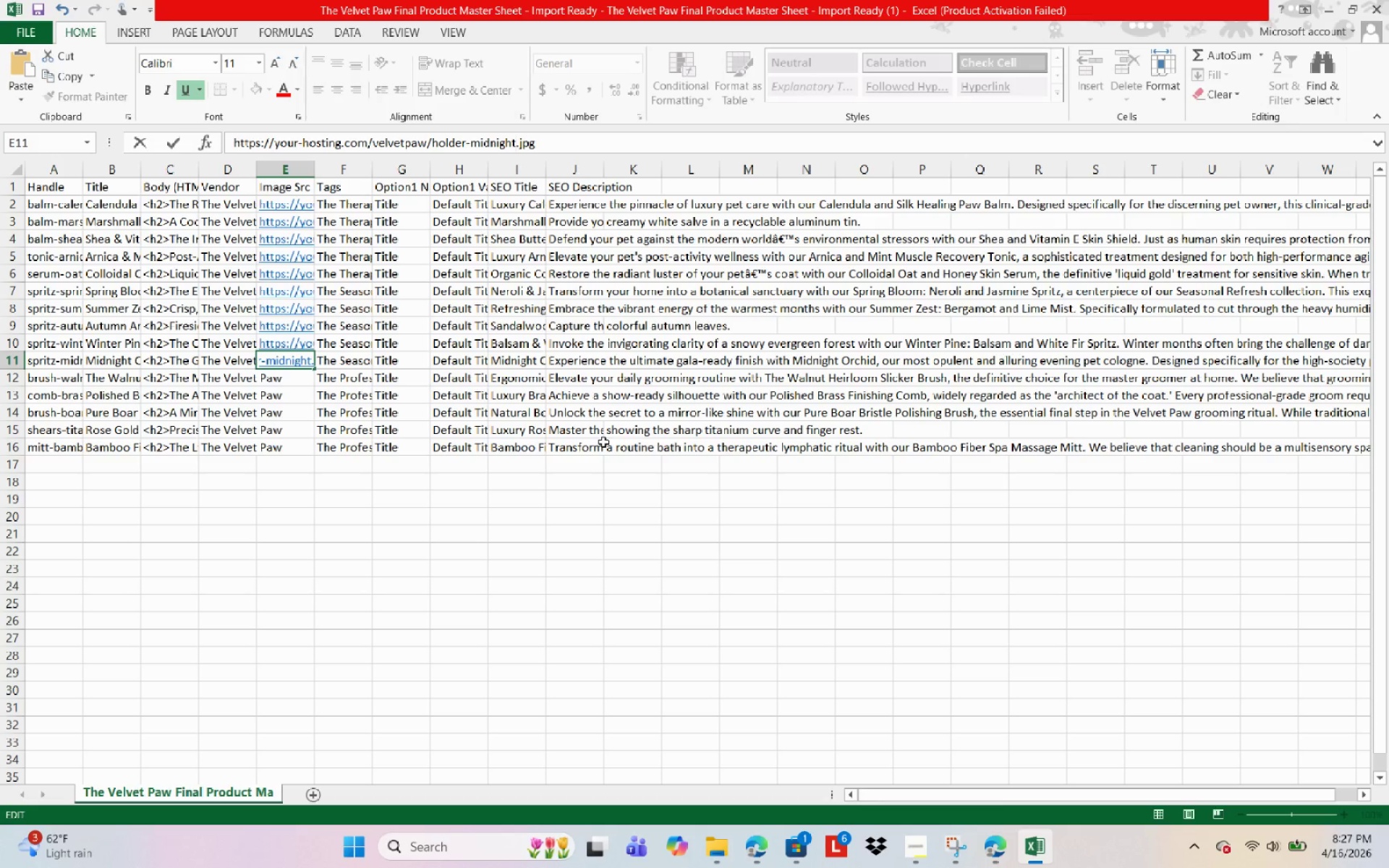 
type(orchid-cologne)
key(NumpadEnter)
 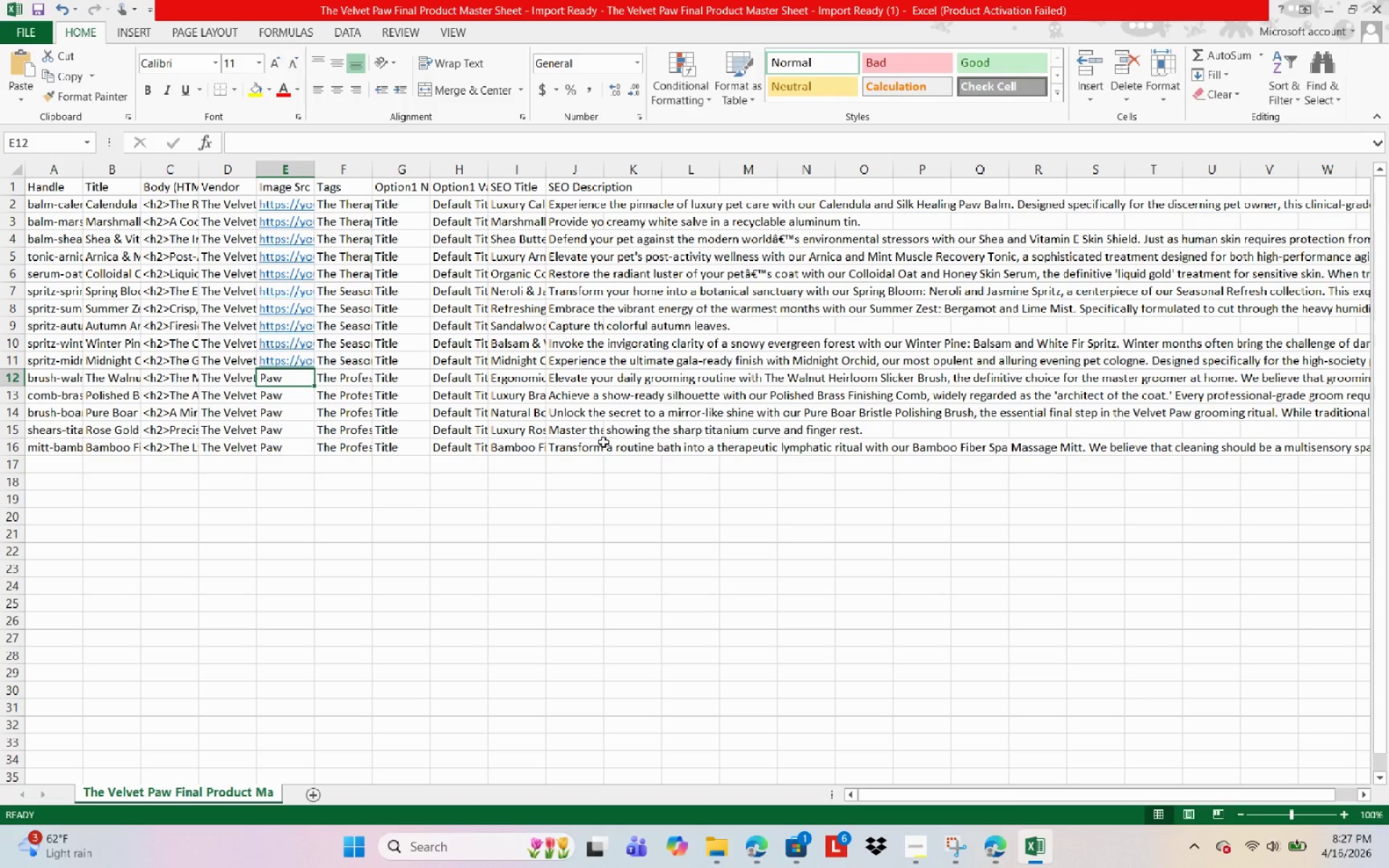 
wait(6.08)
 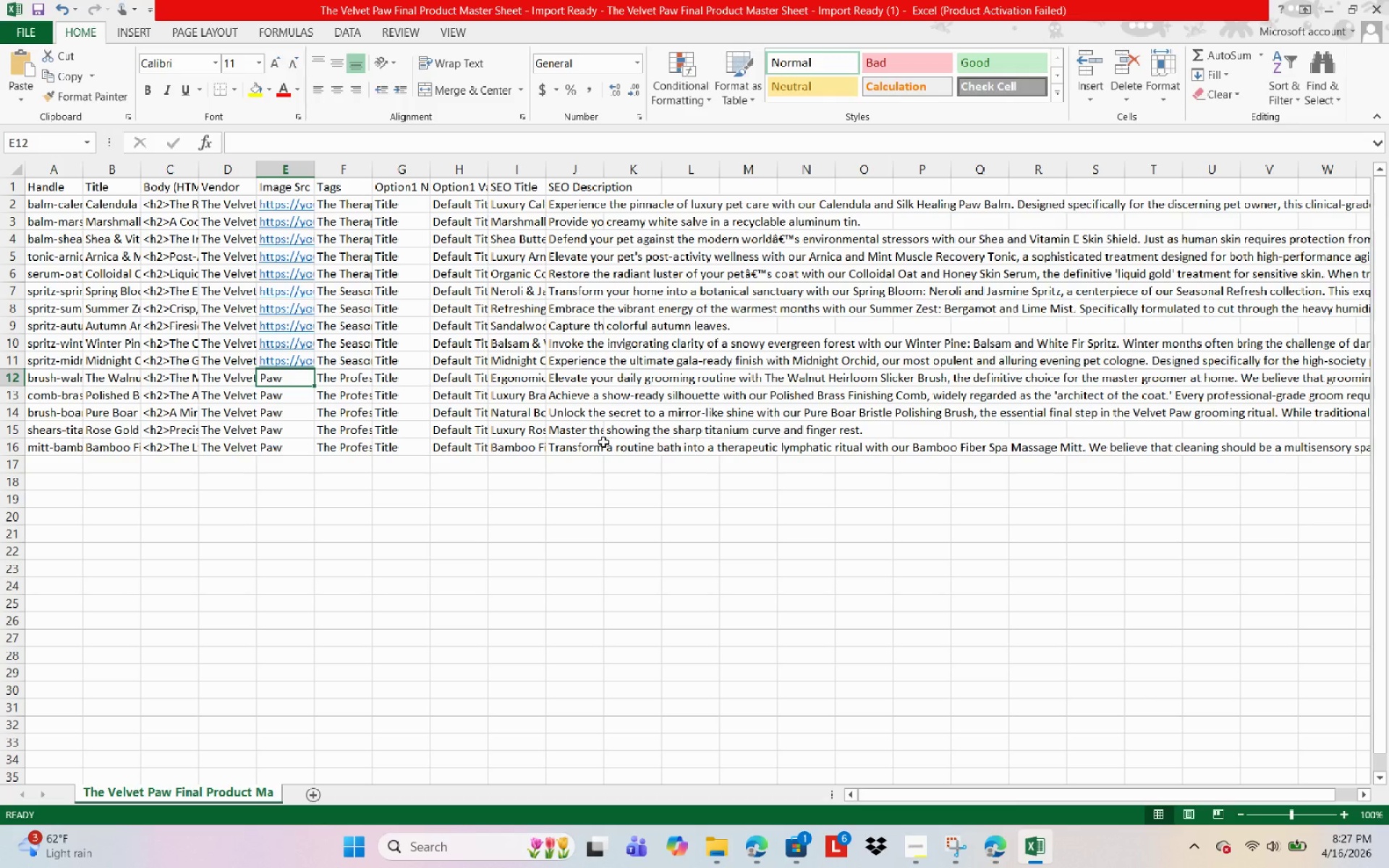 
key(Control+D)
 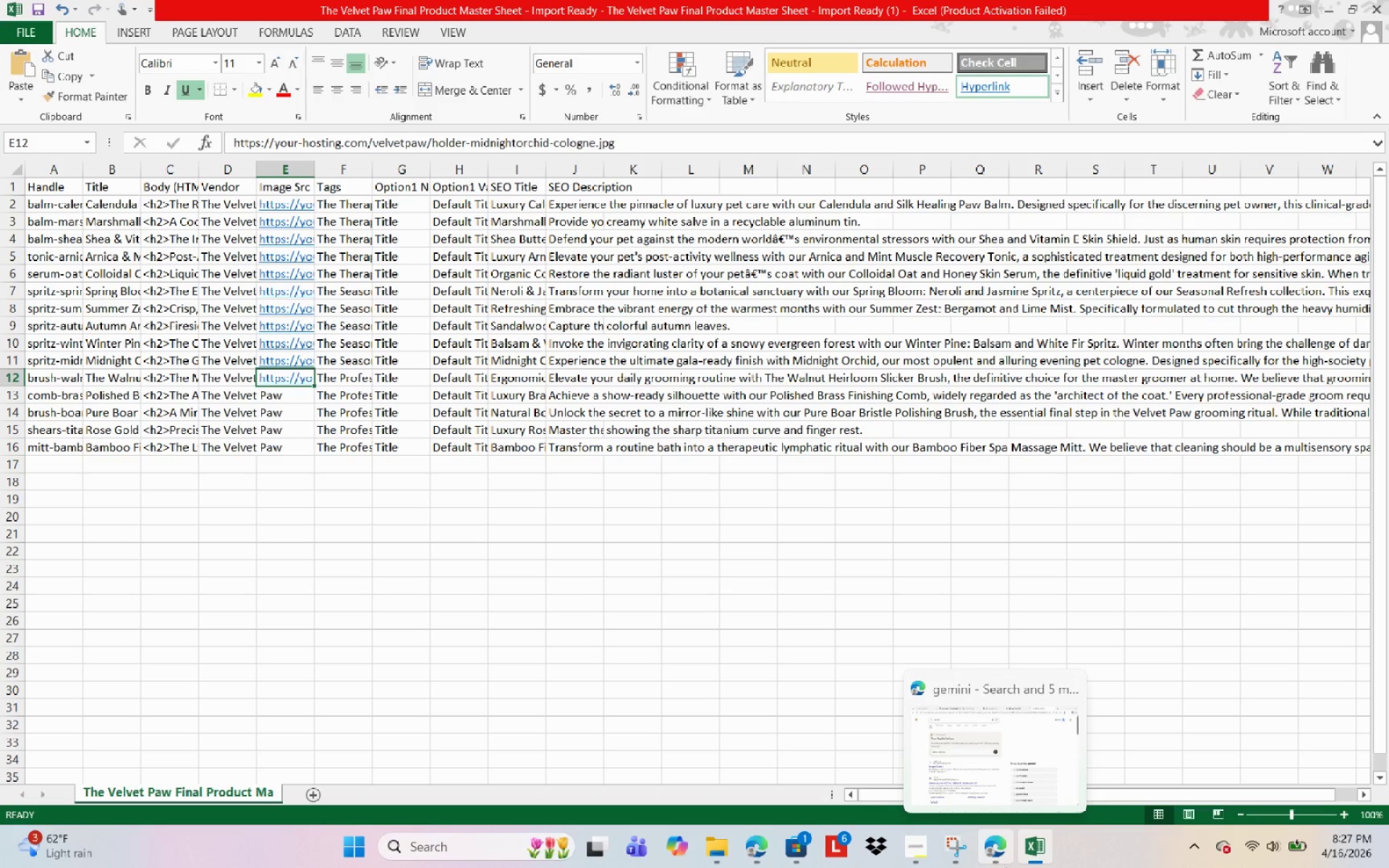 
wait(17.77)
 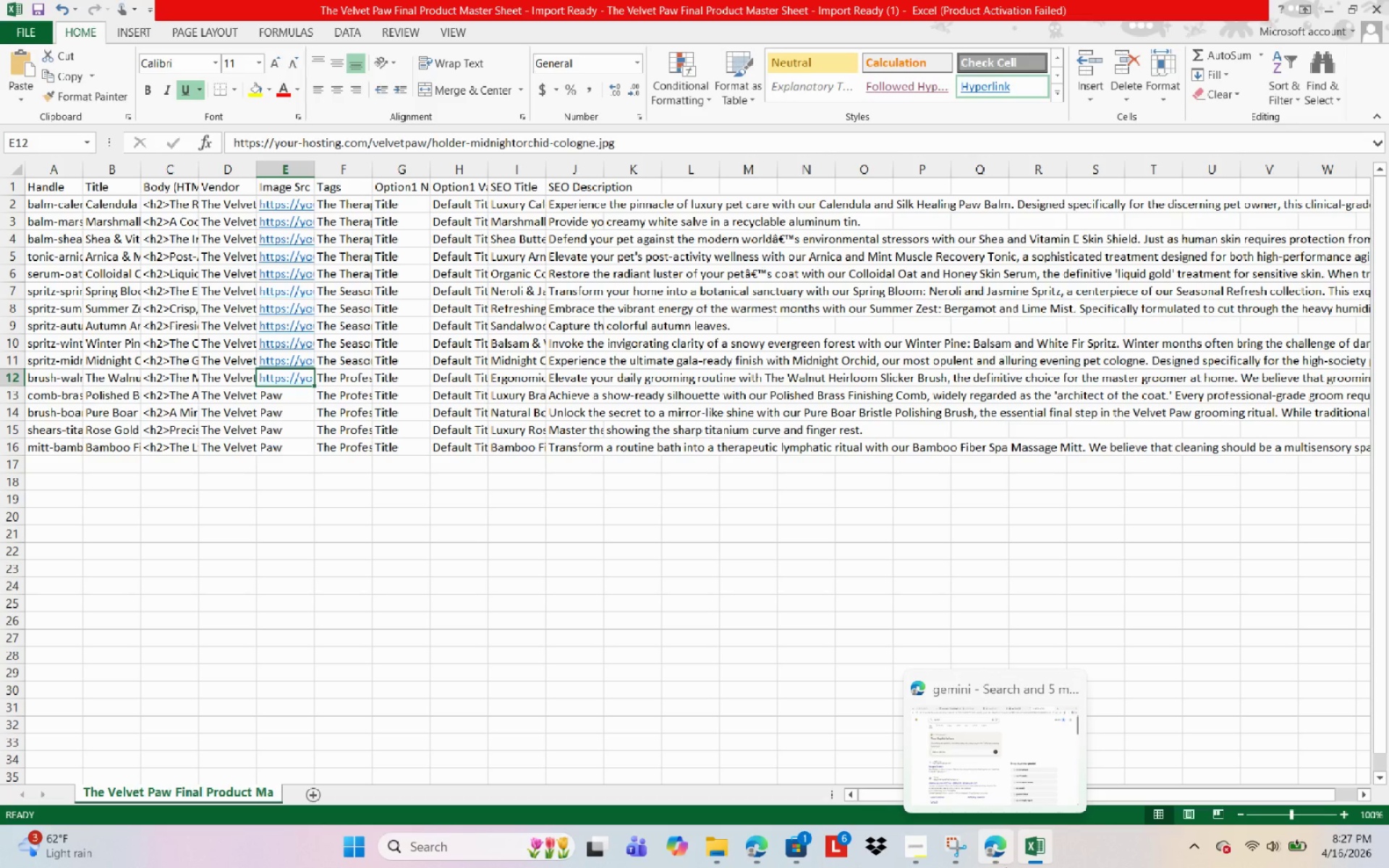 
key(Control+ControlLeft)
 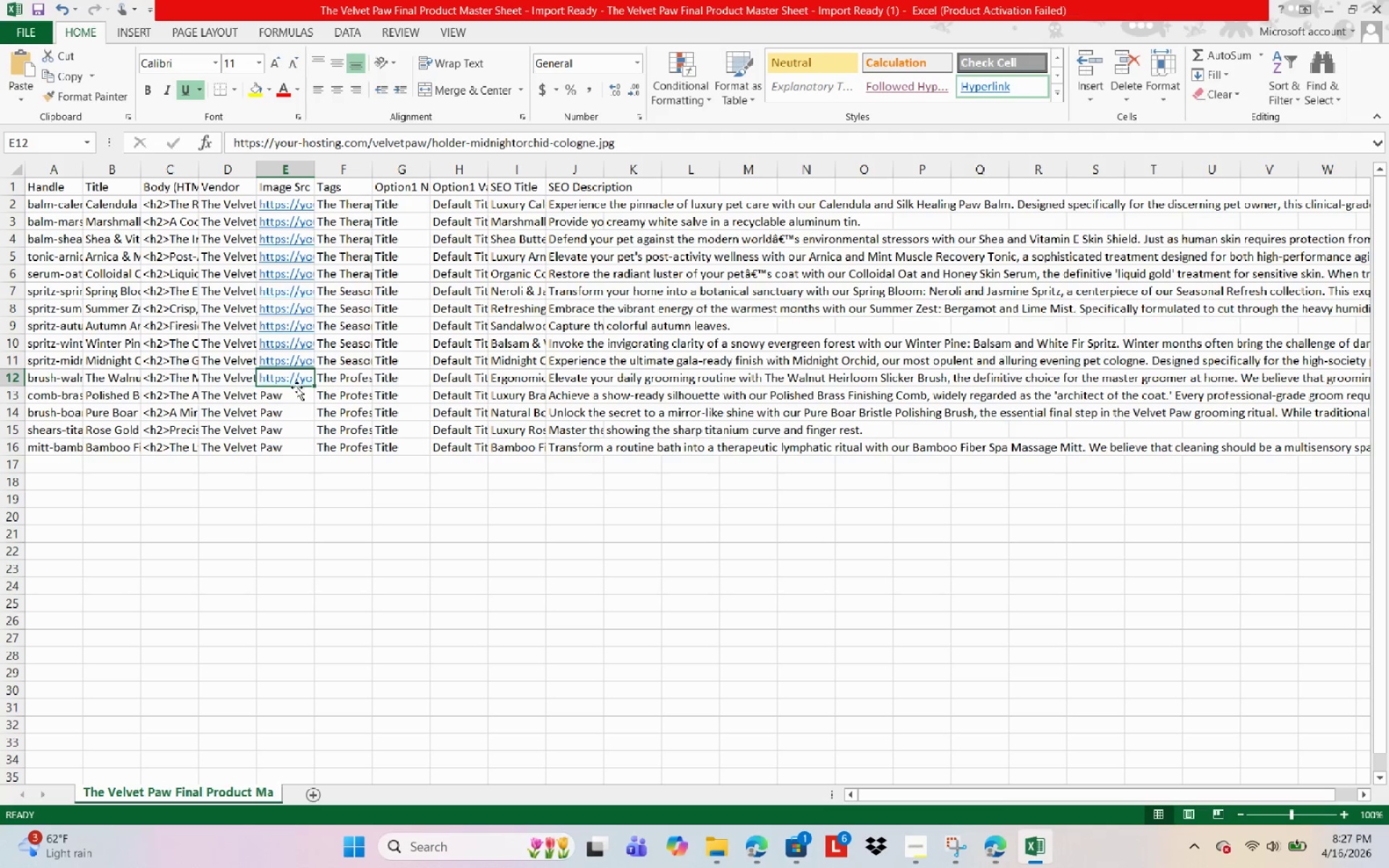 
wait(9.27)
 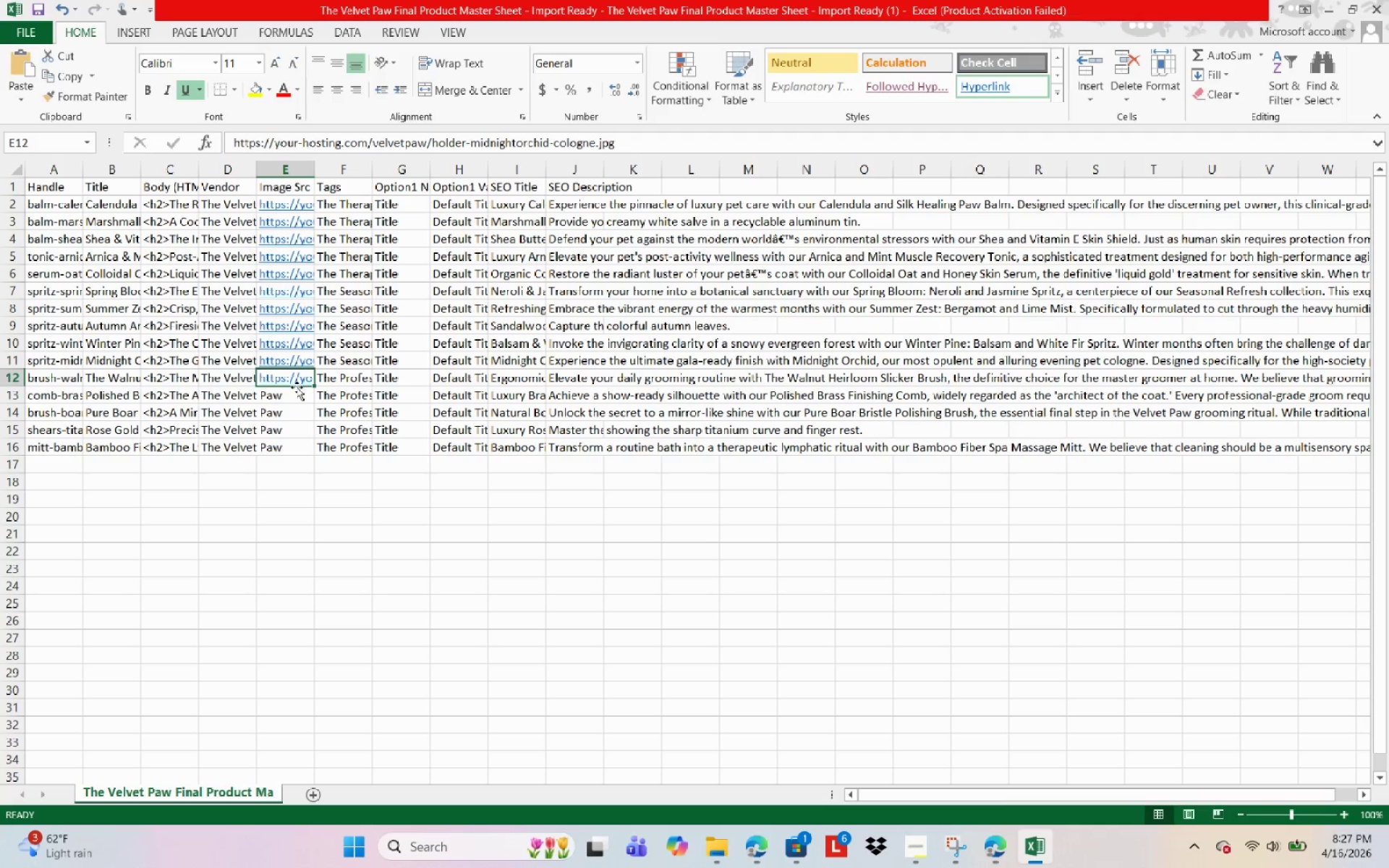 
left_click([595, 146])
 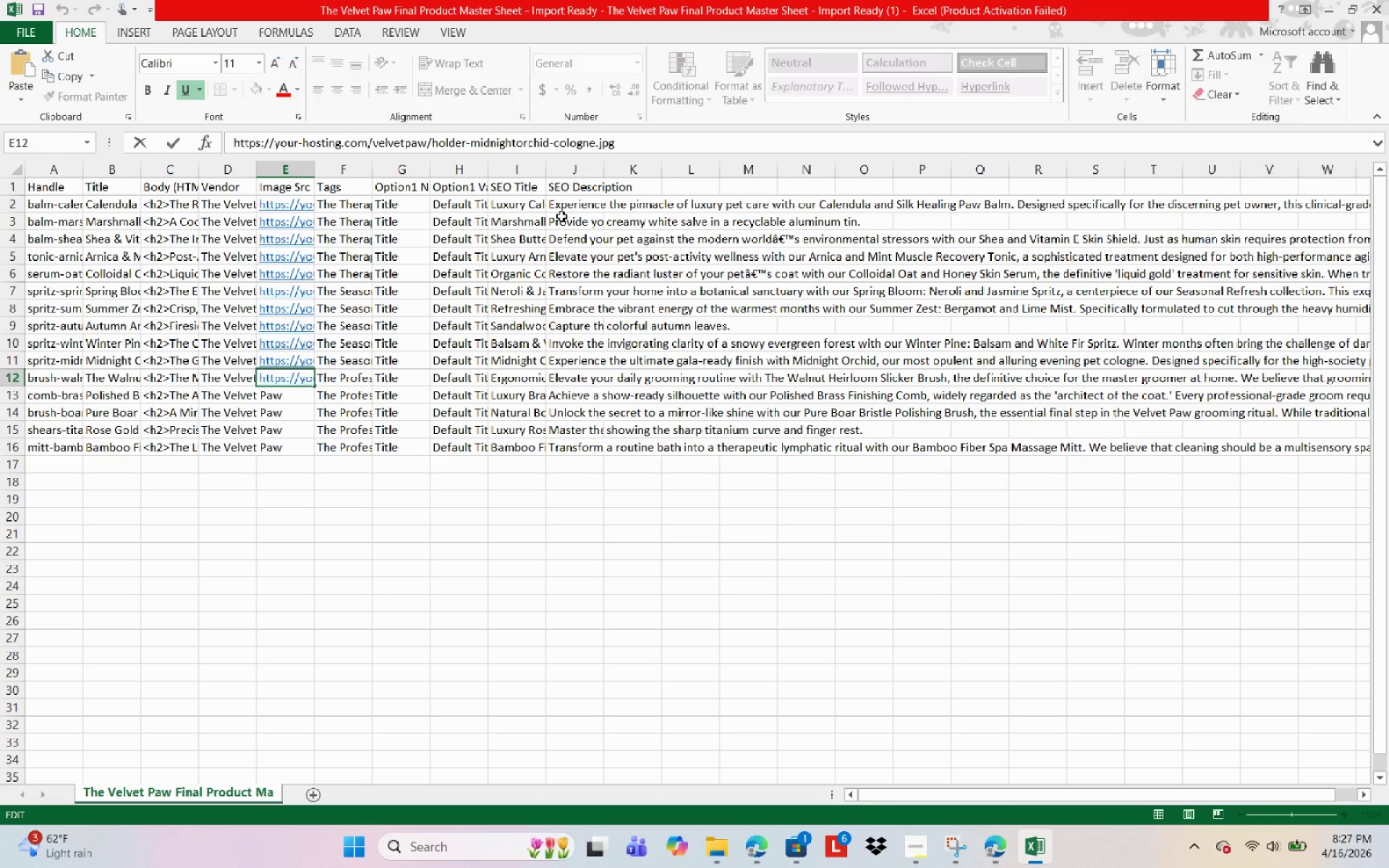 
key(Backspace)
key(Backspace)
key(Backspace)
key(Backspace)
key(Backspace)
key(Backspace)
key(Backspace)
key(Backspace)
key(Backspace)
key(Backspace)
key(Backspace)
key(Backspace)
key(Backspace)
key(Backspace)
key(Backspace)
key(Backspace)
key(Backspace)
key(Backspace)
key(Backspace)
key(Backspace)
key(Backspace)
key(Backspace)
type(slicker )
key(Backspace)
type(-bris)
key(Backspace)
key(Backspace)
type(ush)
key(NumpadEnter)
 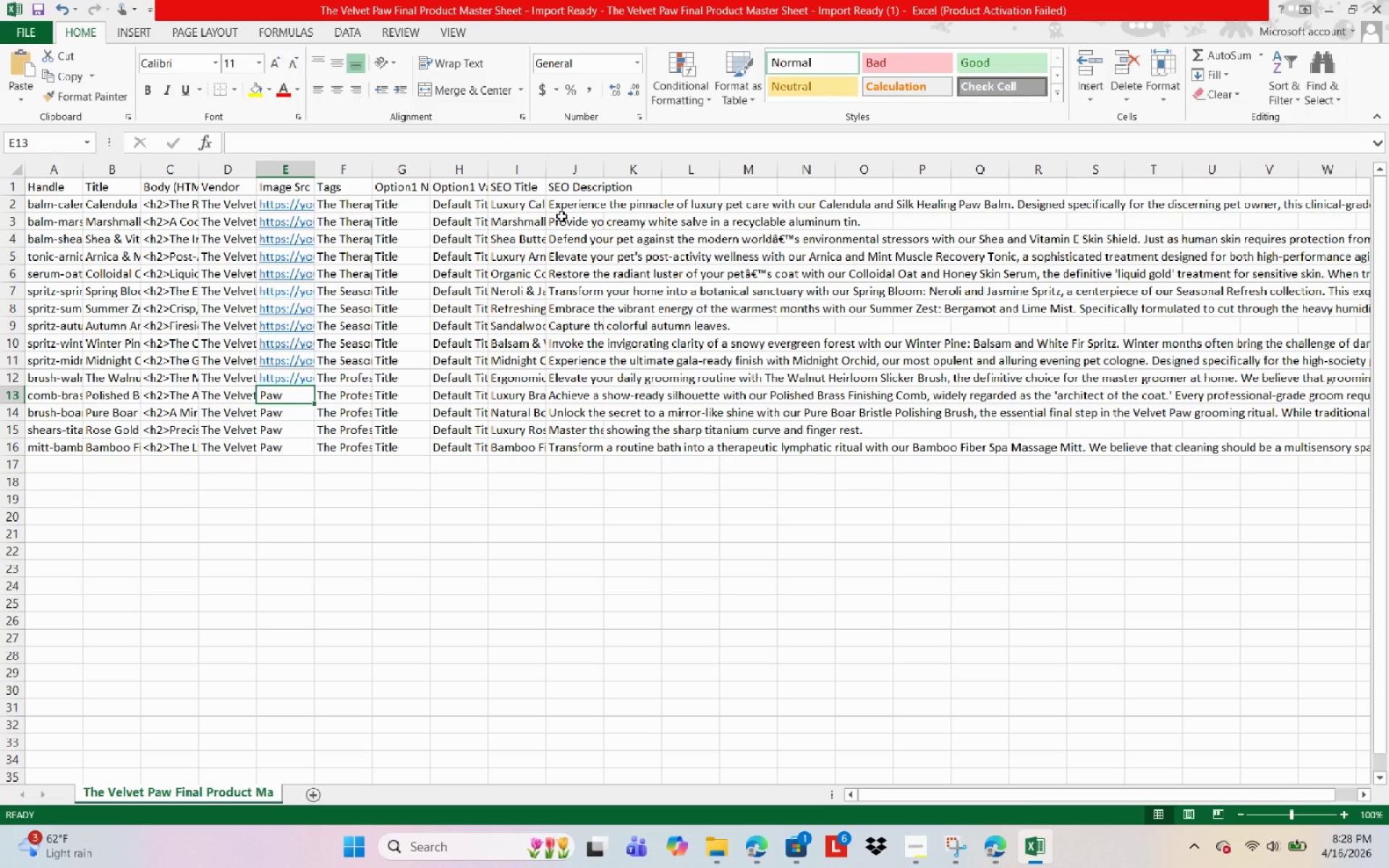 
hold_key(key=ControlLeft, duration=0.48)
 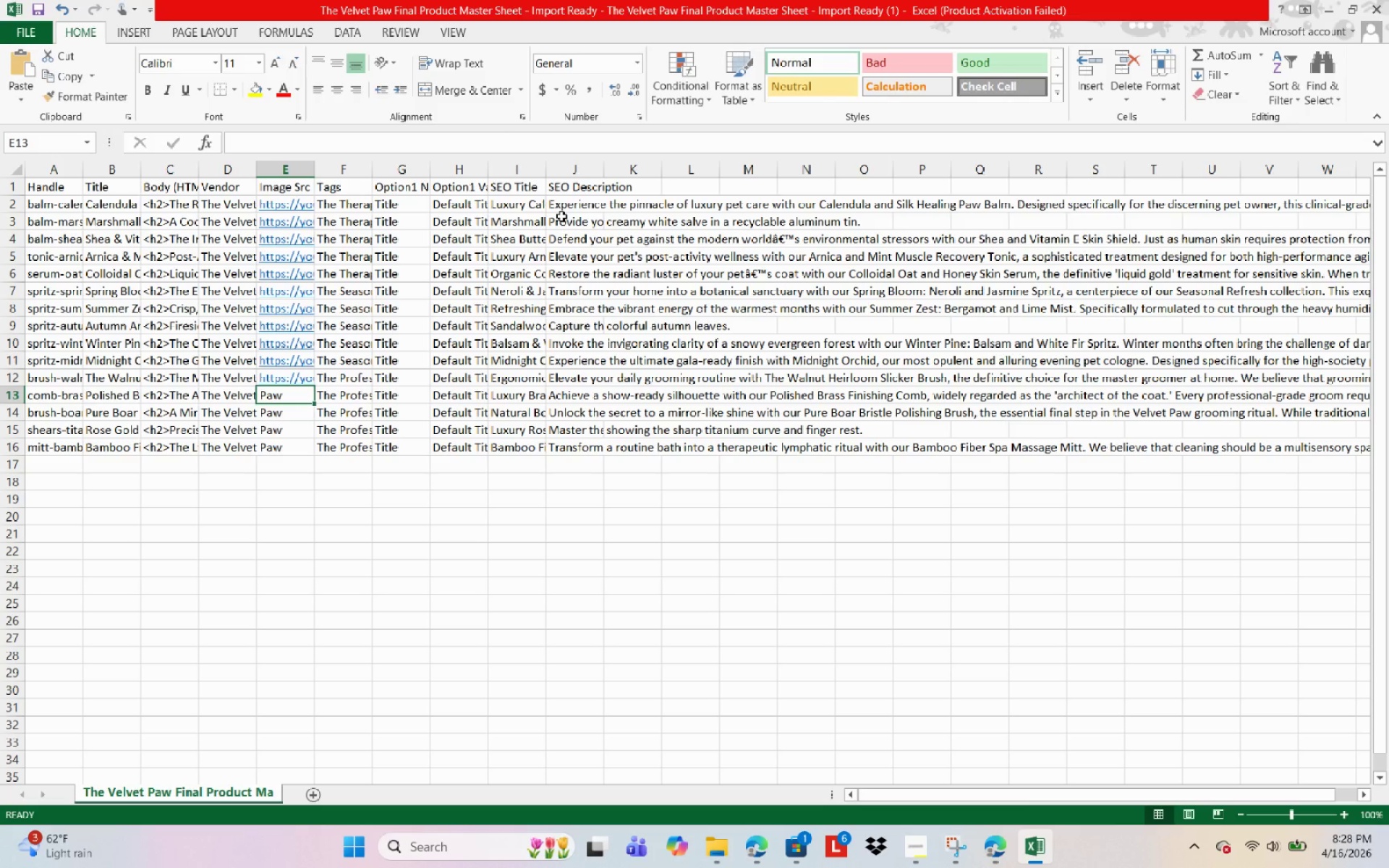 
key(Control+D)
 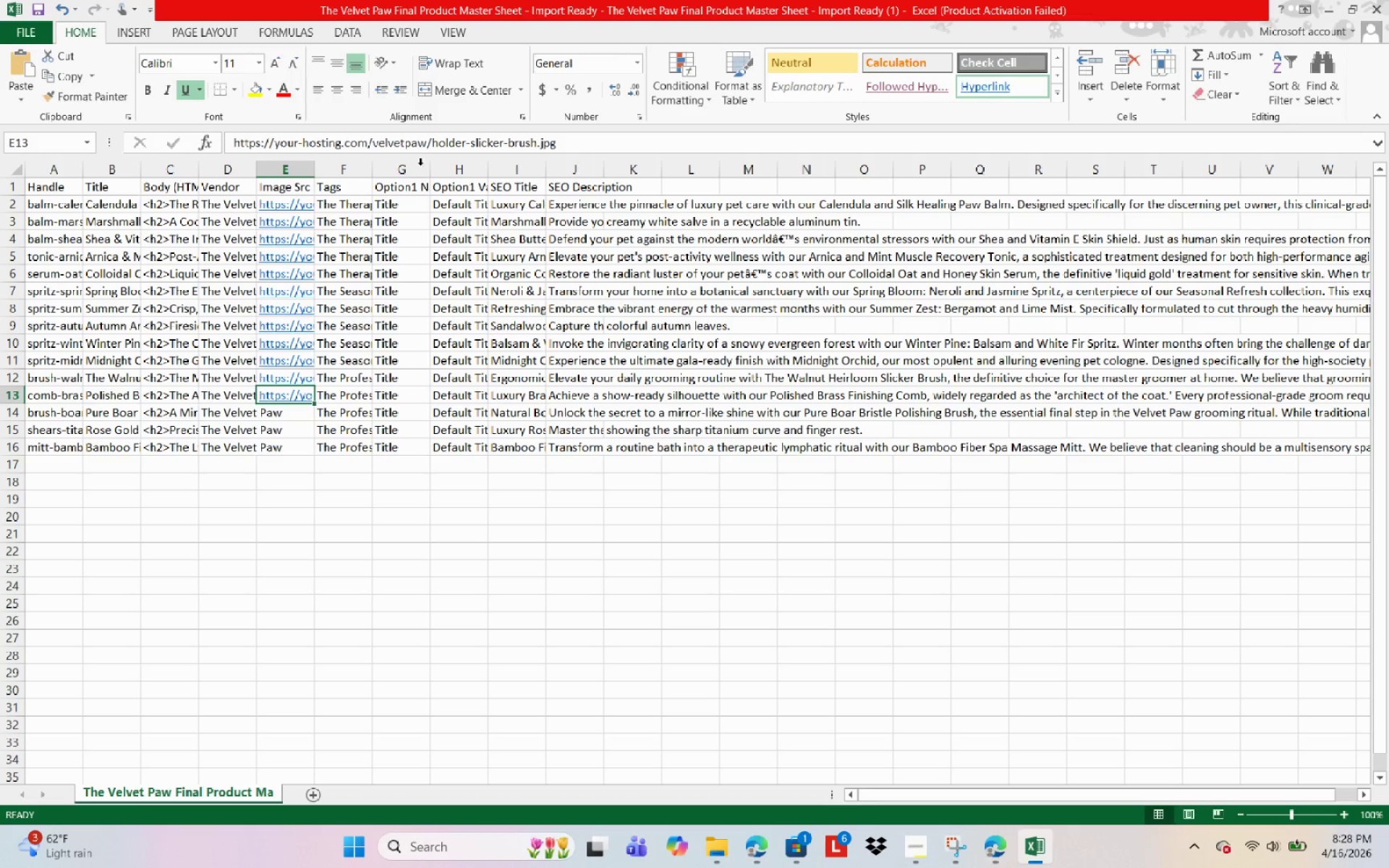 
wait(7.62)
 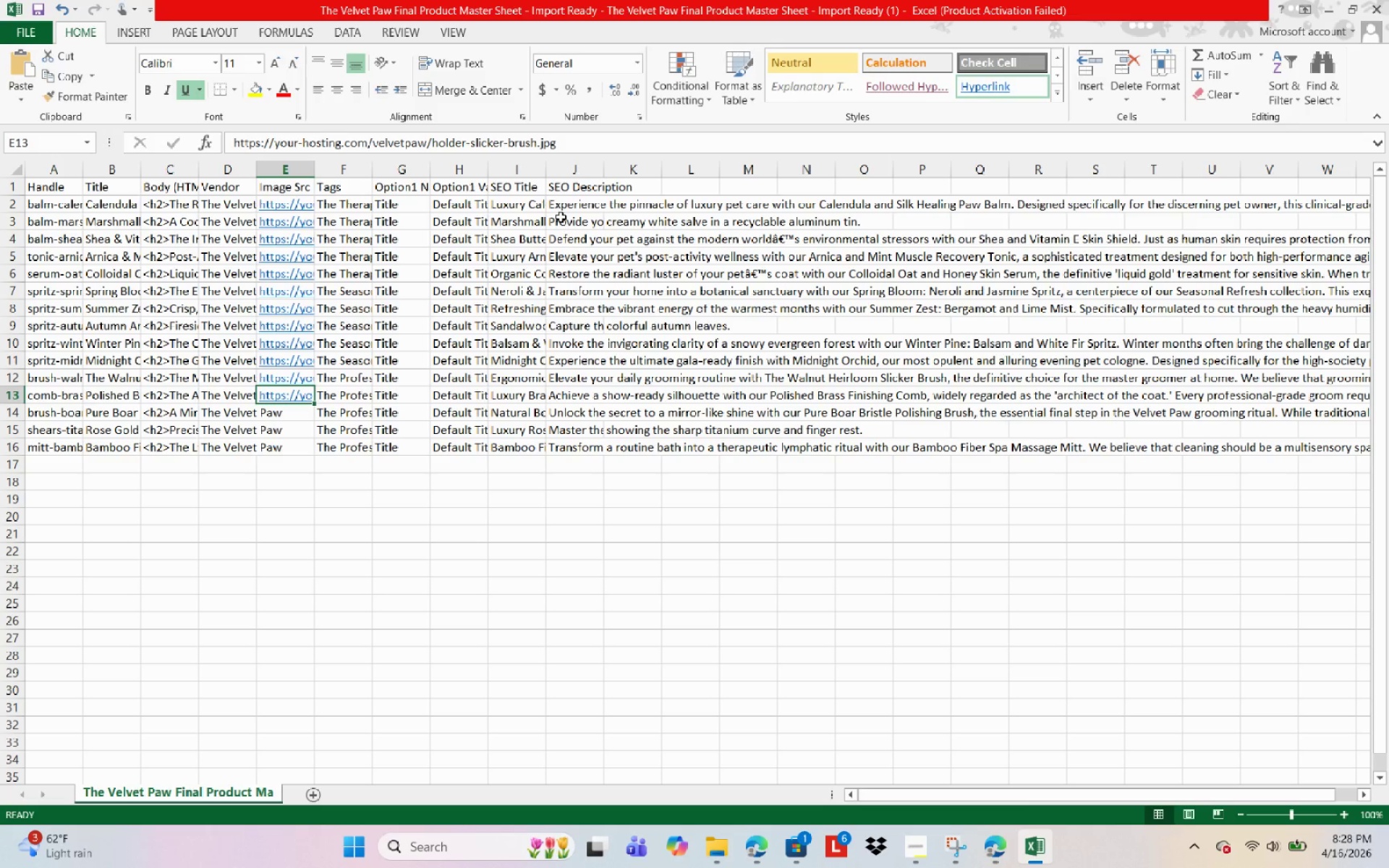 
left_click([538, 145])
 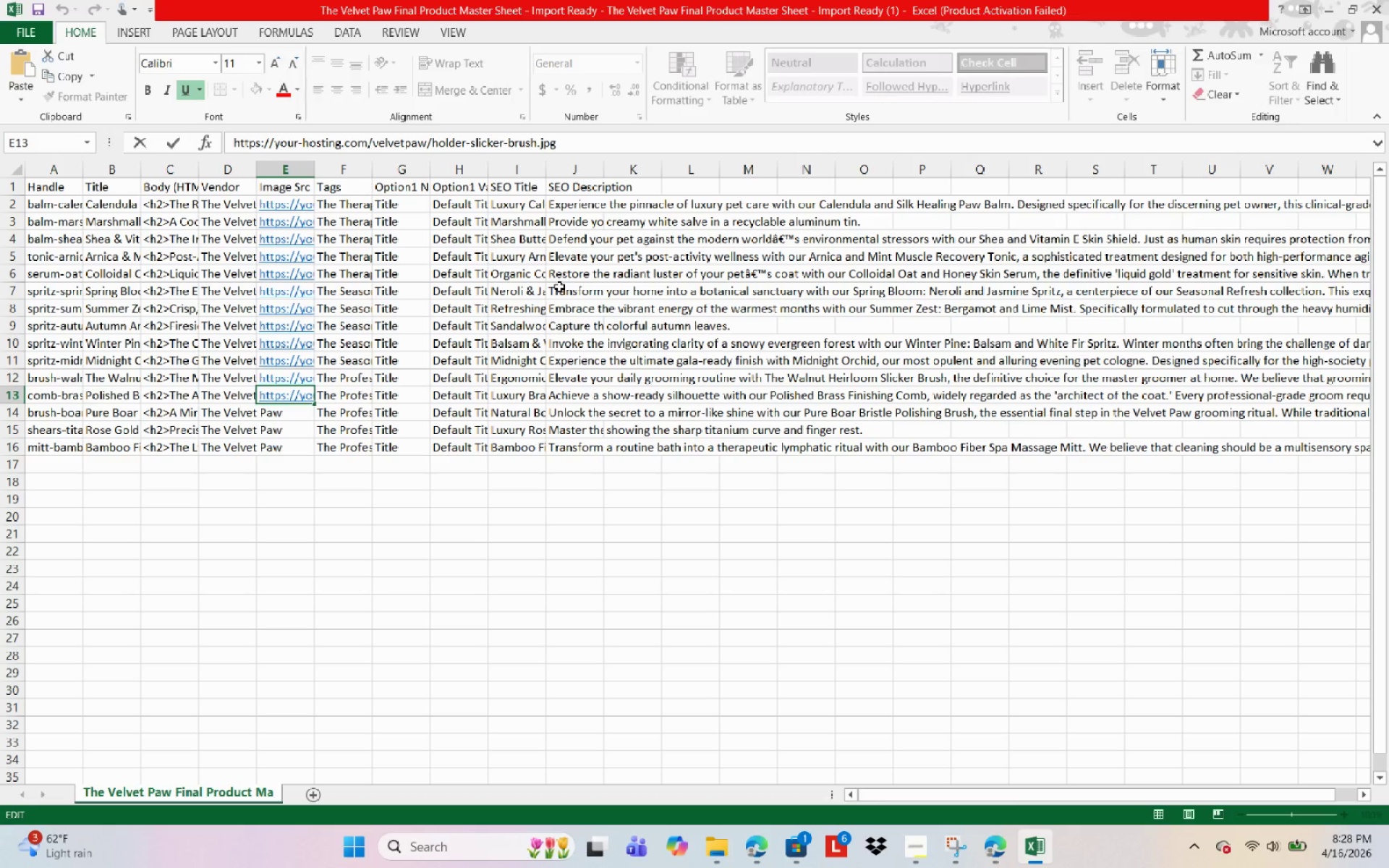 
key(Backspace)
key(Backspace)
key(Backspace)
key(Backspace)
key(Backspace)
key(Backspace)
key(Backspace)
key(Backspace)
key(Backspace)
key(Backspace)
key(Backspace)
key(Backspace)
key(Backspace)
type(be)
key(Backspace)
type(rass-comb)
key(NumpadEnter)
 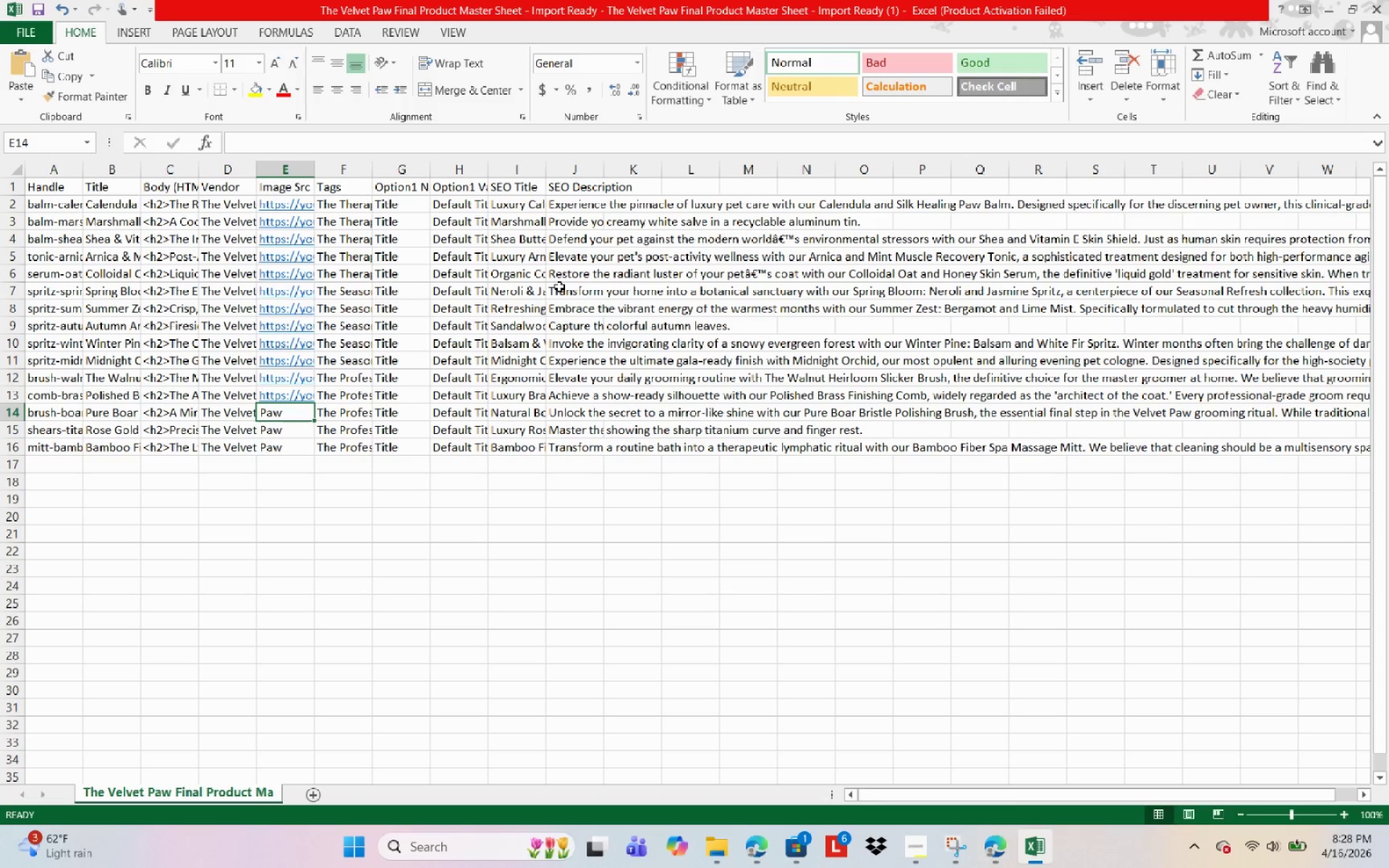 
key(Control+D)
 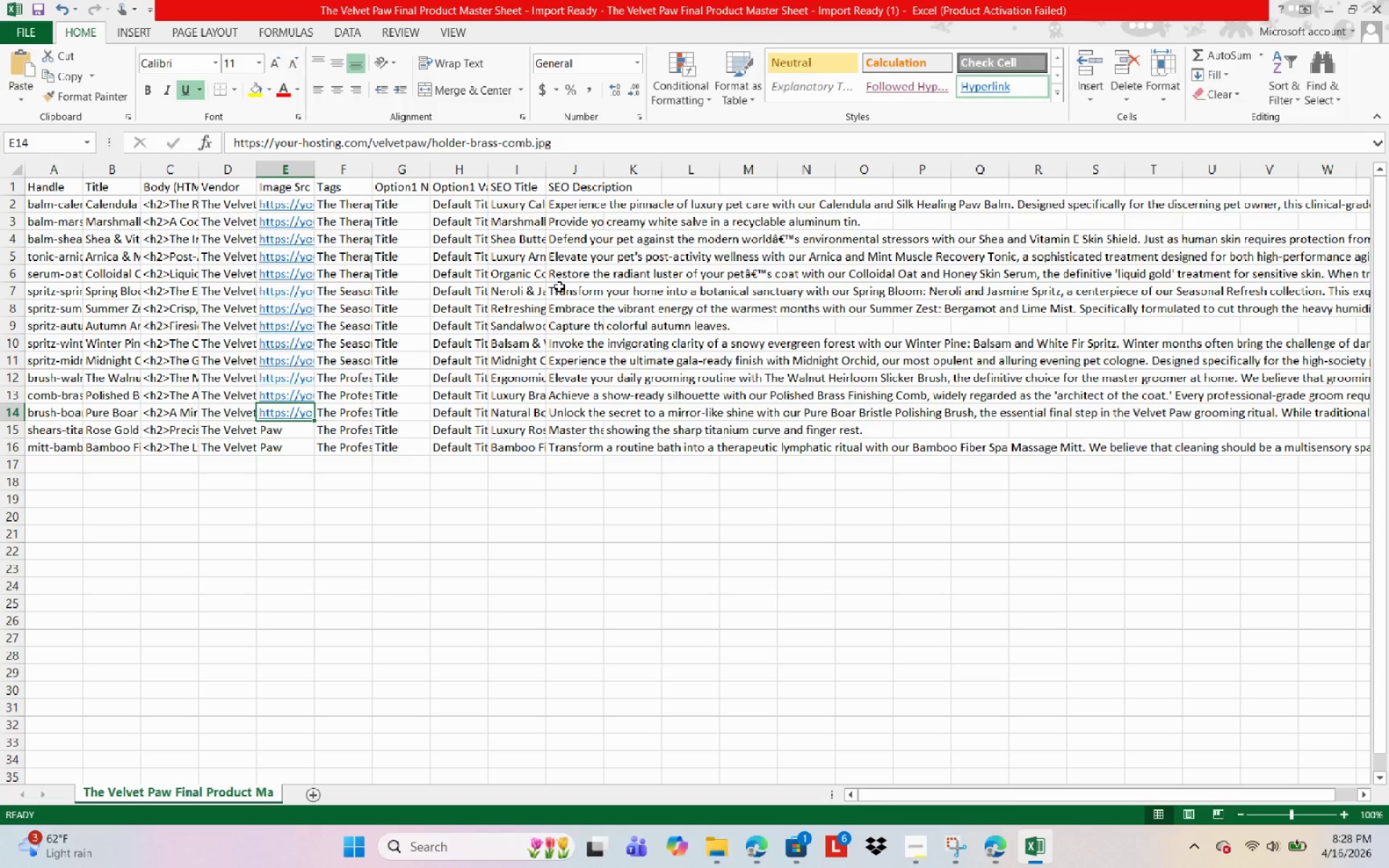 
wait(11.56)
 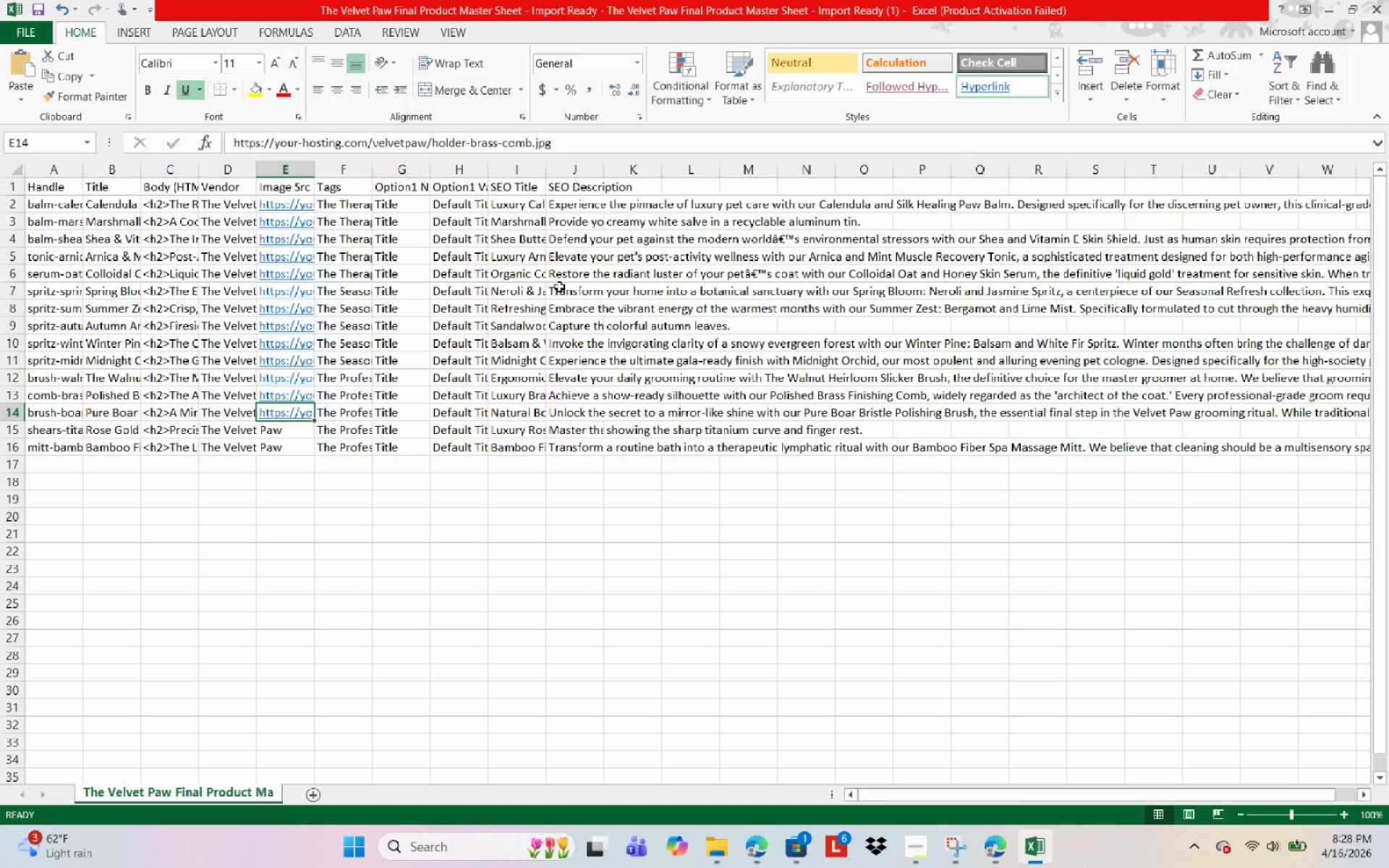 
left_click([536, 142])
 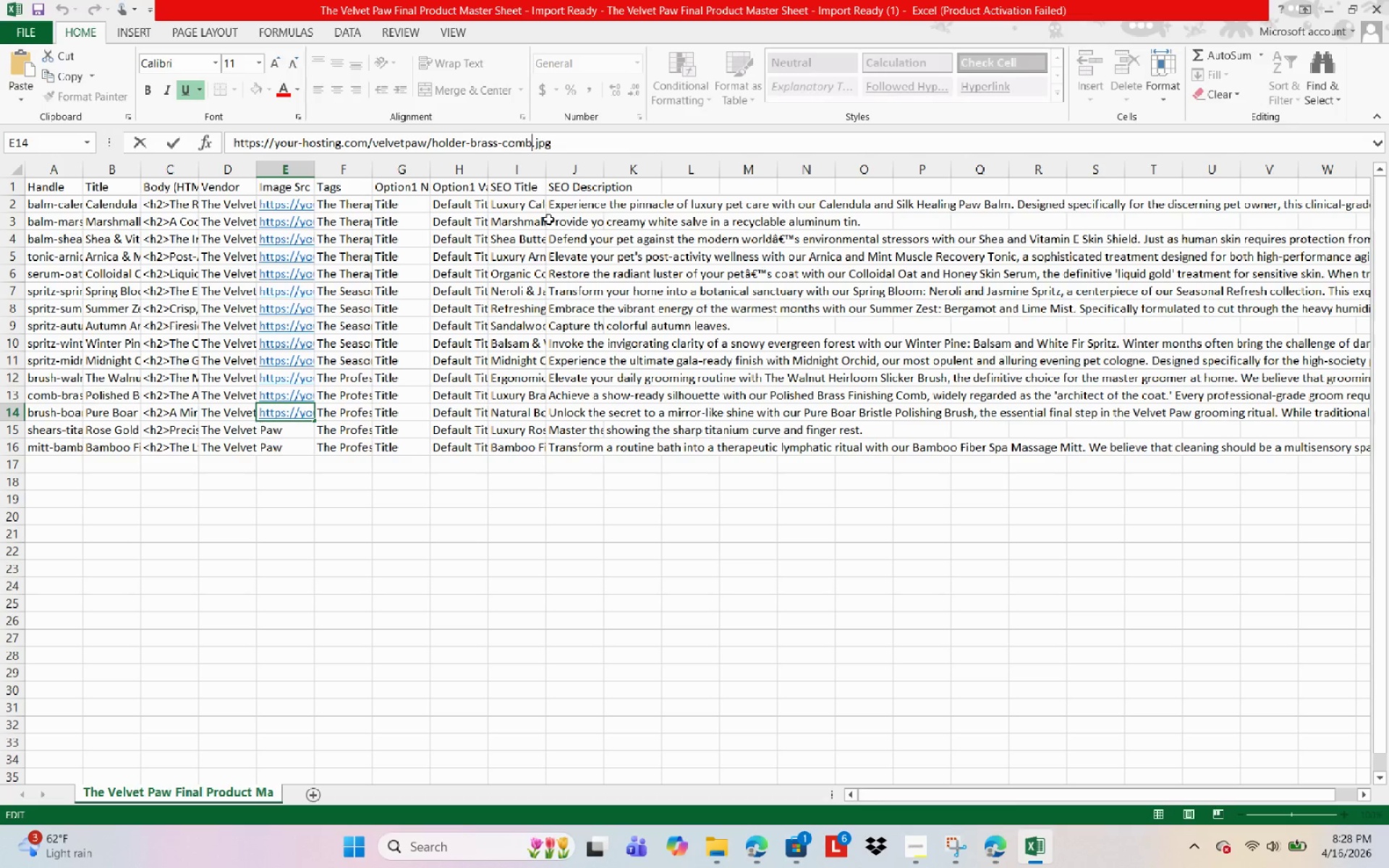 
key(Backspace)
 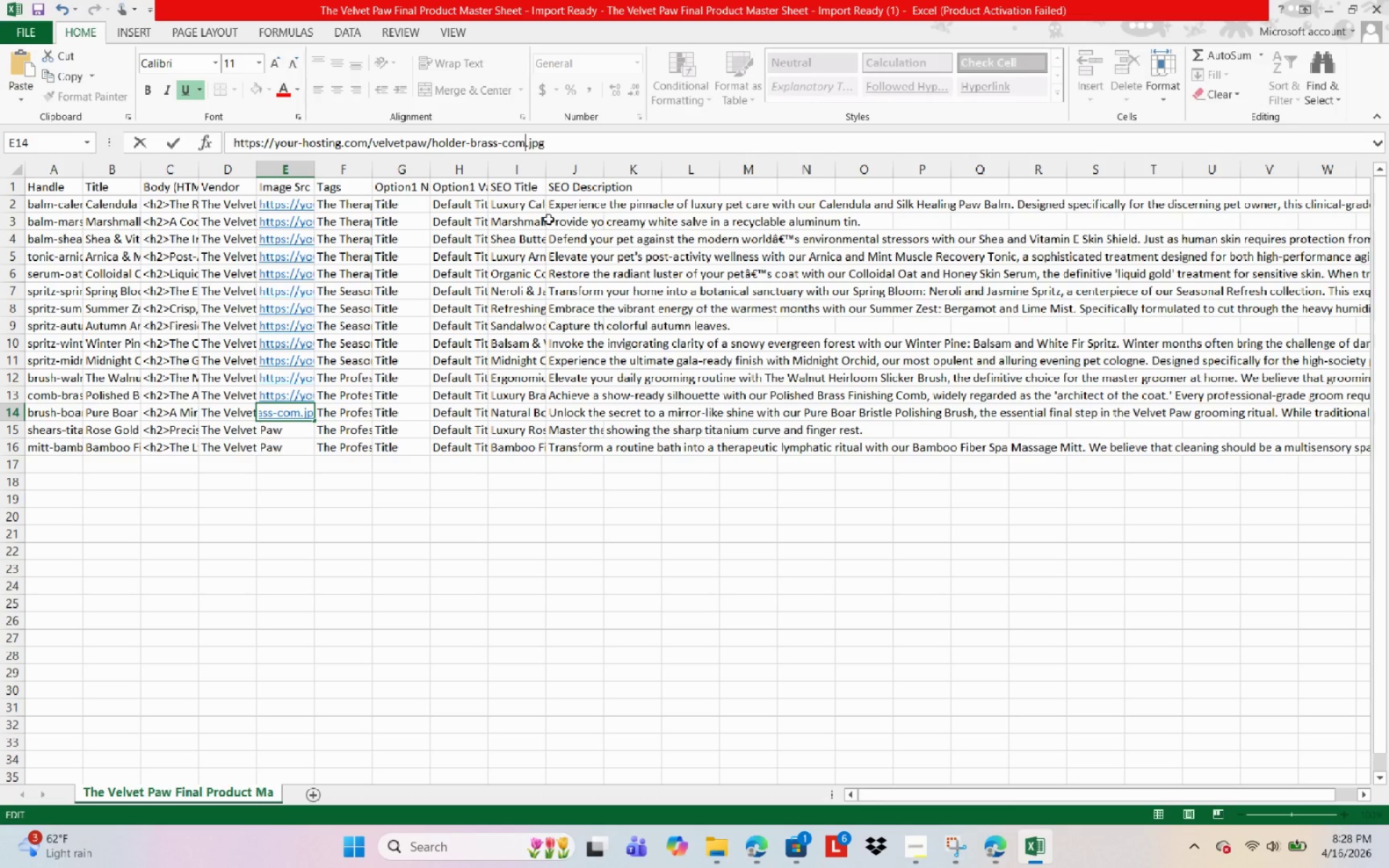 
key(Backspace)
 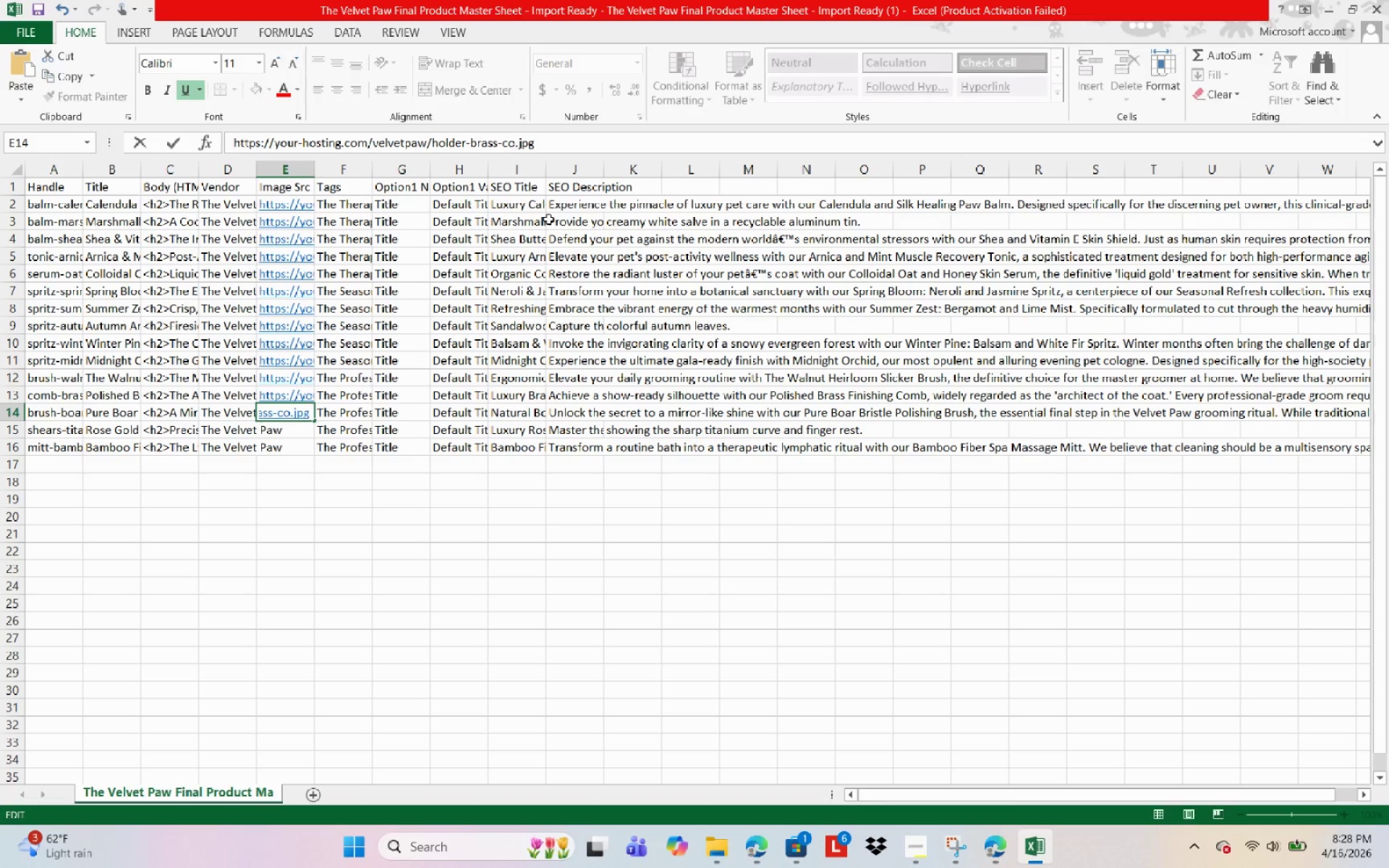 
key(Backspace)
 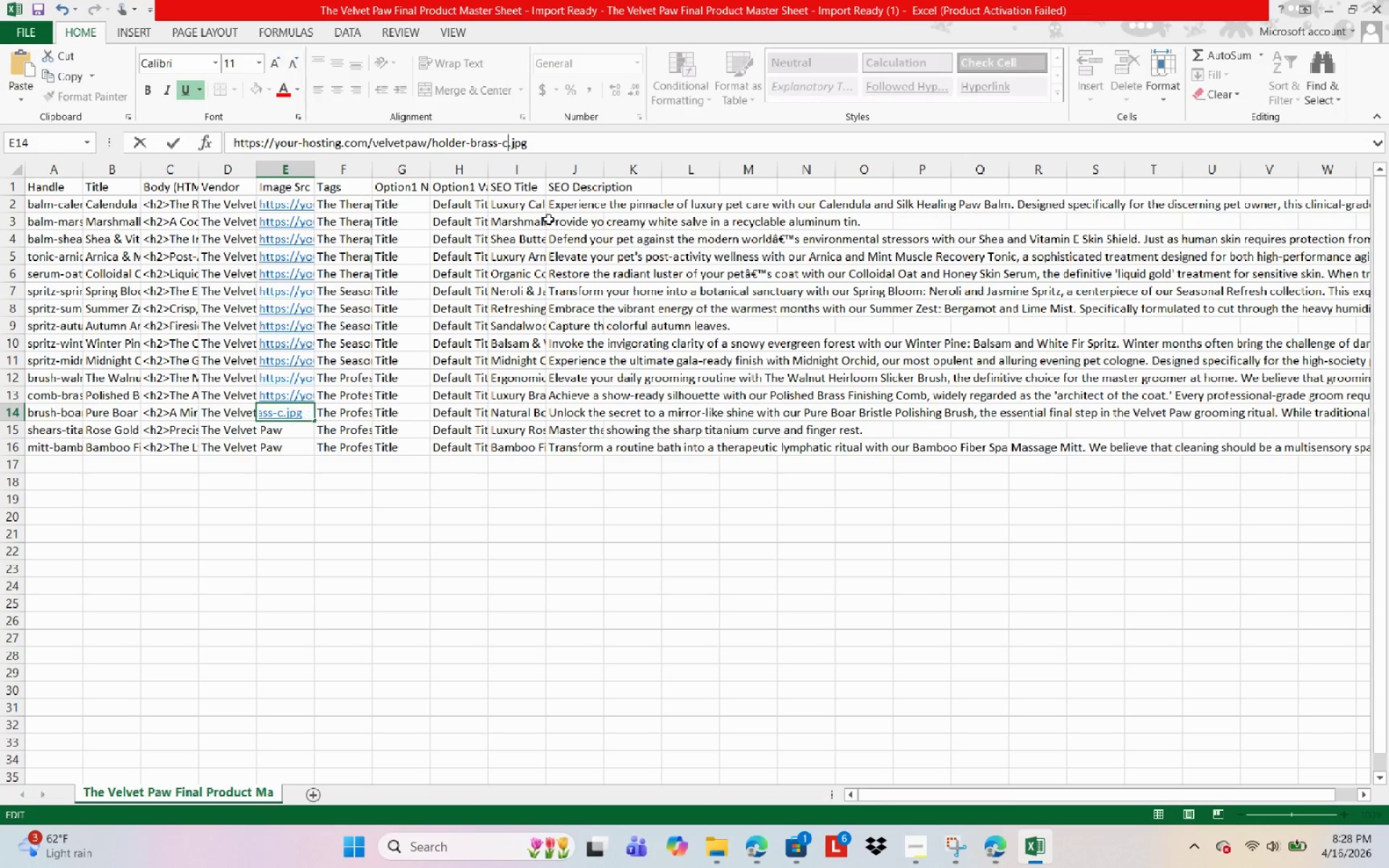 
key(Backspace)
 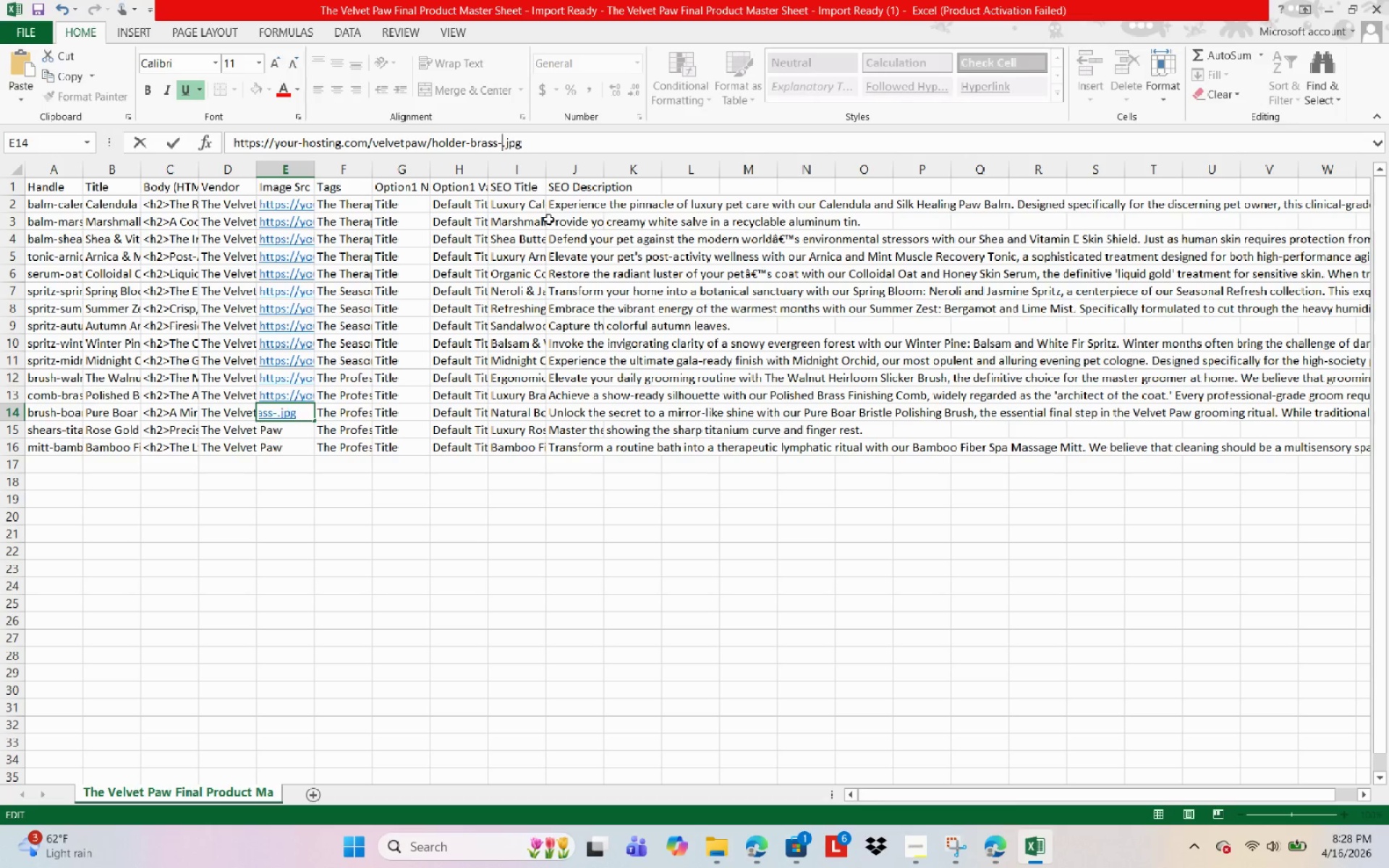 
key(Backspace)
 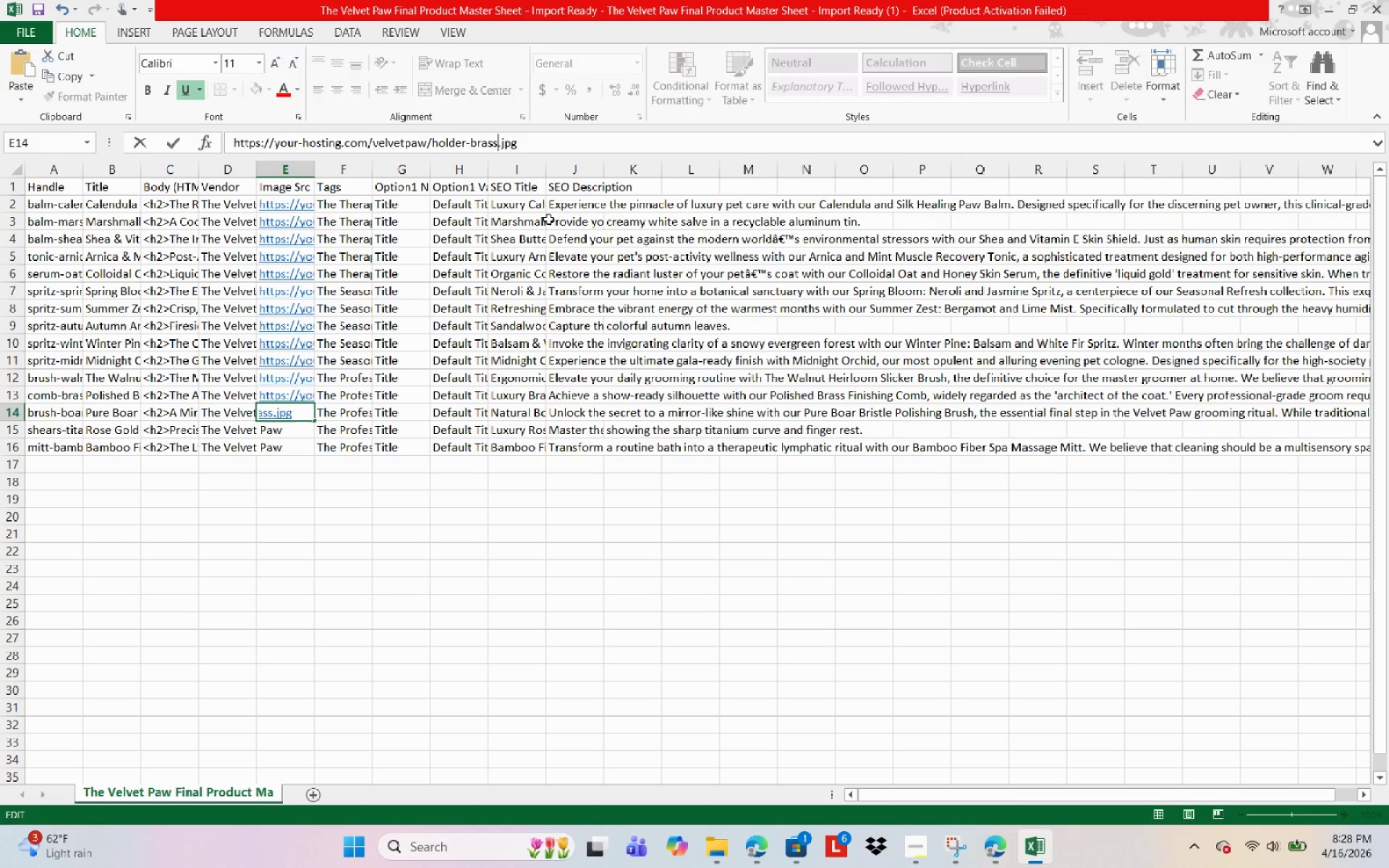 
key(Backspace)
 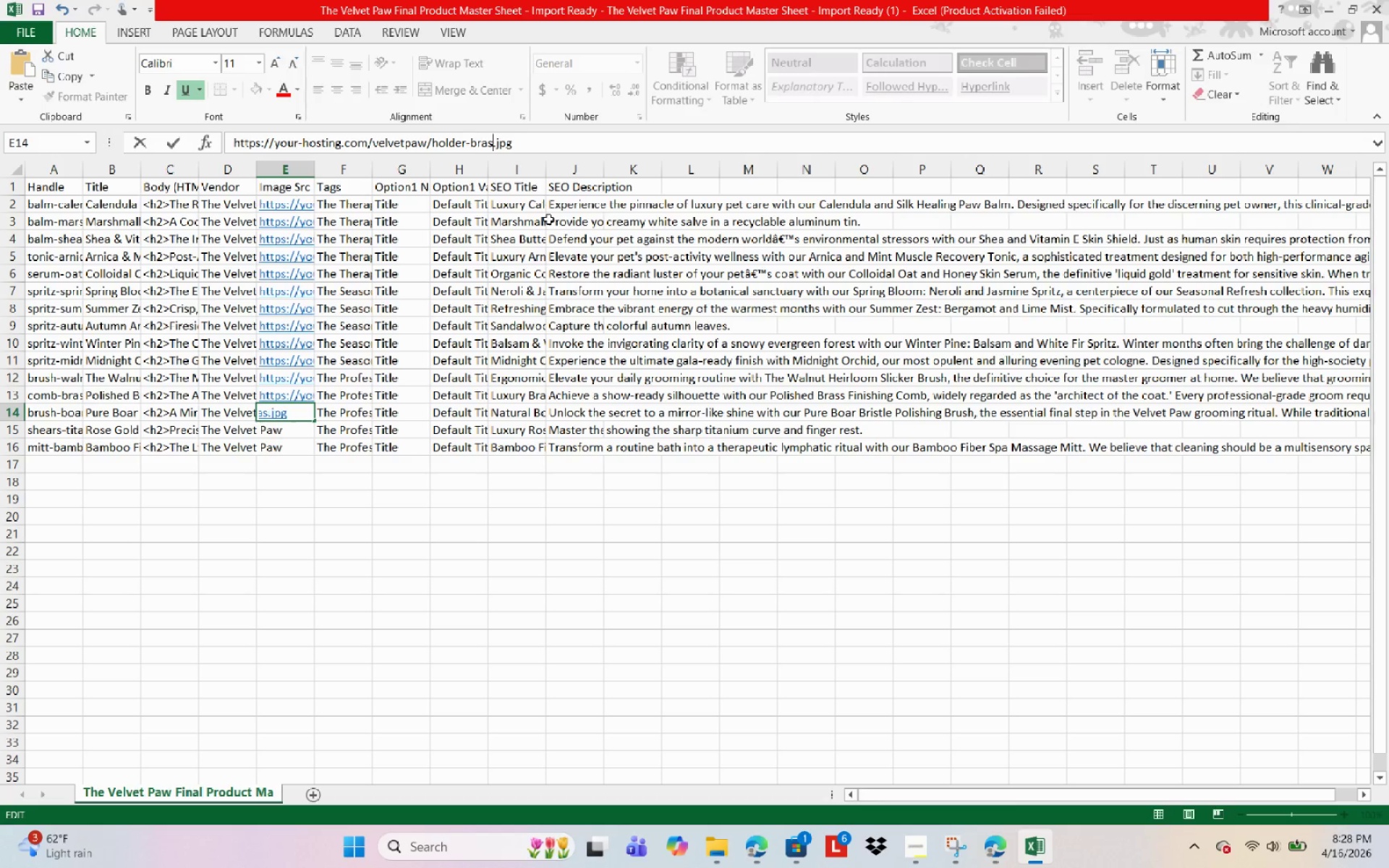 
key(Backspace)
 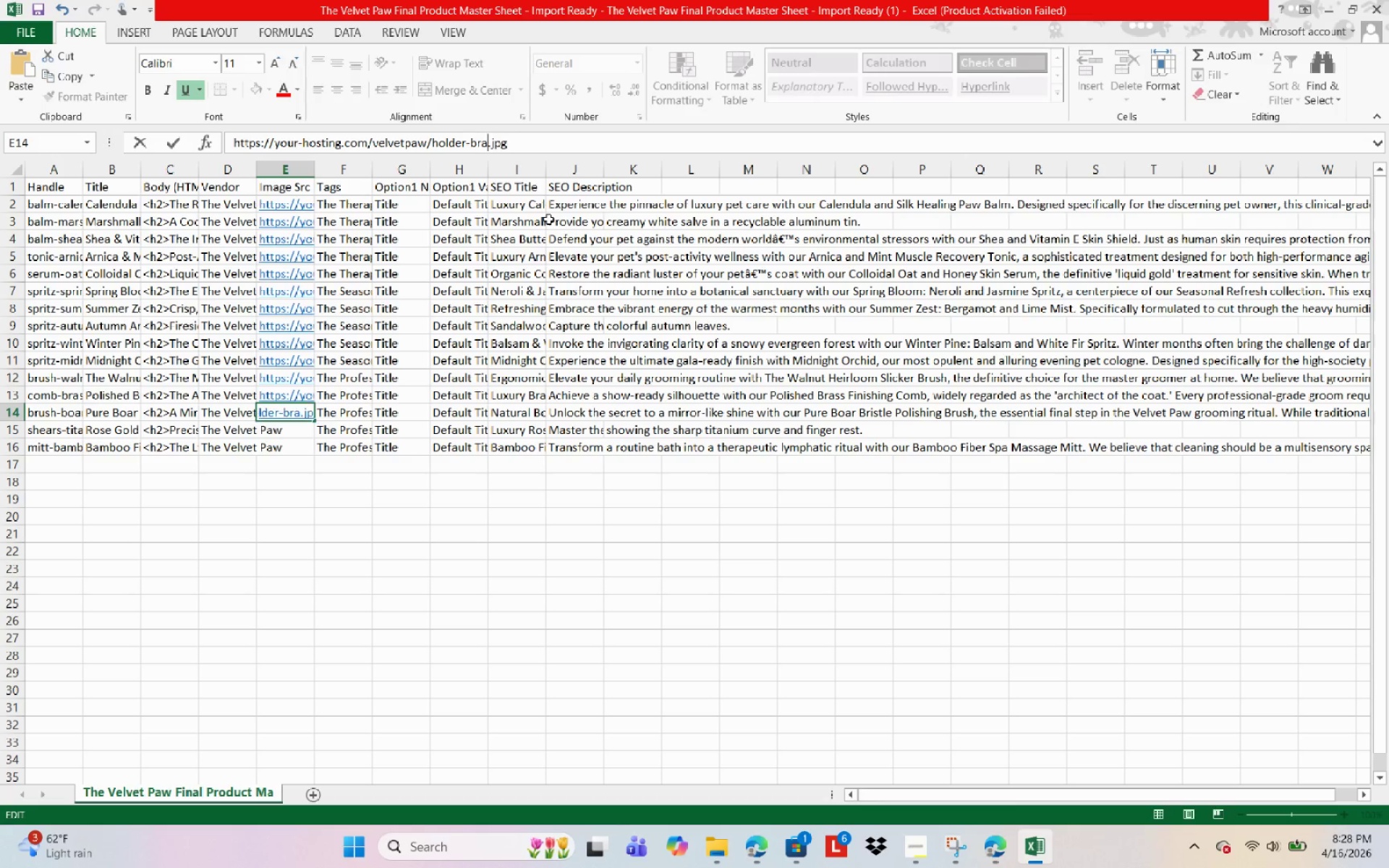 
key(Backspace)
 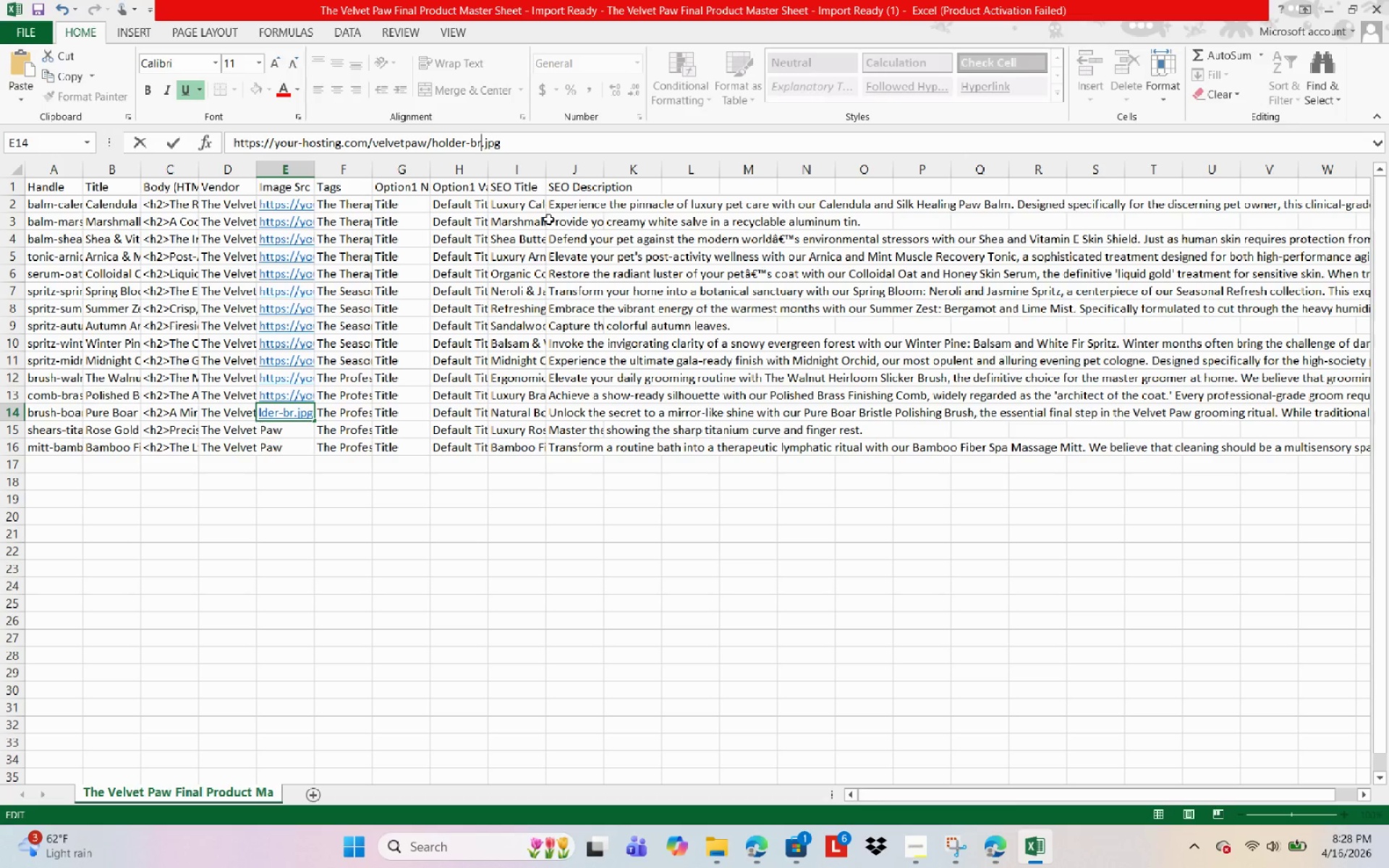 
key(Backspace)
 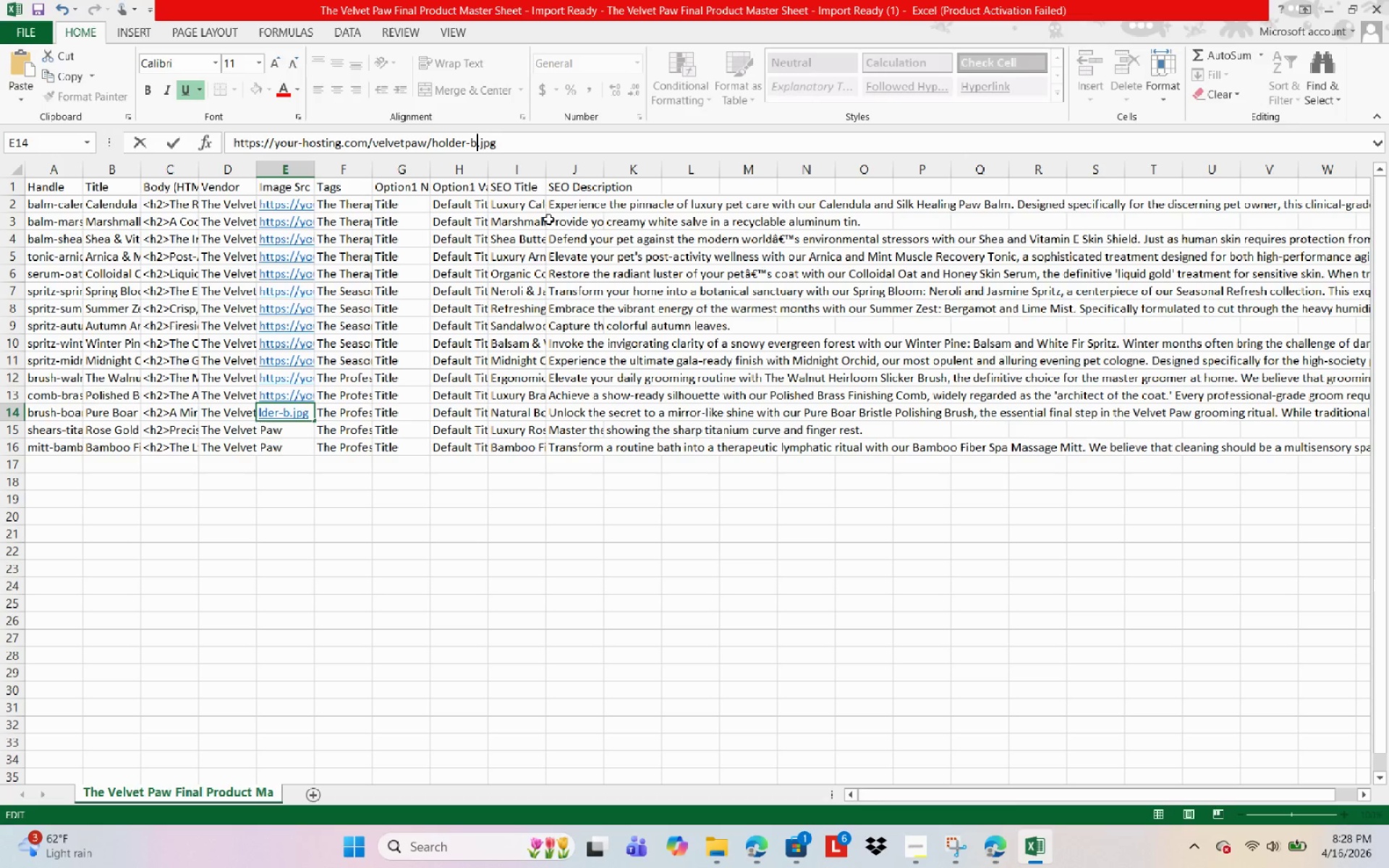 
key(Backspace)
 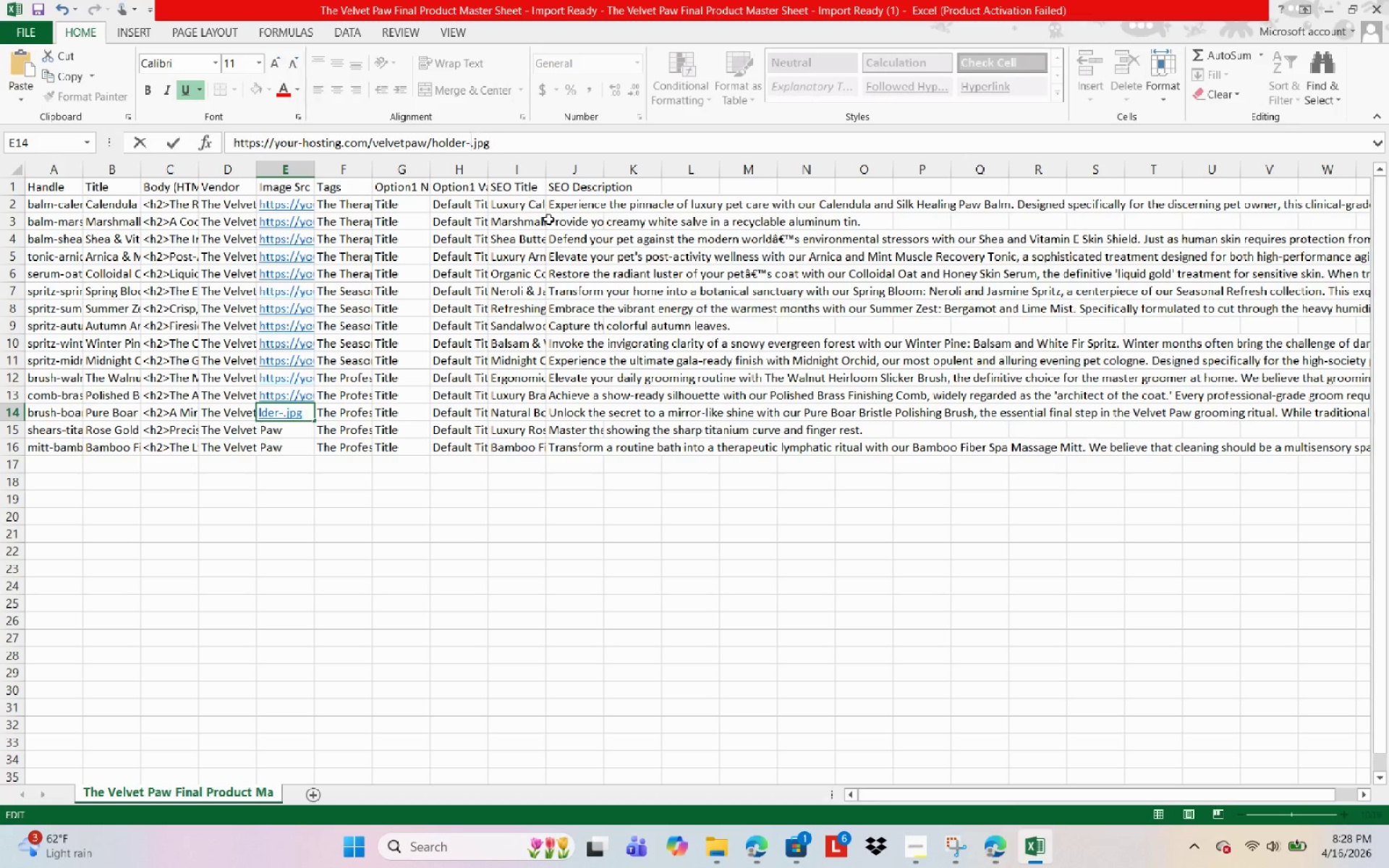 
key(Backspace)
 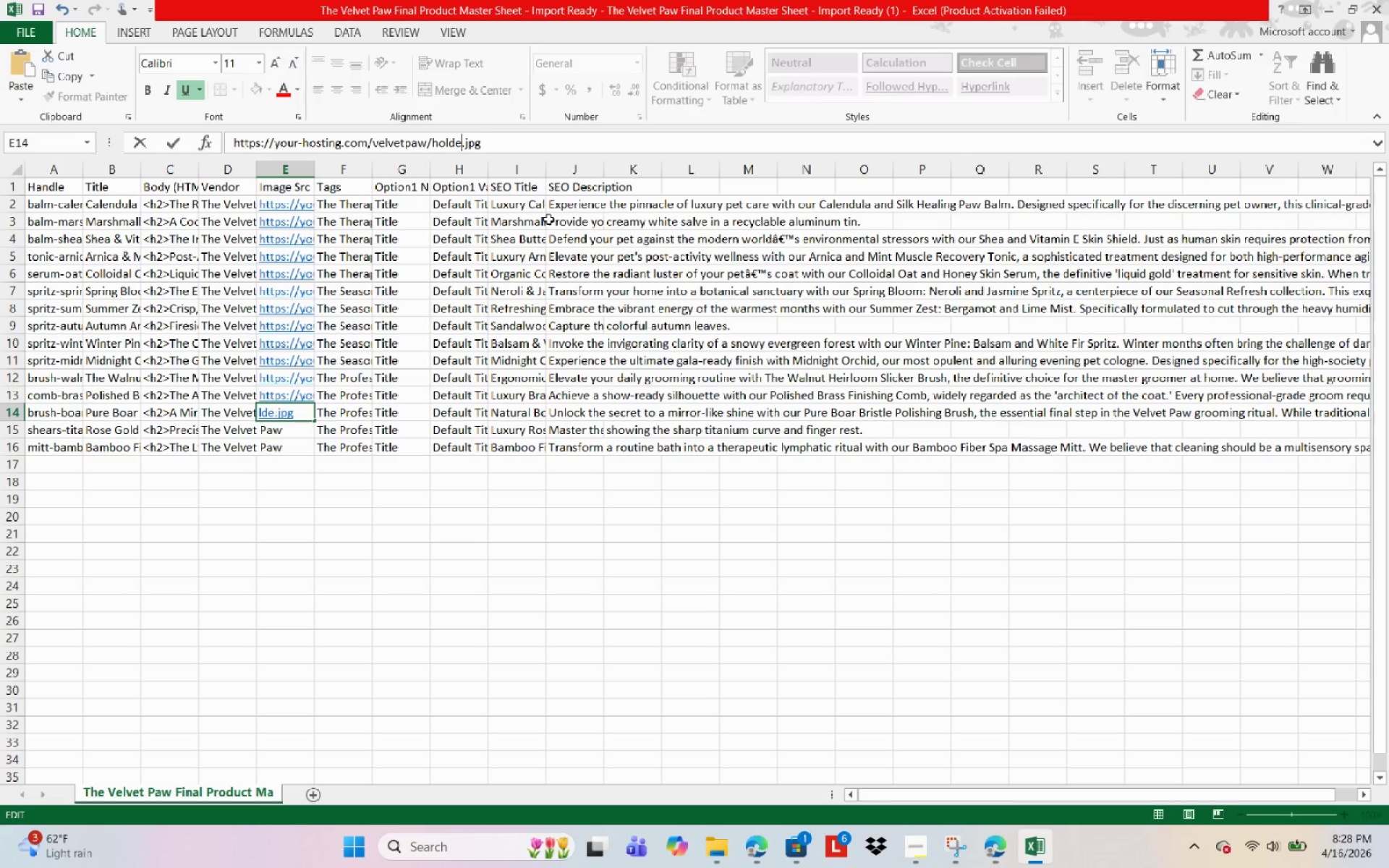 
hold_key(key=Backspace, duration=0.62)
 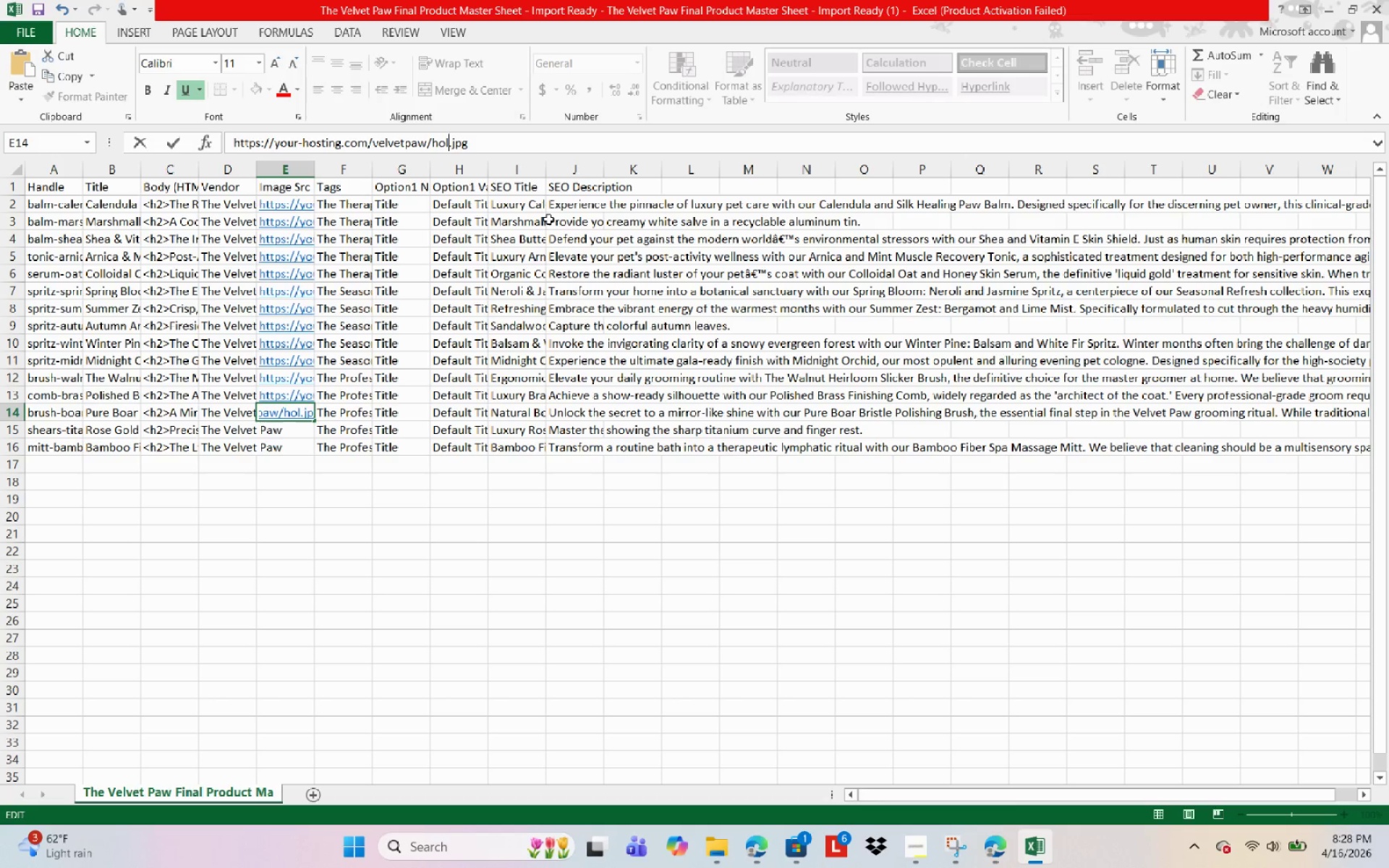 
key(Backspace)
 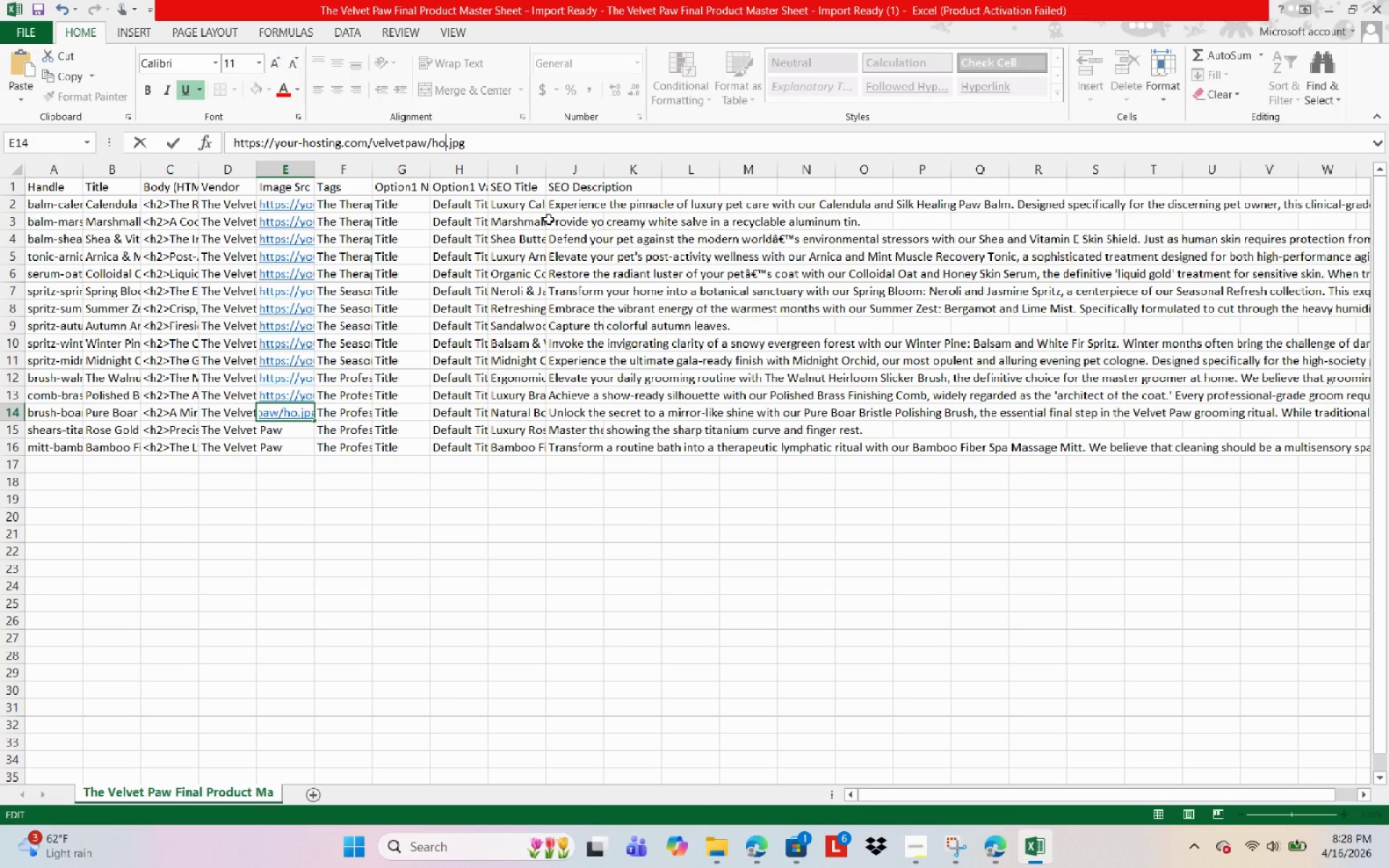 
key(Backspace)
 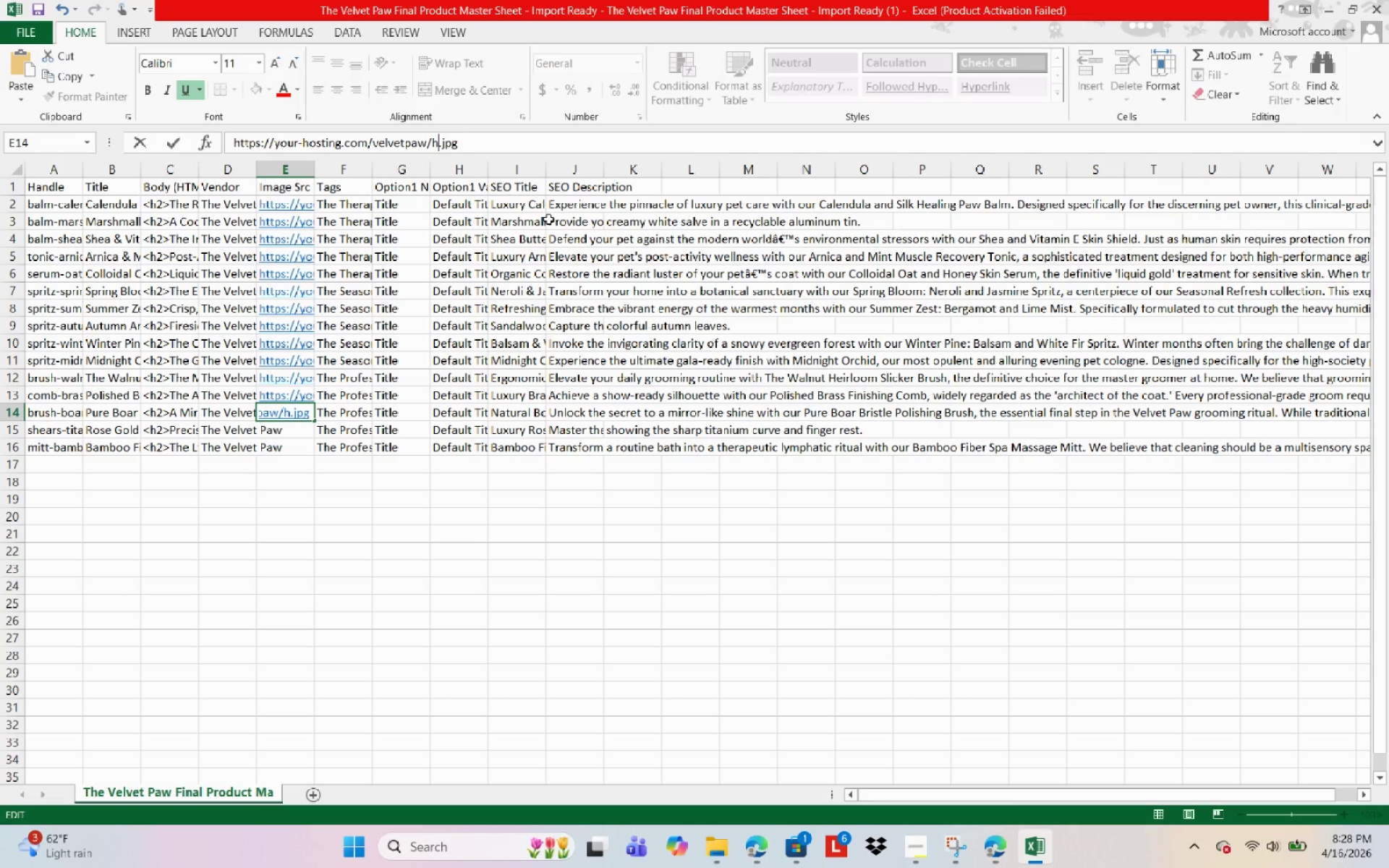 
key(Backspace)
 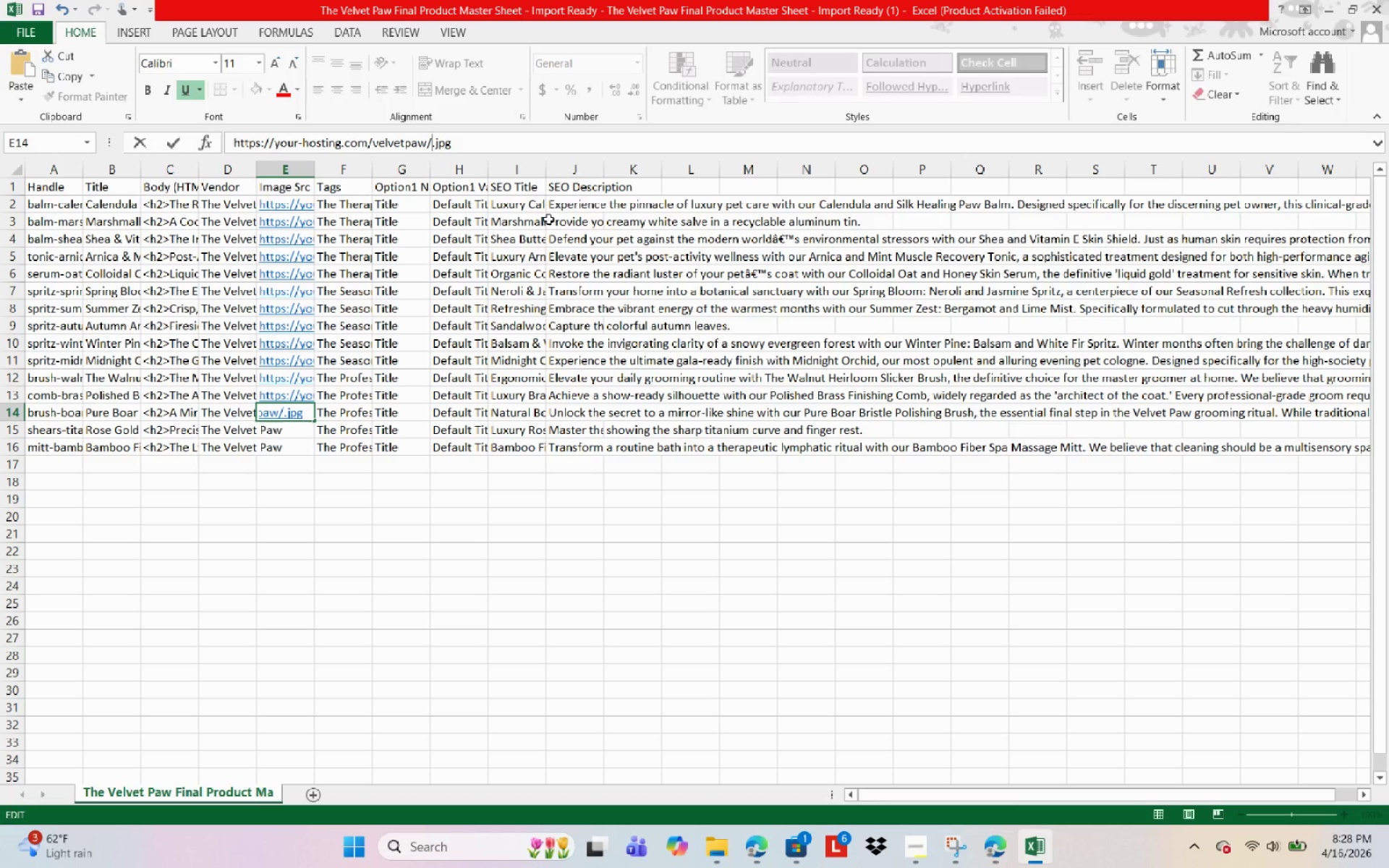 
wait(10.58)
 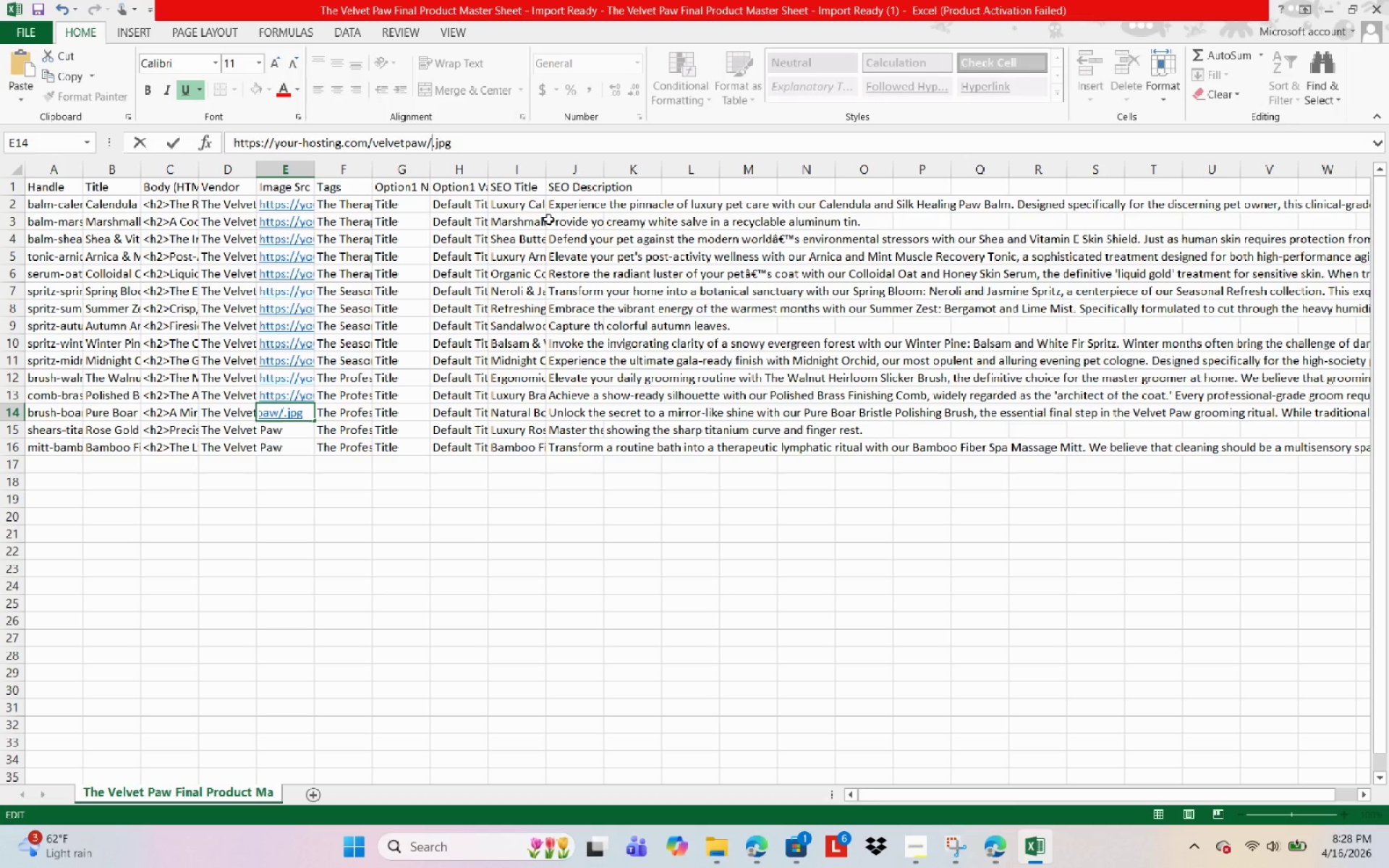 
type(boar)
 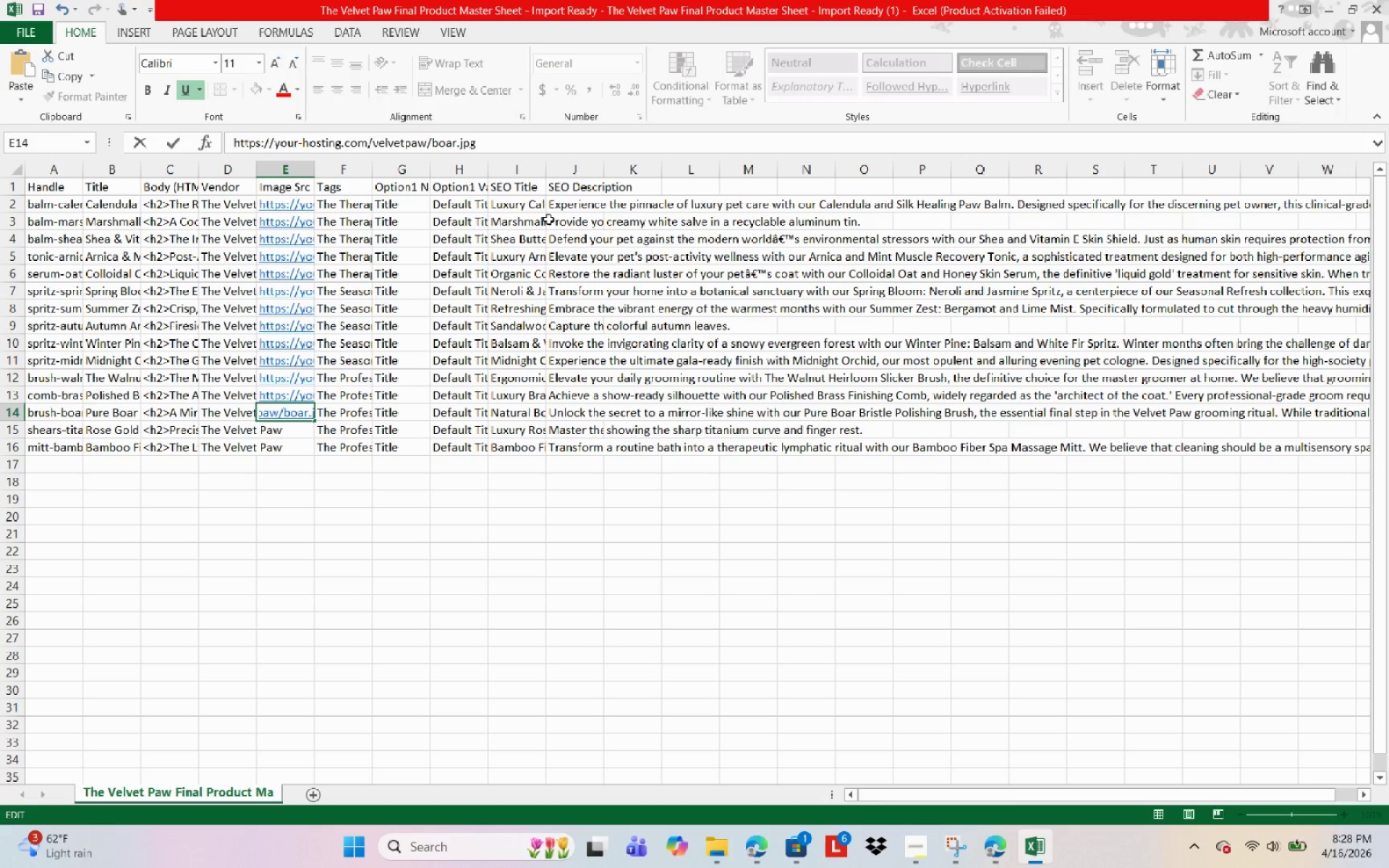 
wait(7.94)
 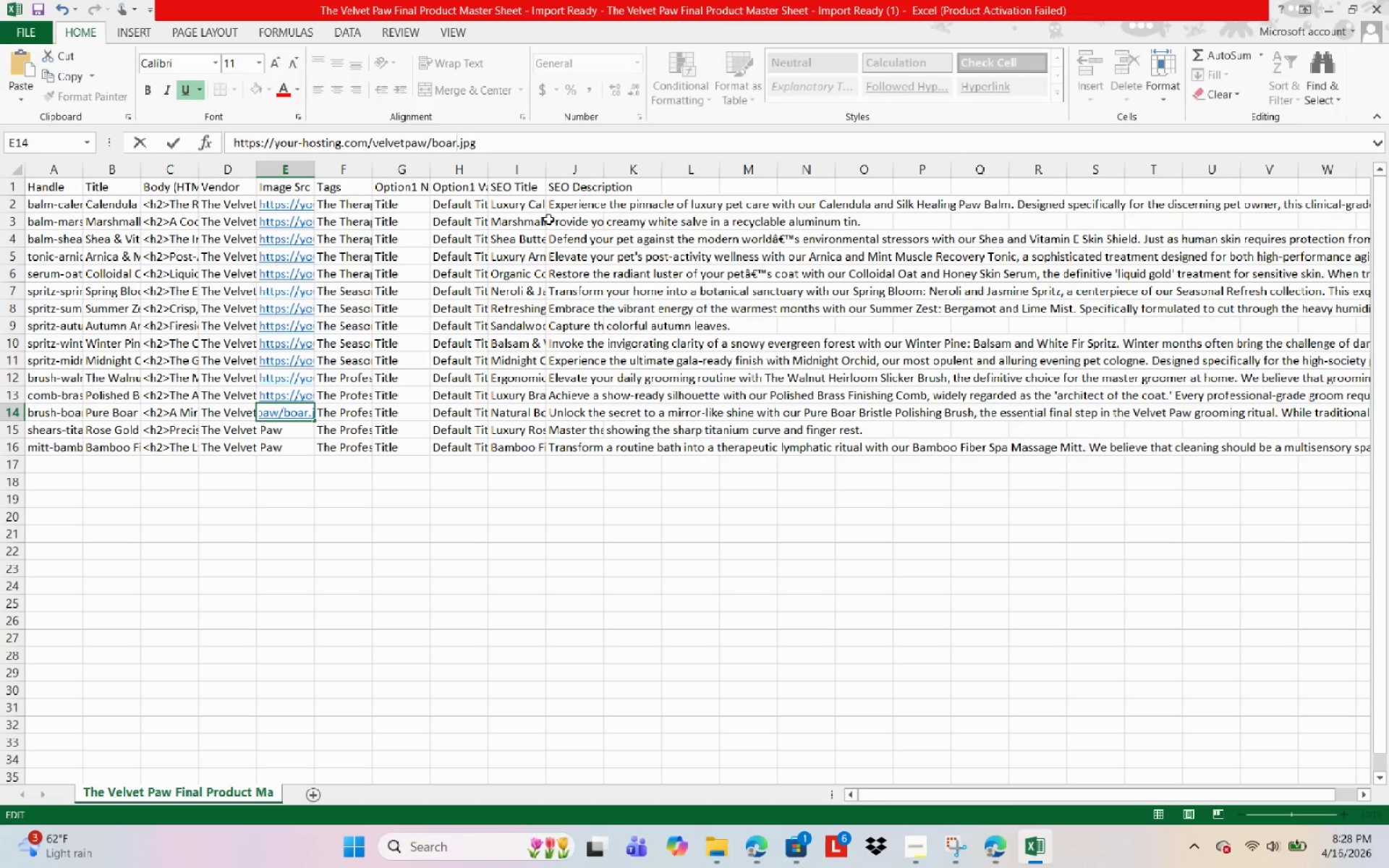 
type(bris)
 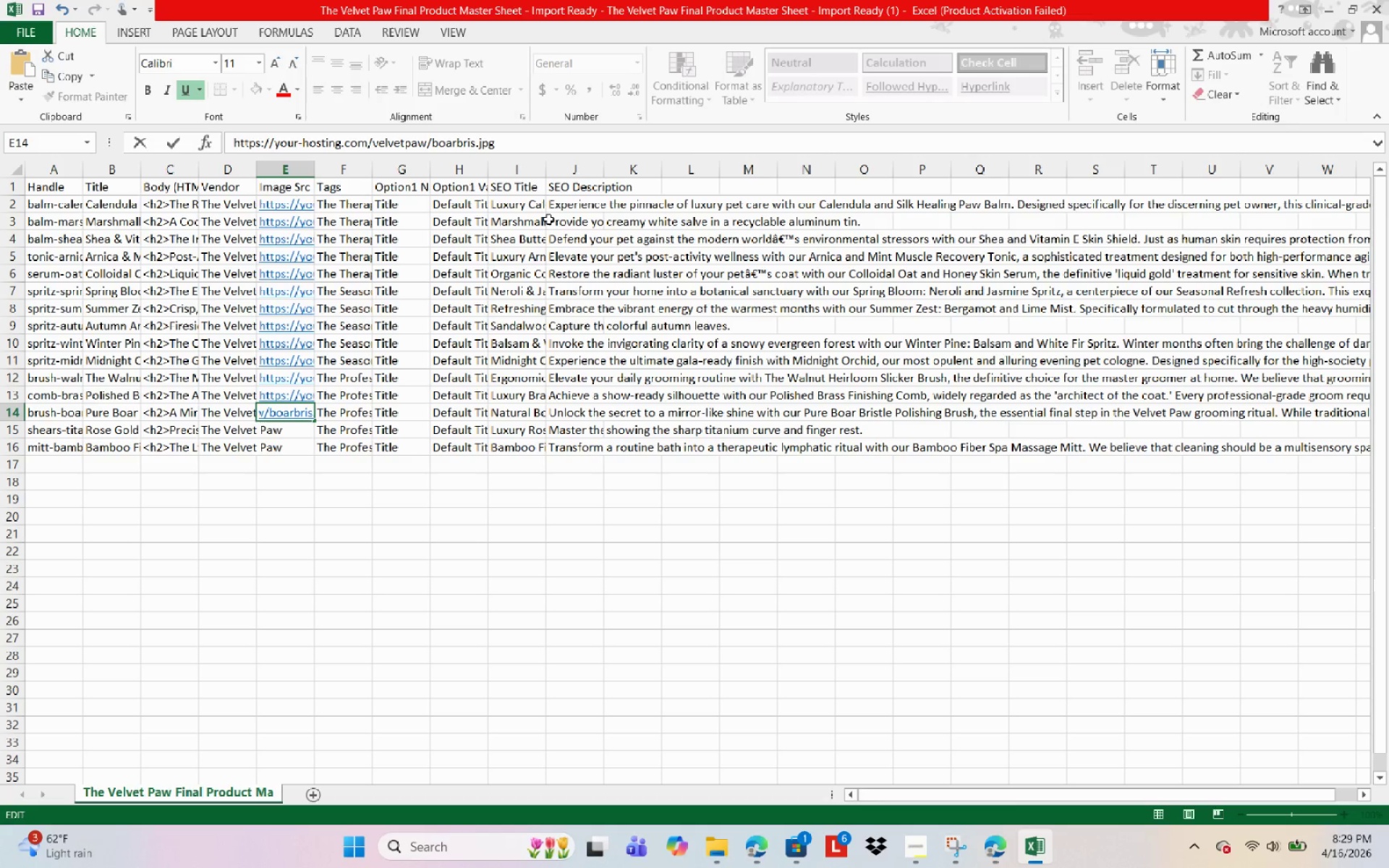 
type(tle-brush)
key(NumpadEnter)
 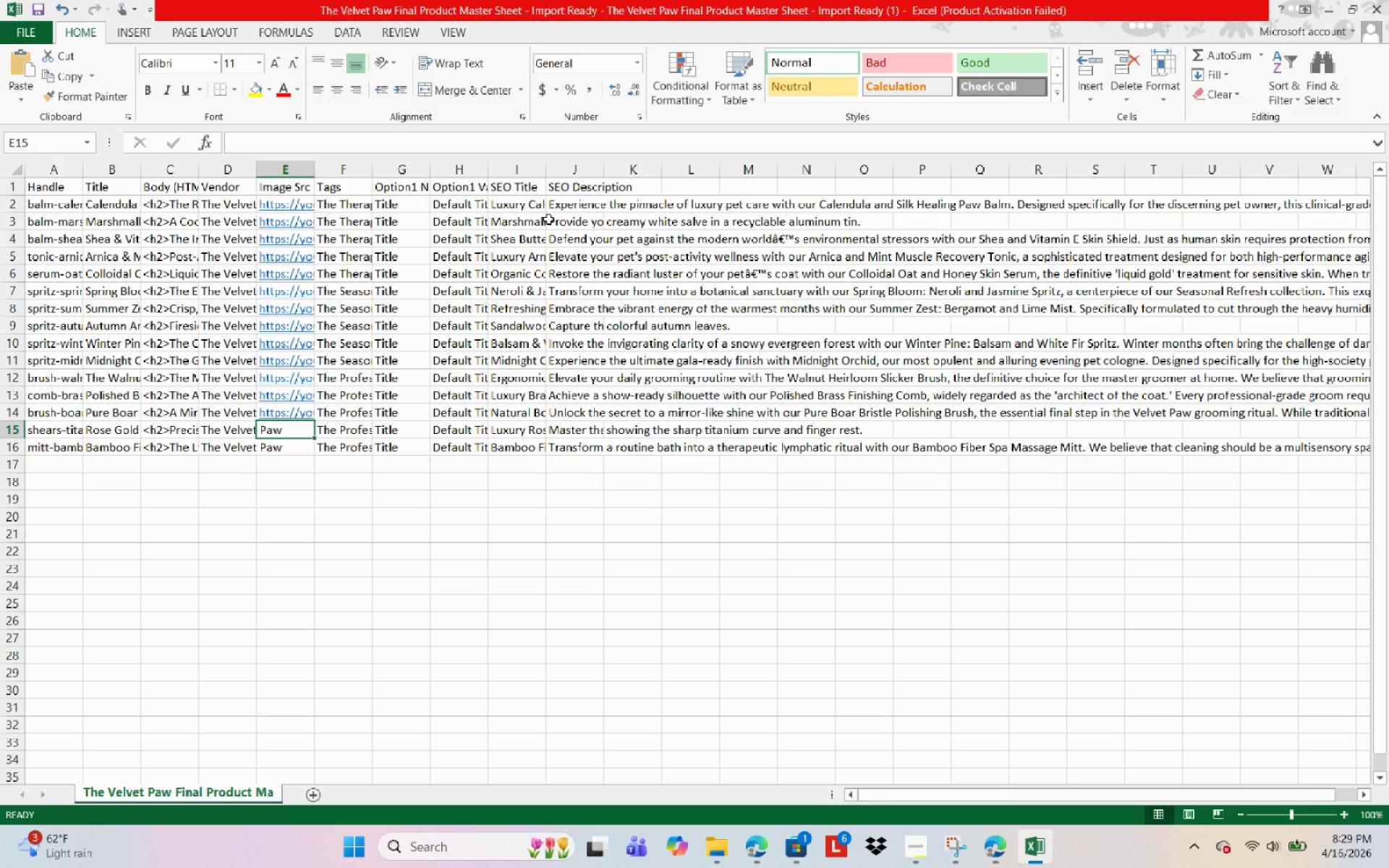 
key(Control+D)
 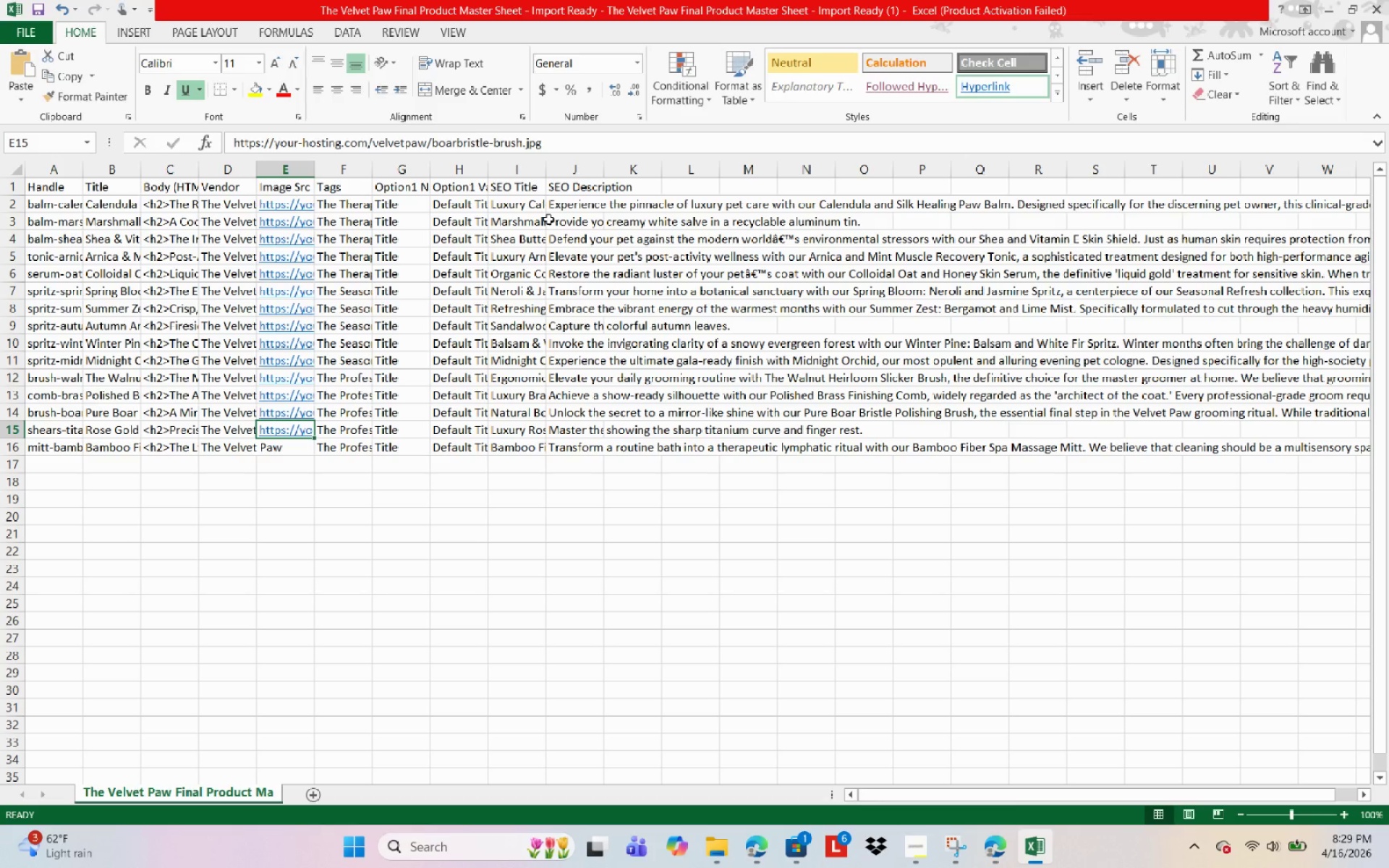 
wait(9.98)
 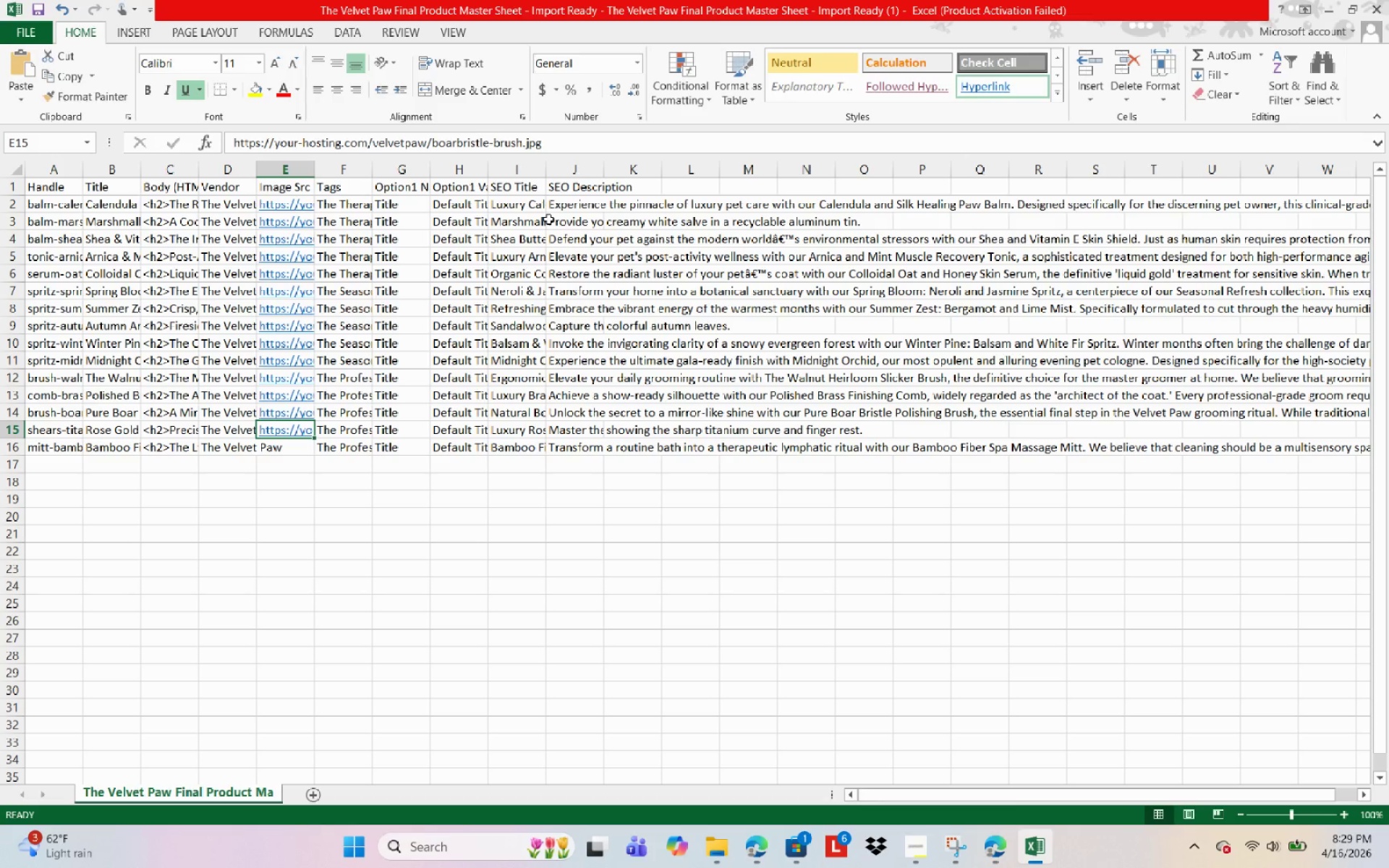 
key(ArrowRight)
 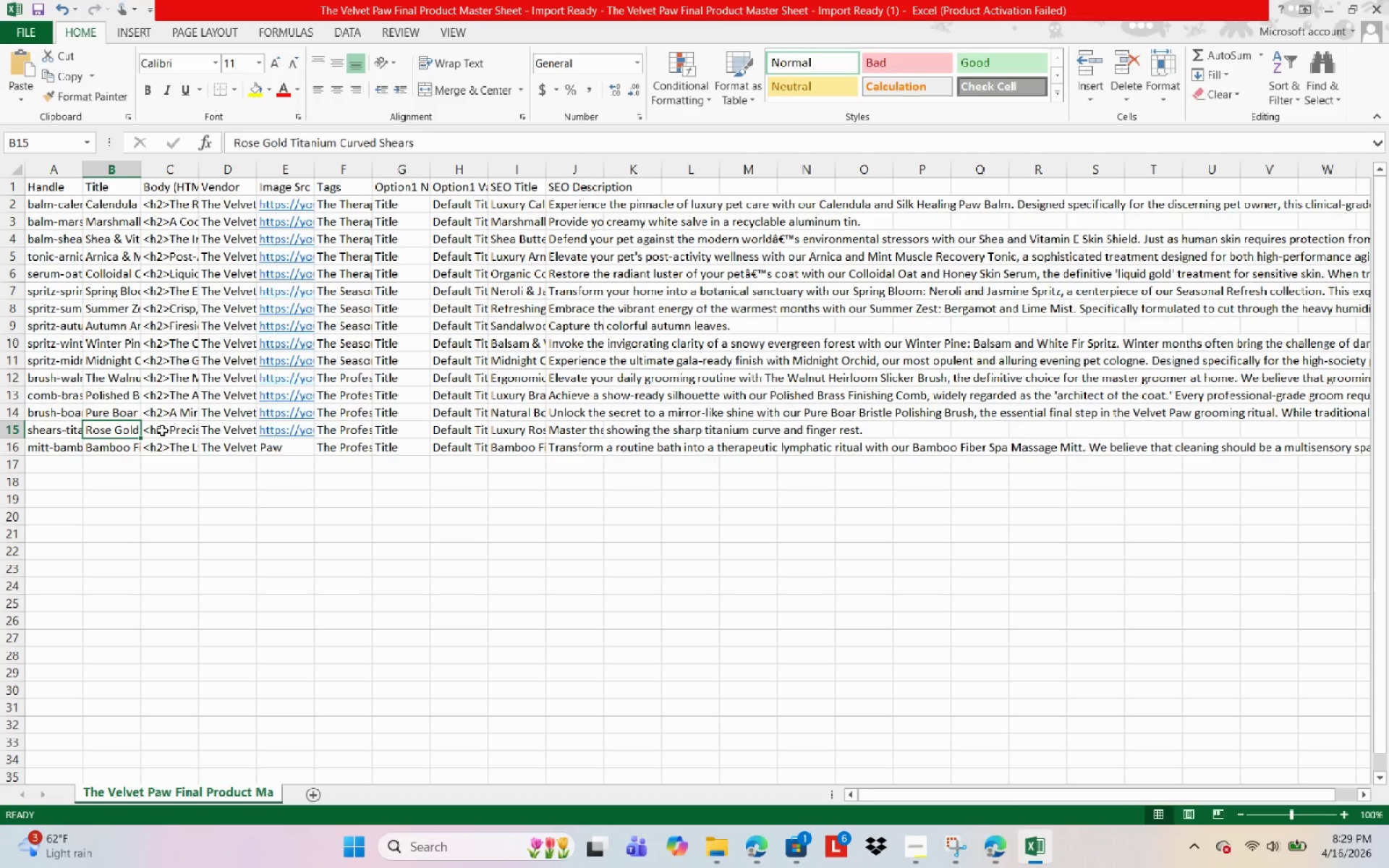 
key(ArrowRight)
 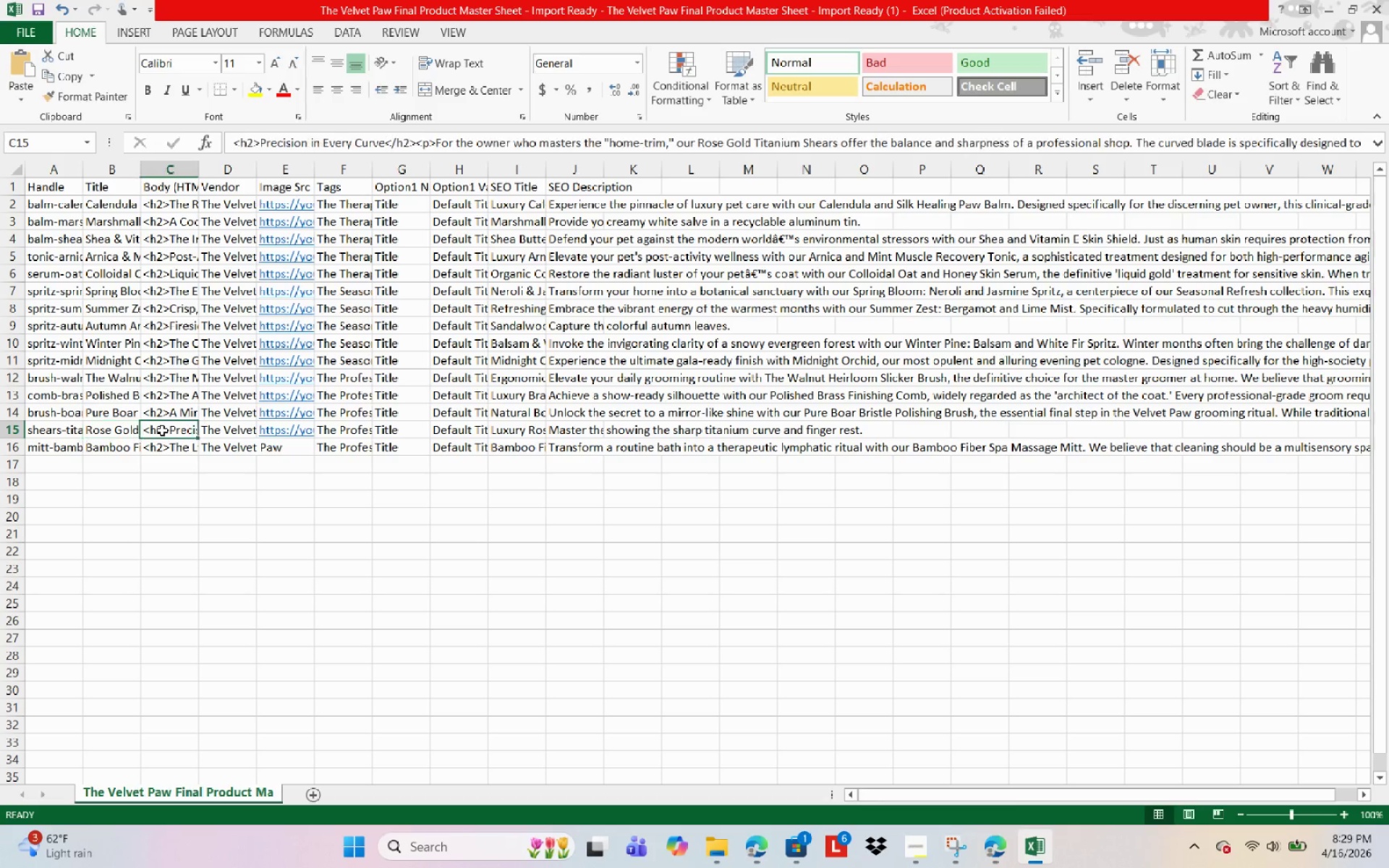 
key(ArrowRight)
 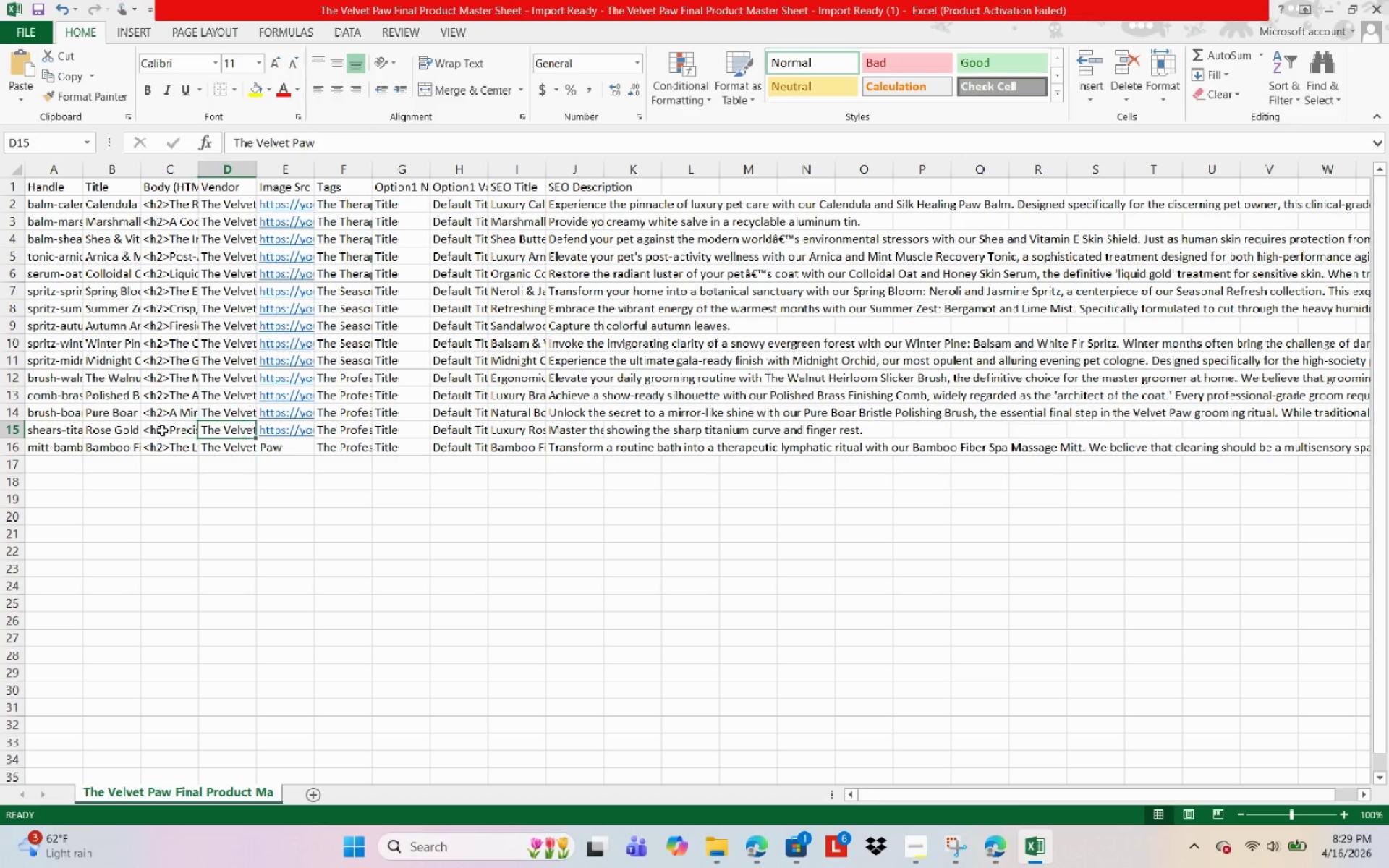 
key(ArrowRight)
 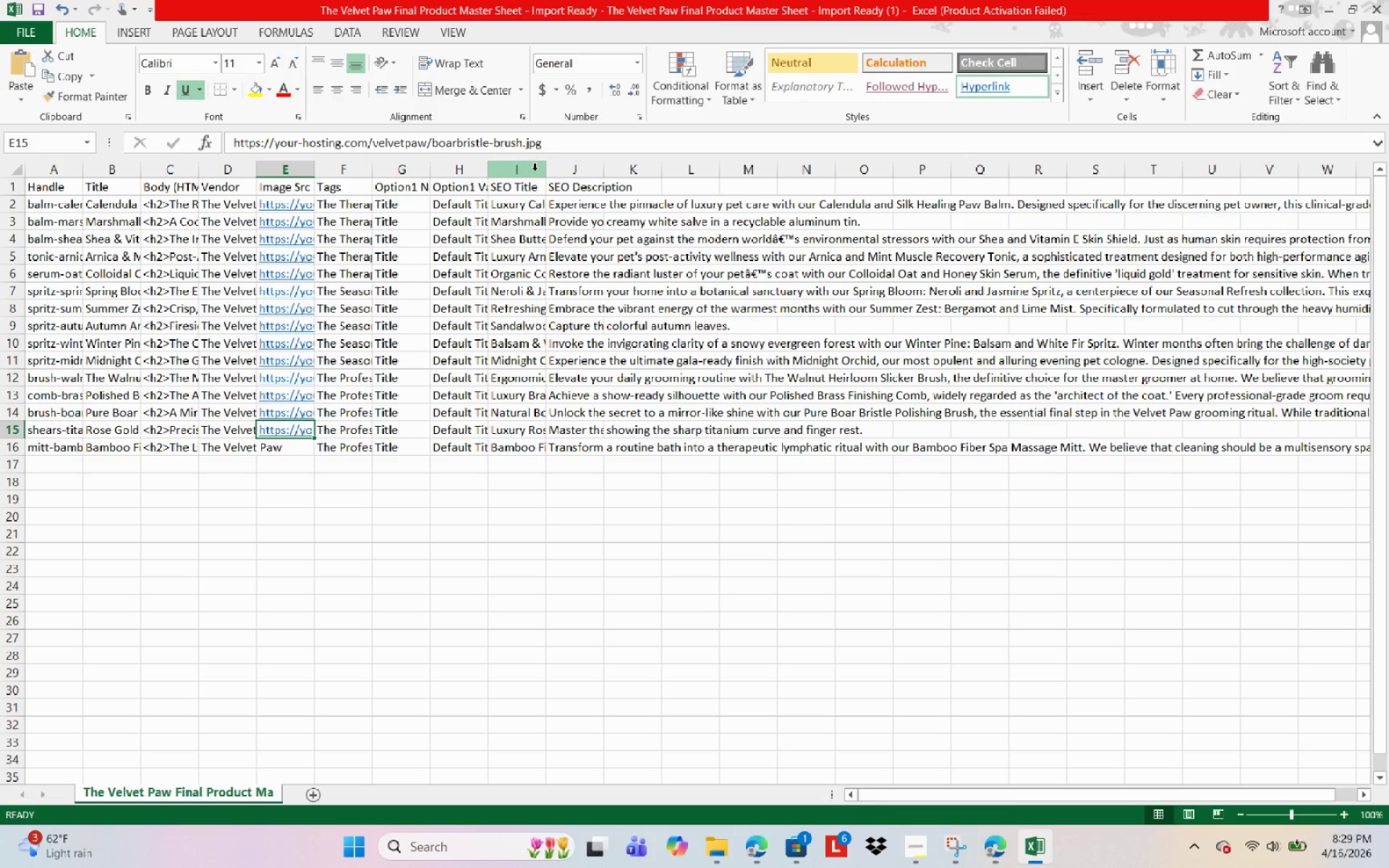 
left_click([519, 141])
 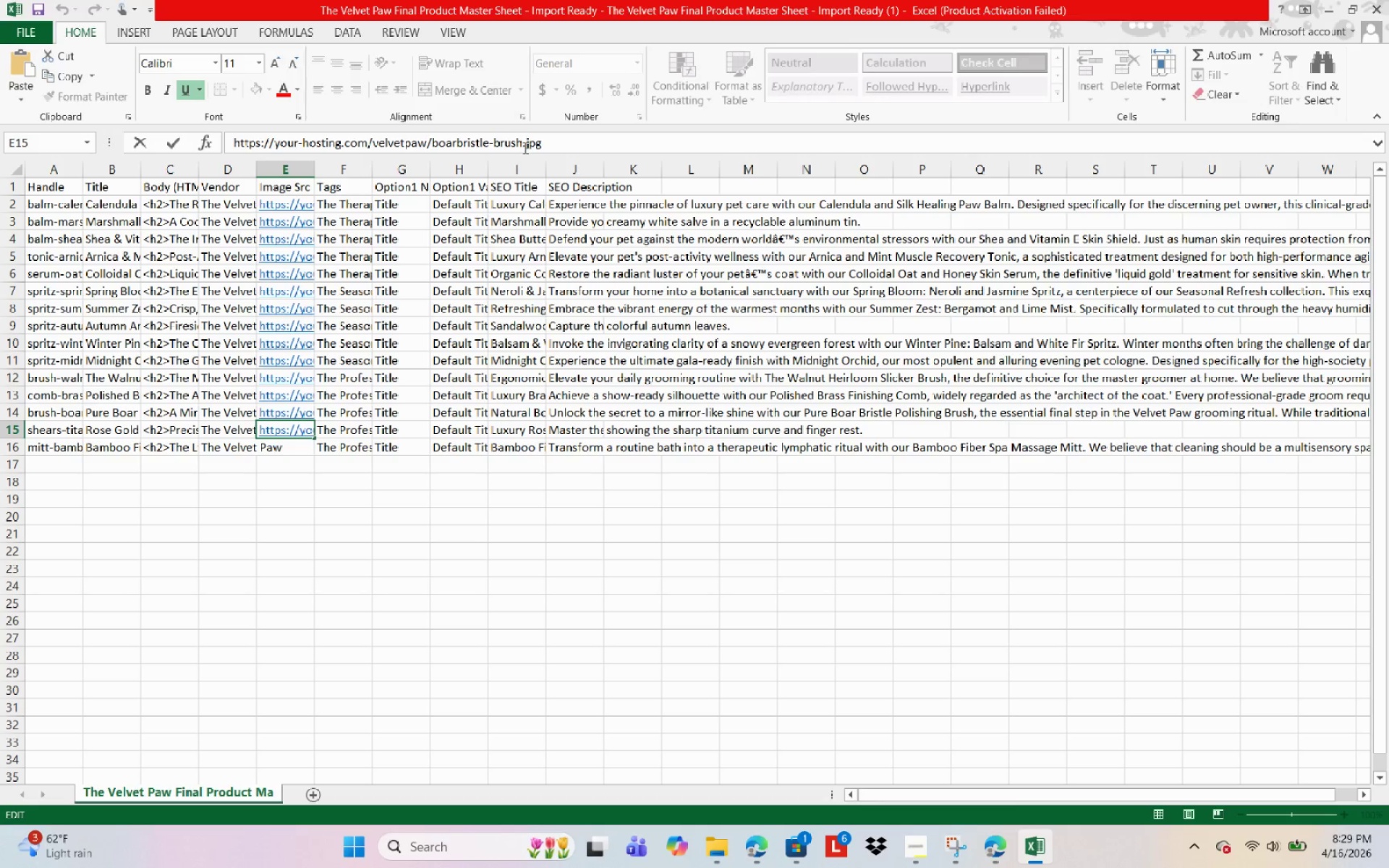 
left_click([524, 144])
 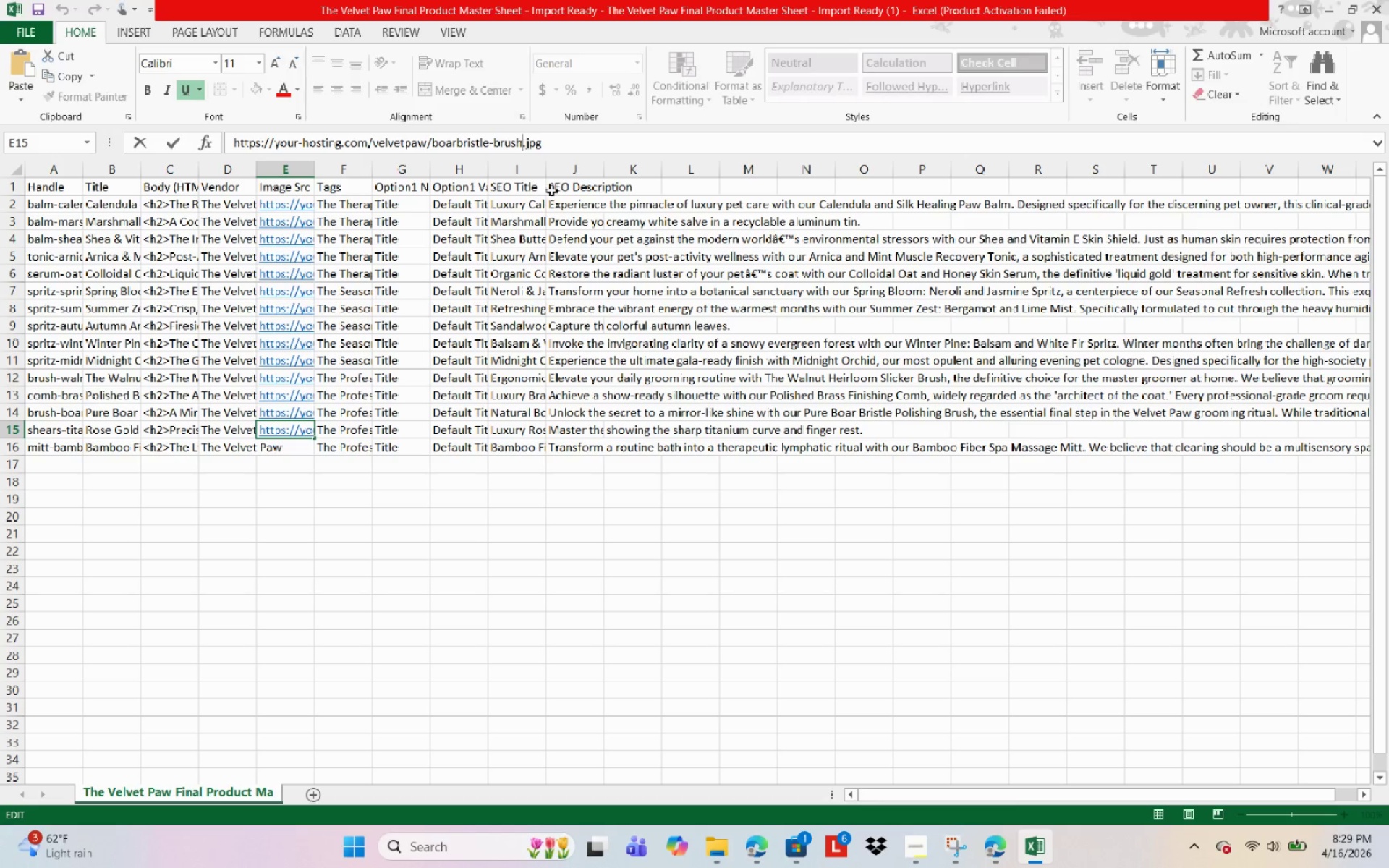 
right_click([524, 144])
 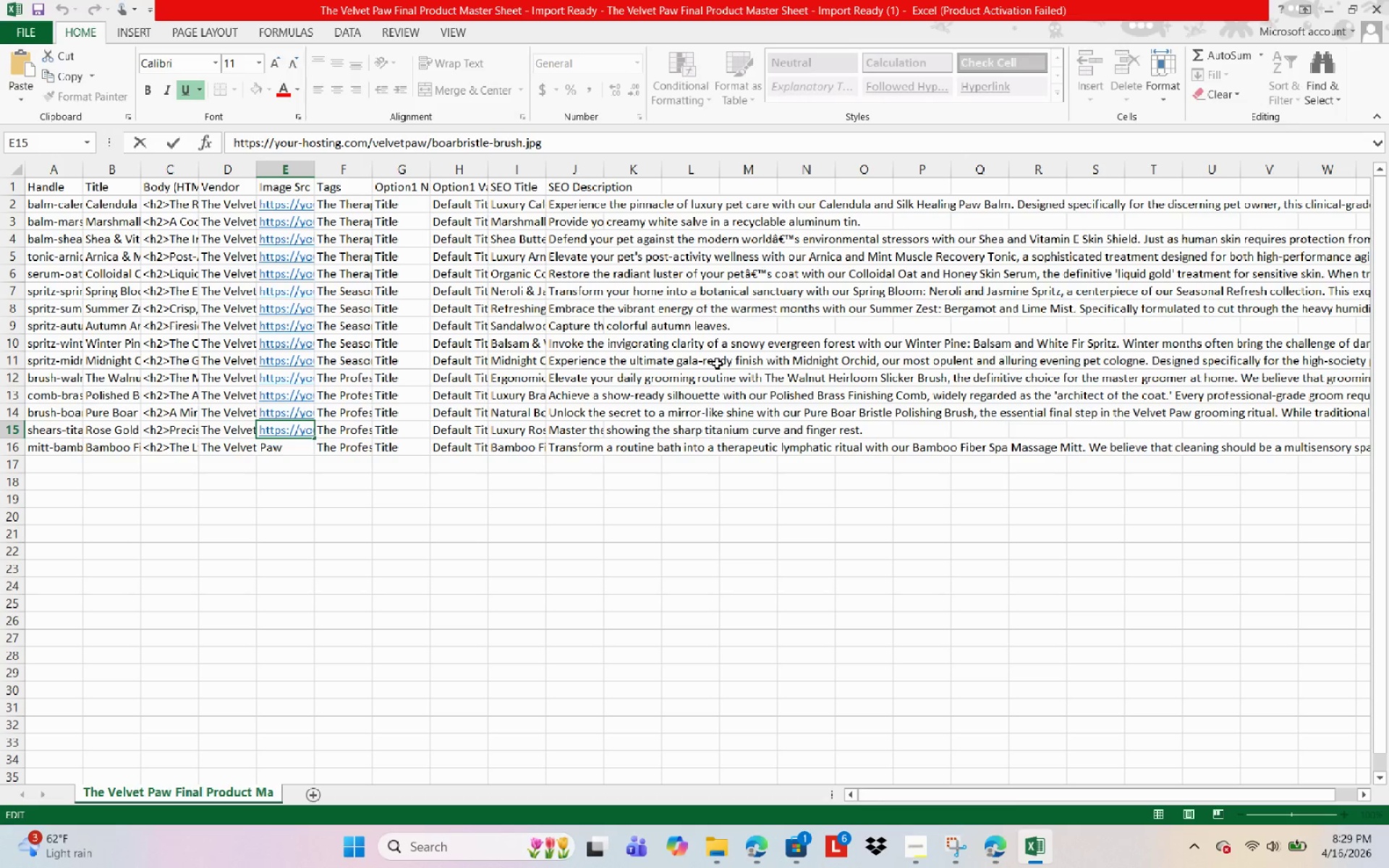 
key(Control+ControlLeft)
 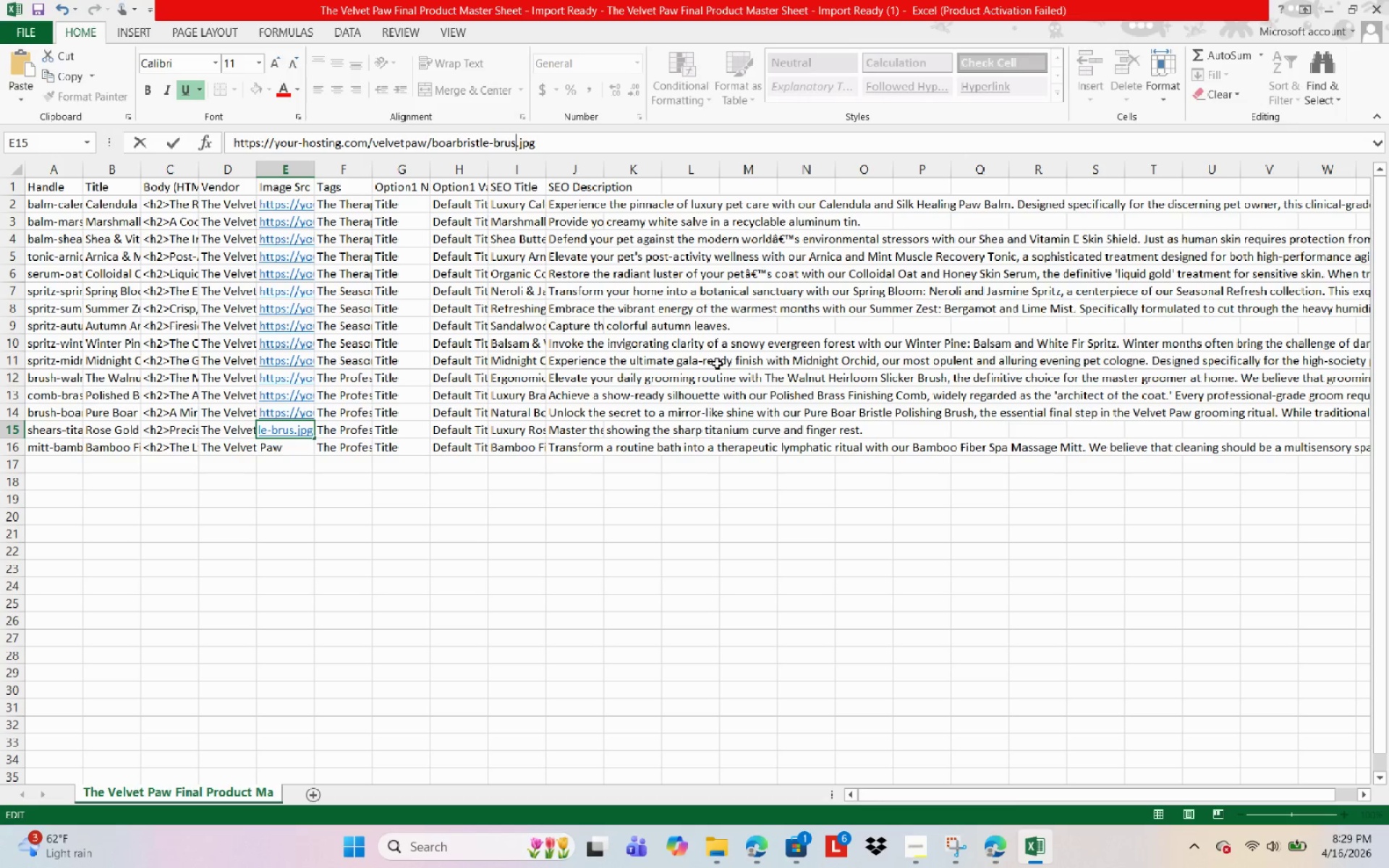 
key(Backspace)
 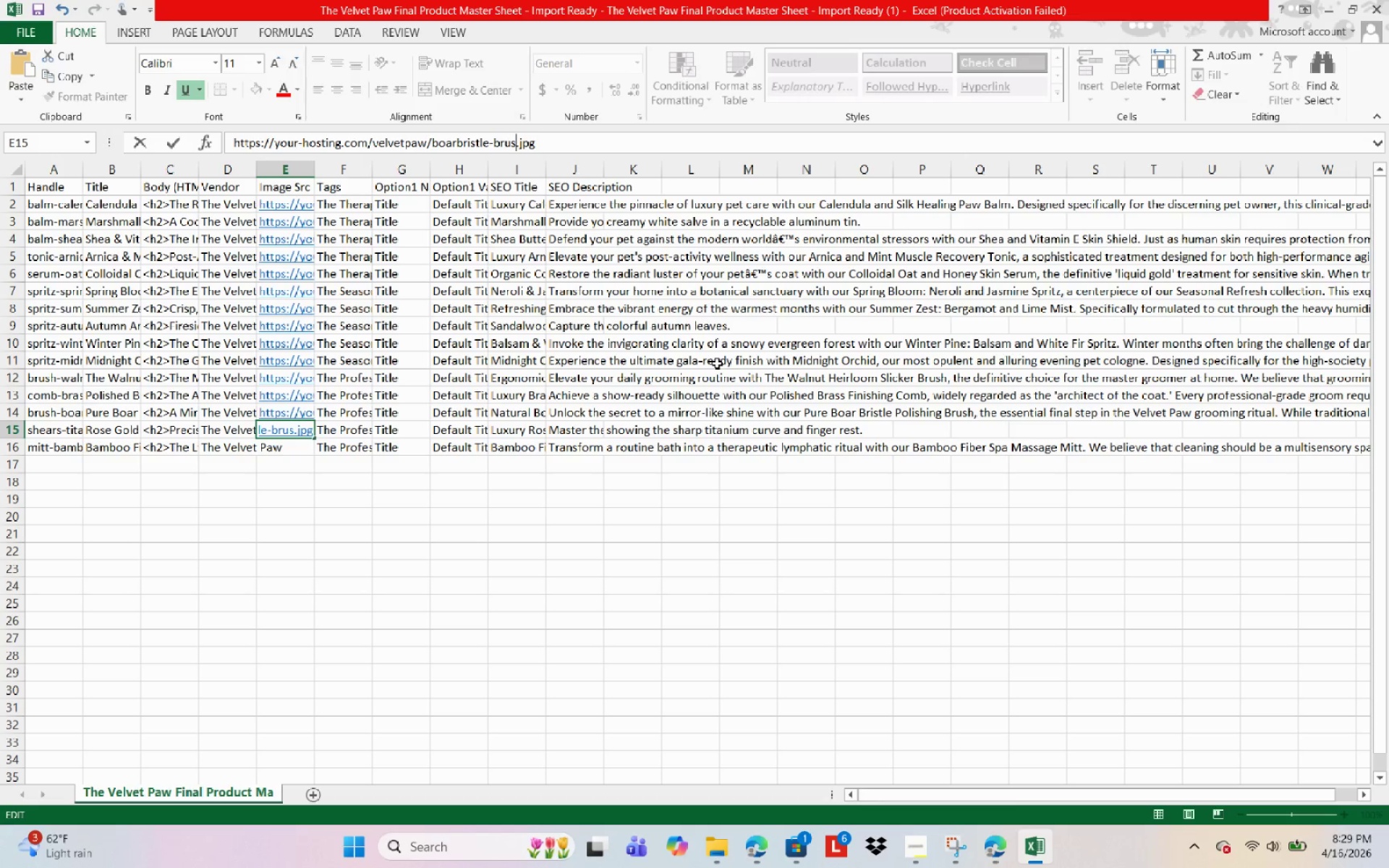 
key(Backspace)
 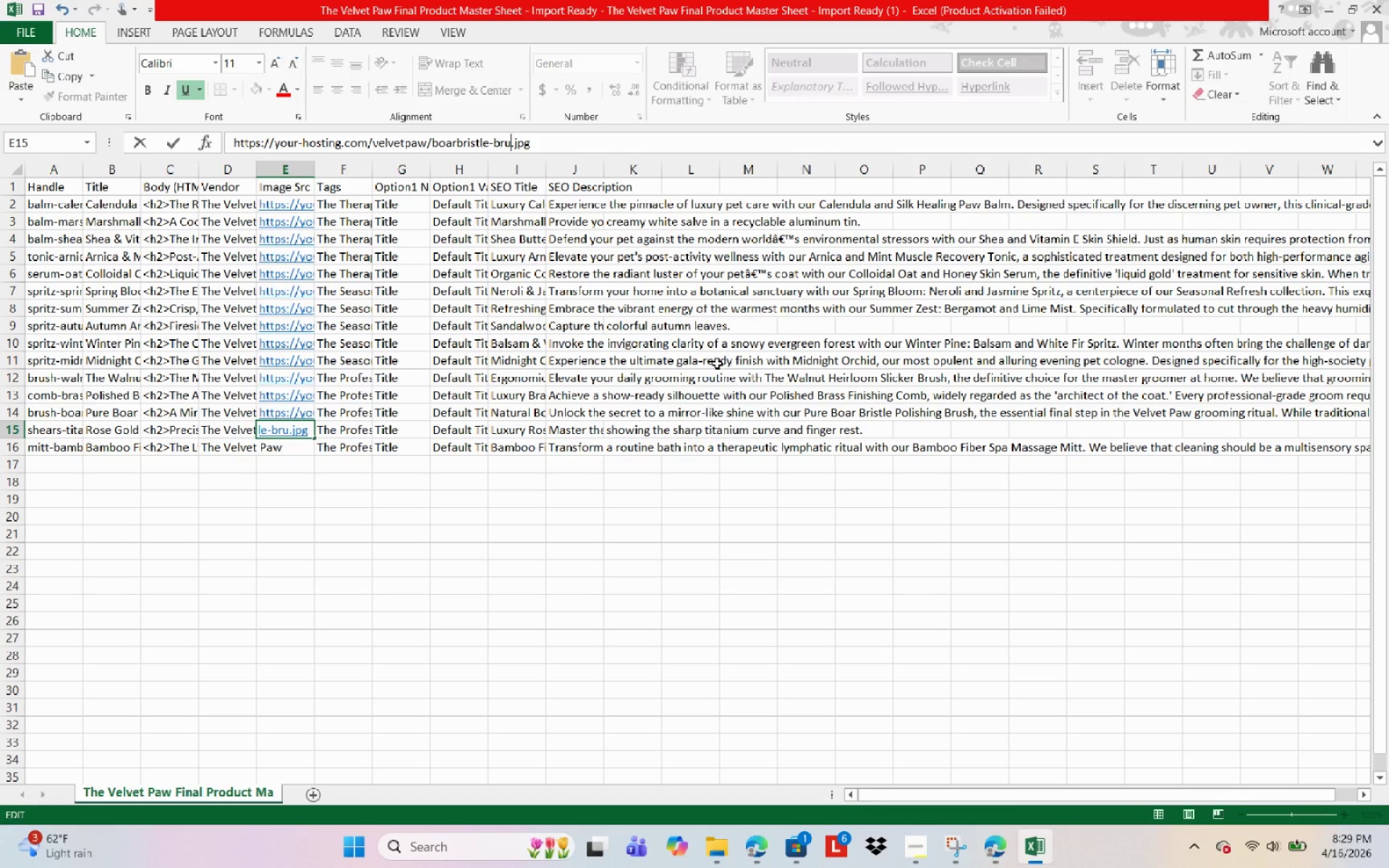 
key(Backspace)
 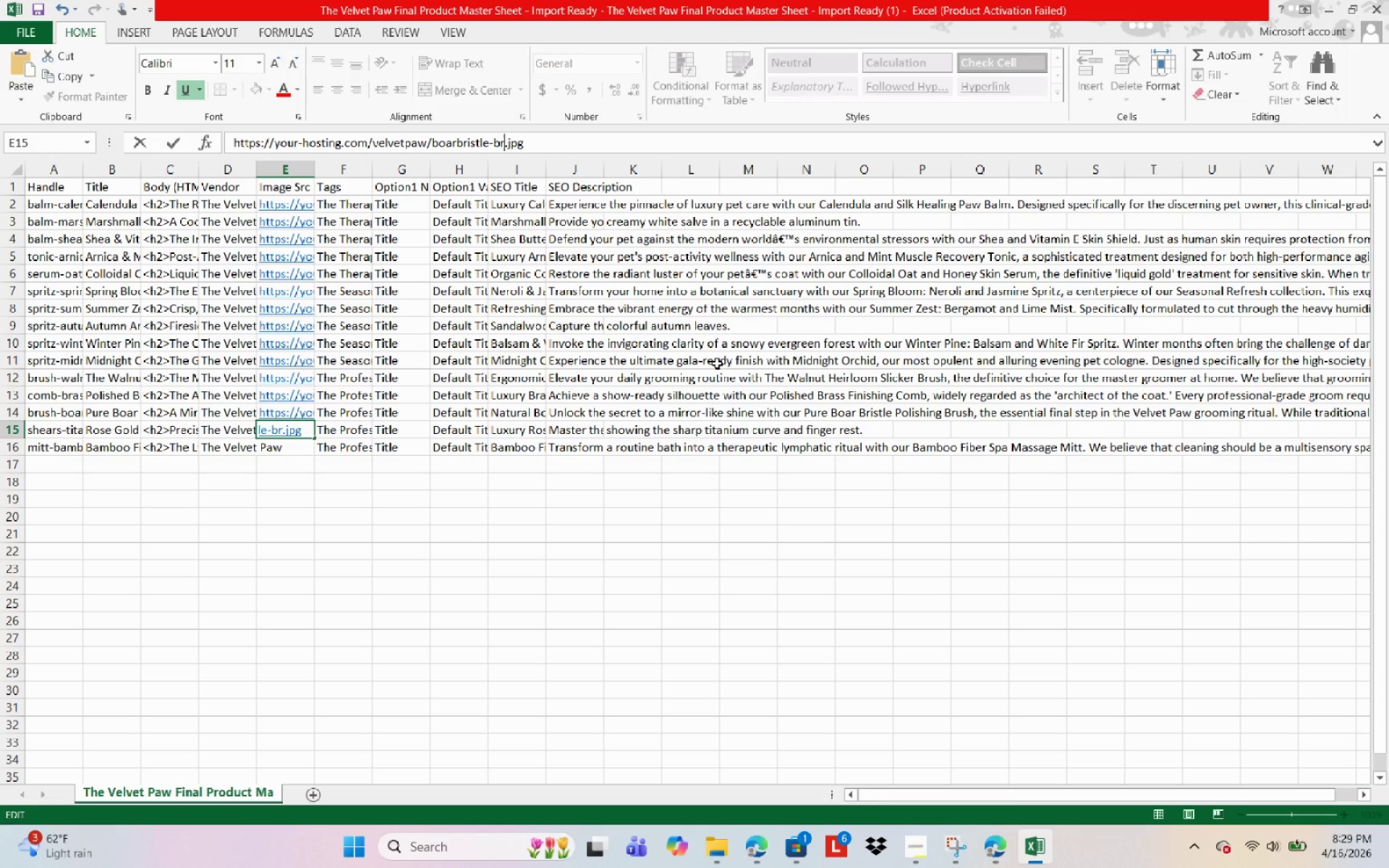 
key(Backspace)
 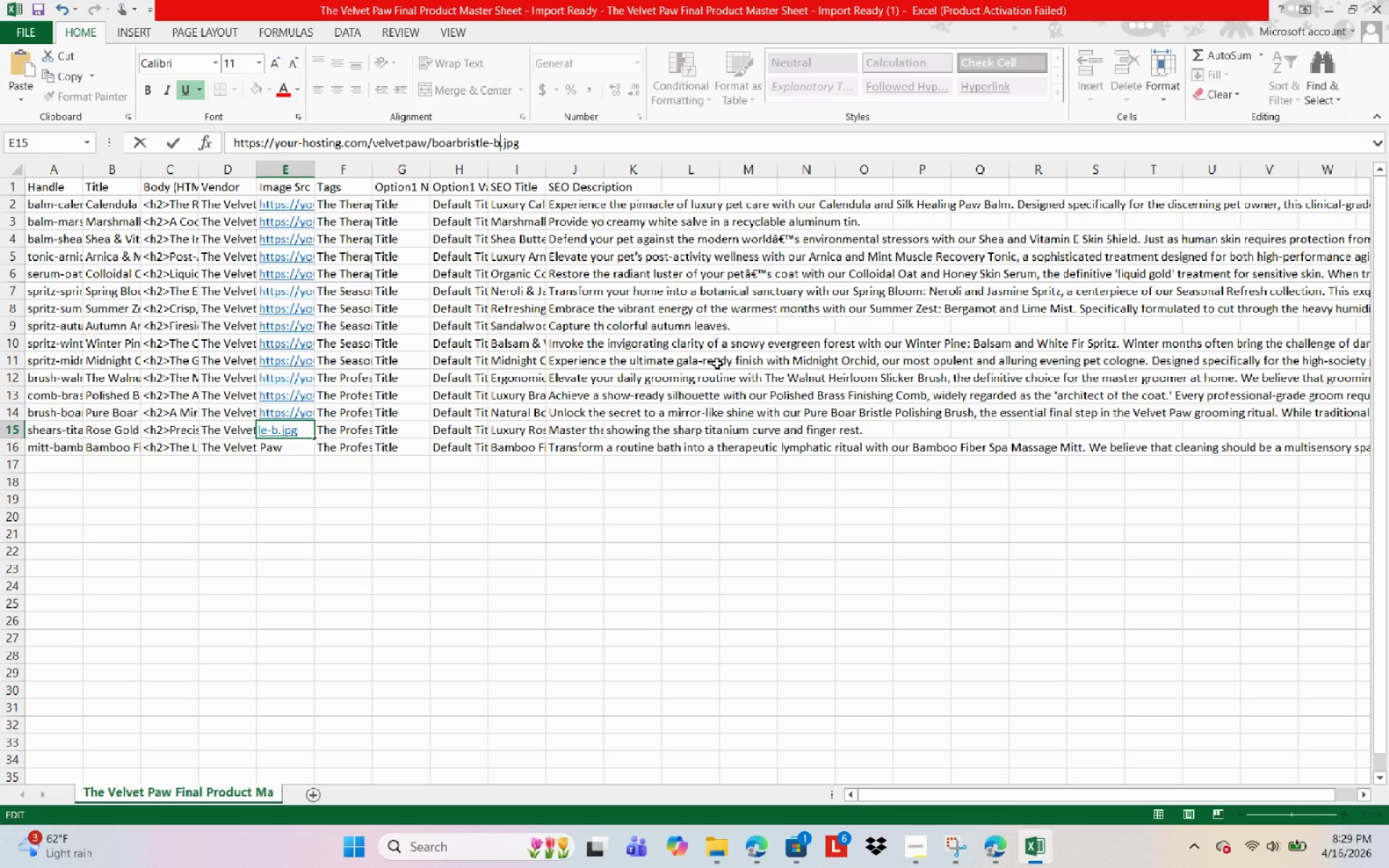 
key(Backspace)
 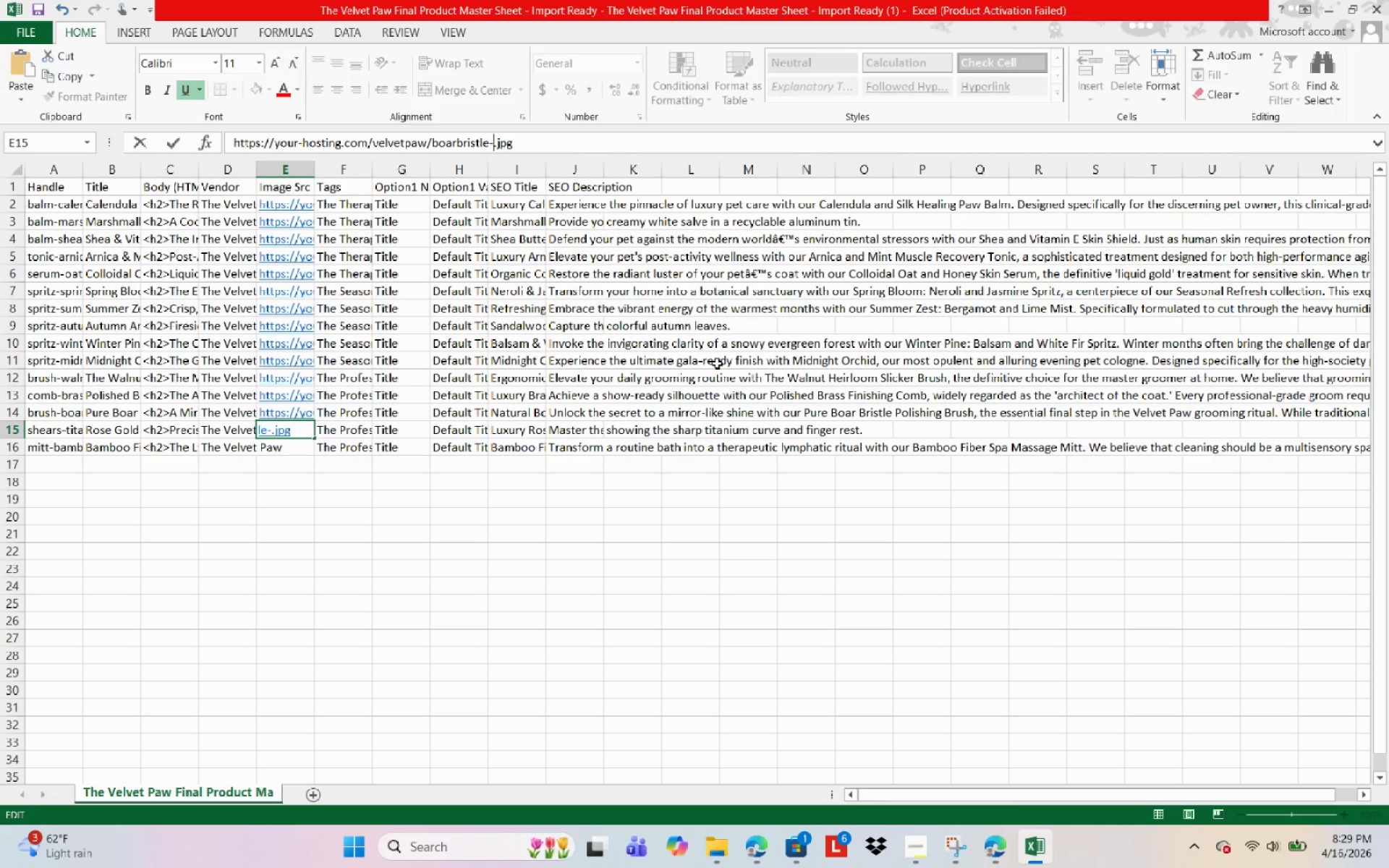 
key(Backspace)
 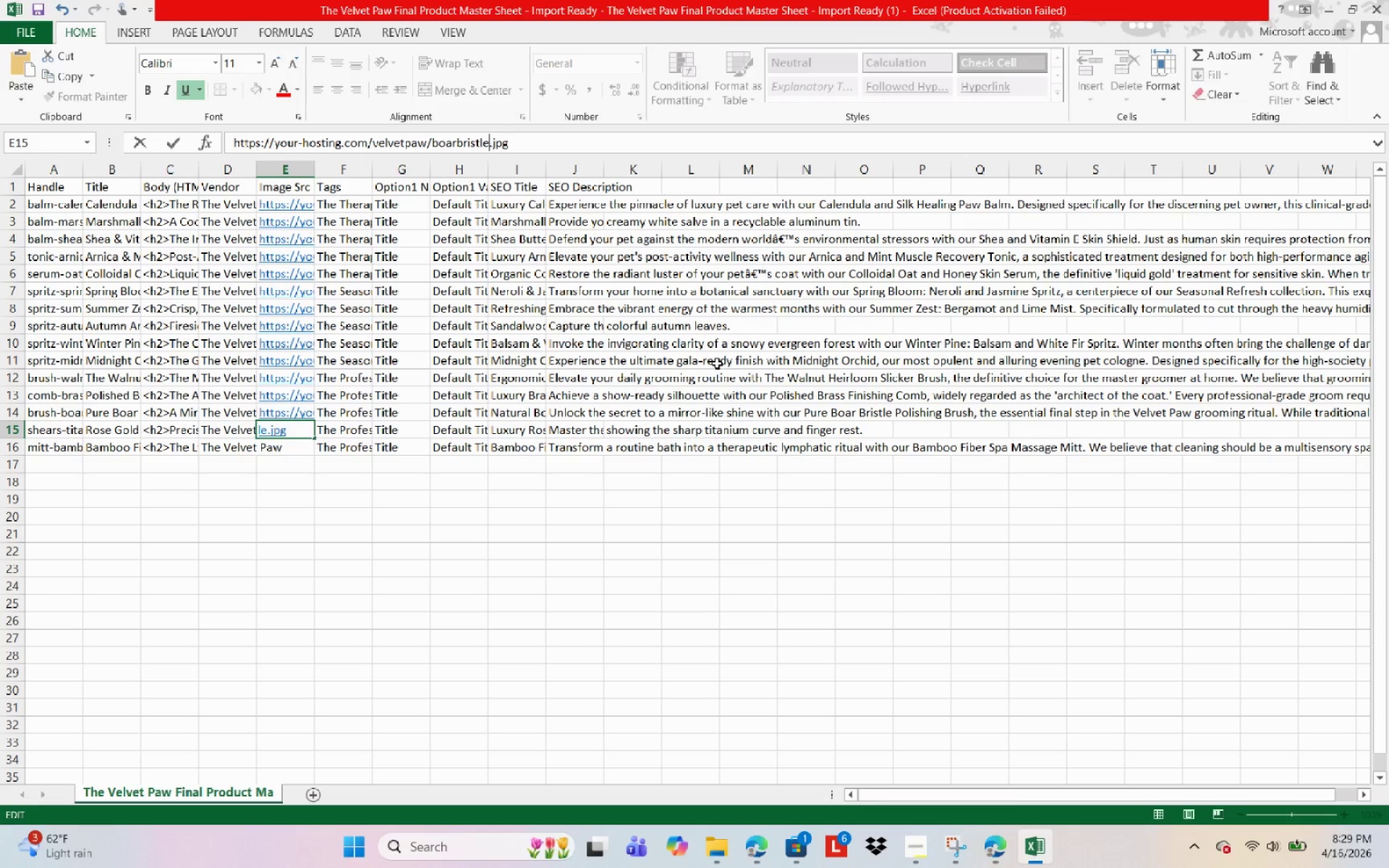 
key(Backspace)
 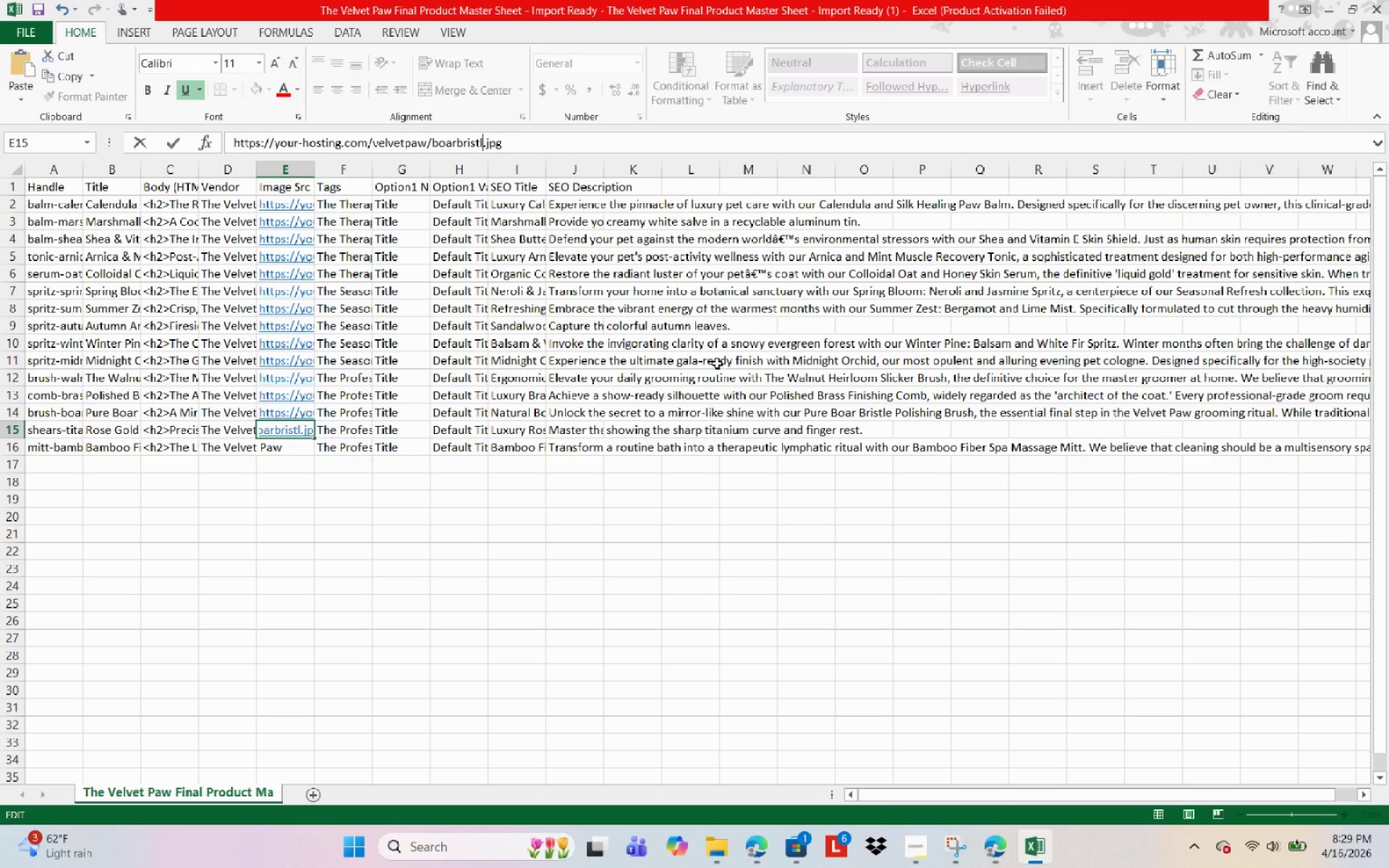 
key(Backspace)
 